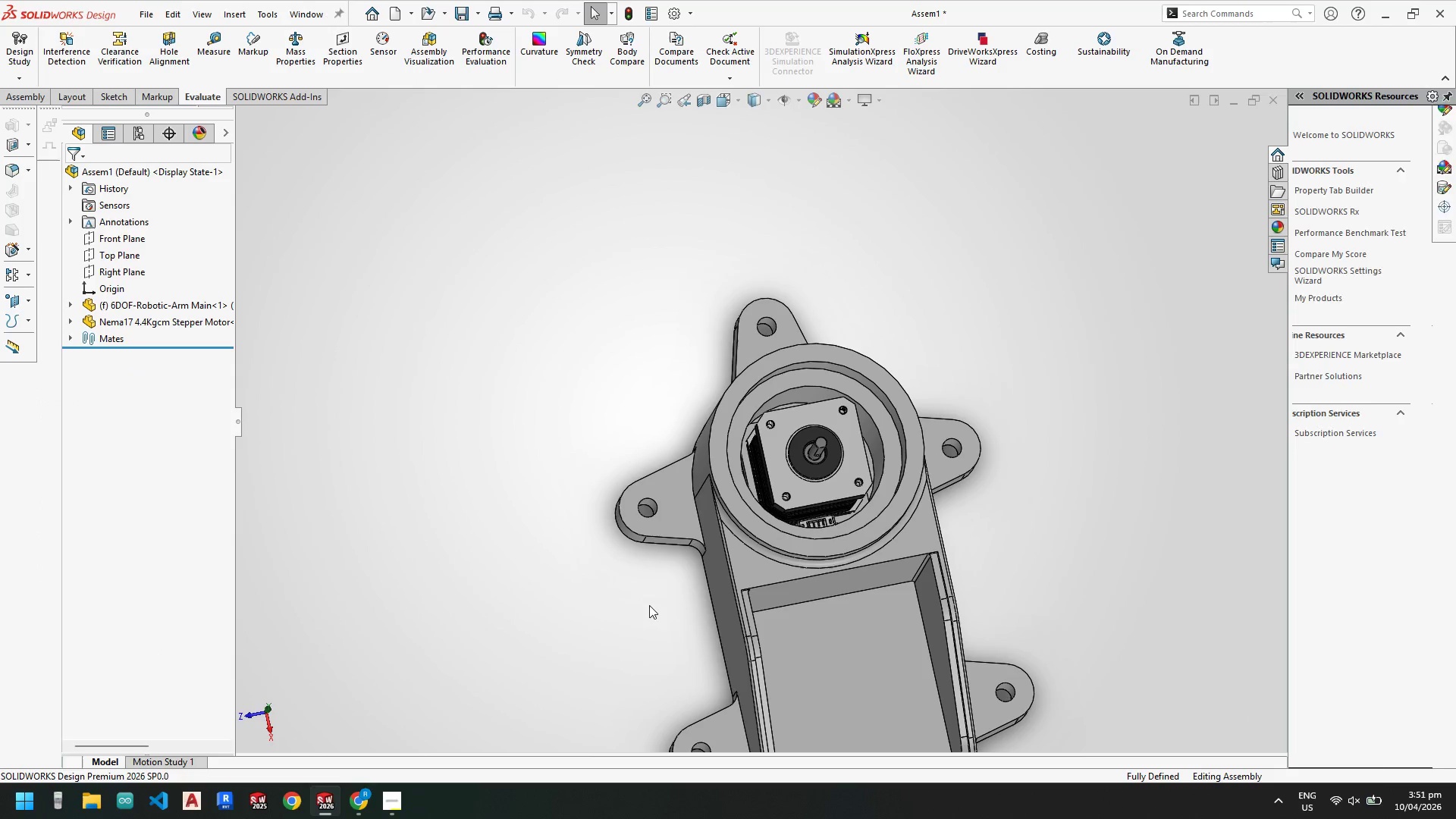 
scroll: coordinate [741, 333], scroll_direction: down, amount: 4.0
 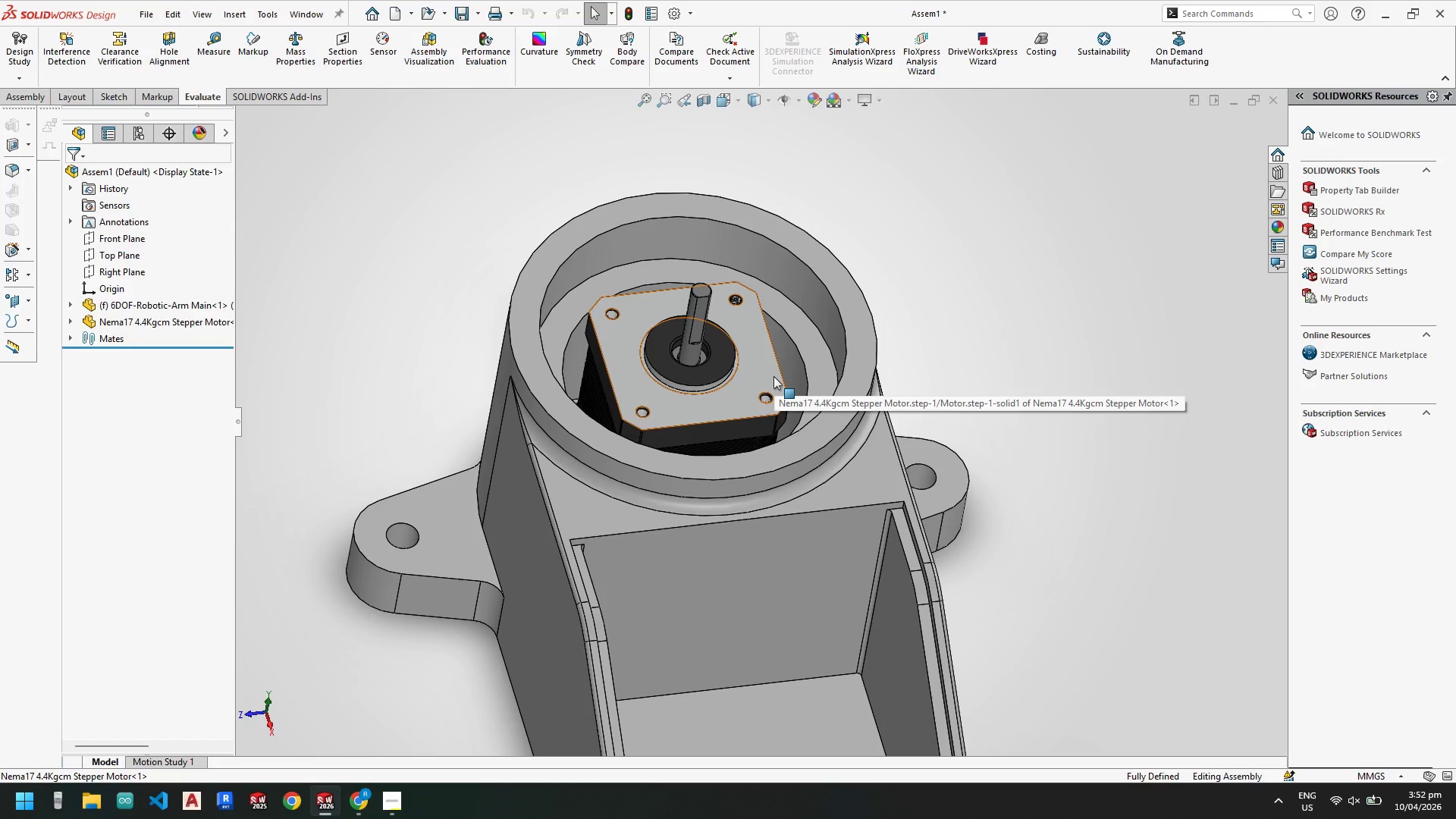 
wait(46.88)
 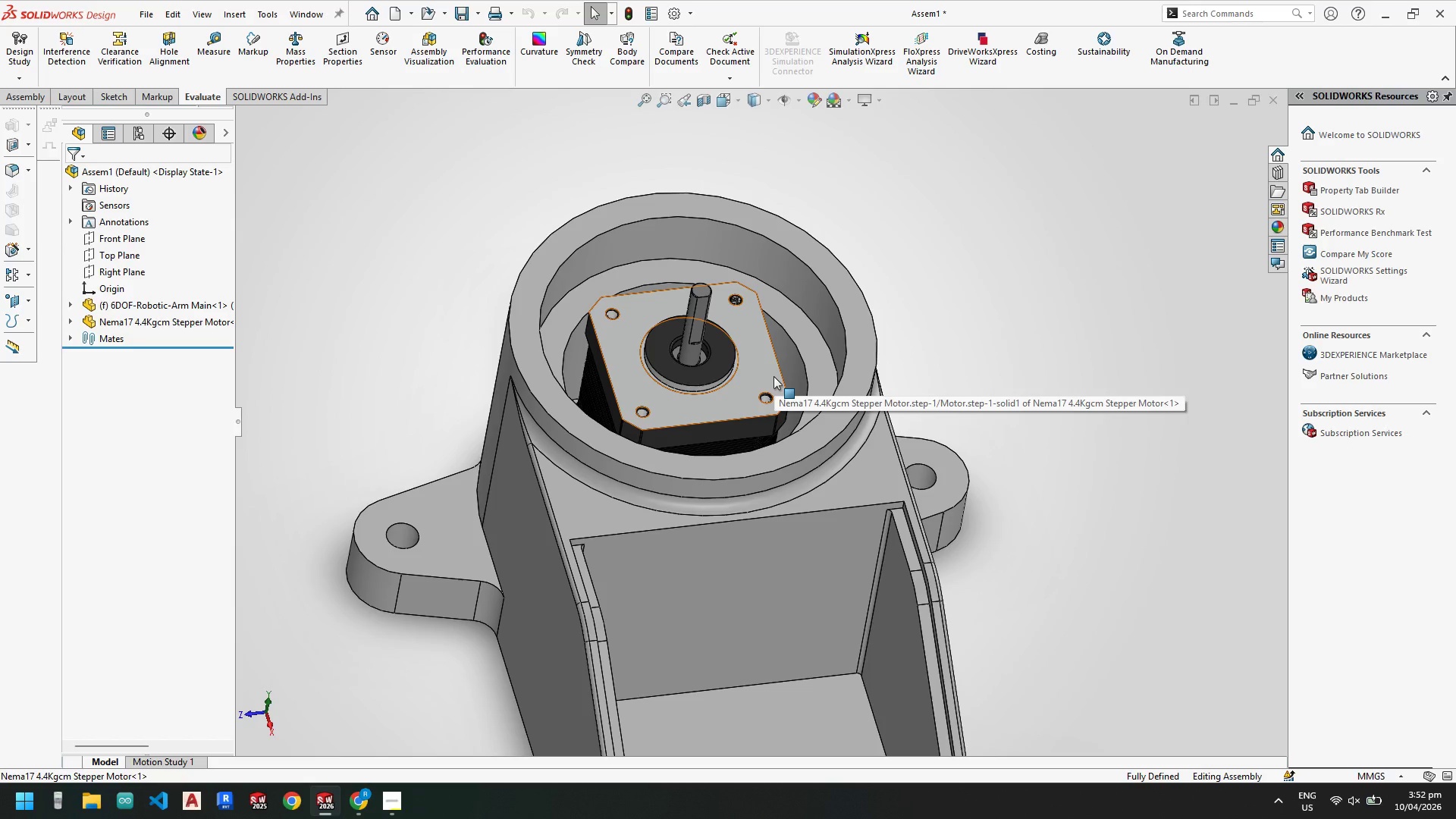 
scroll: coordinate [746, 294], scroll_direction: down, amount: 3.0
 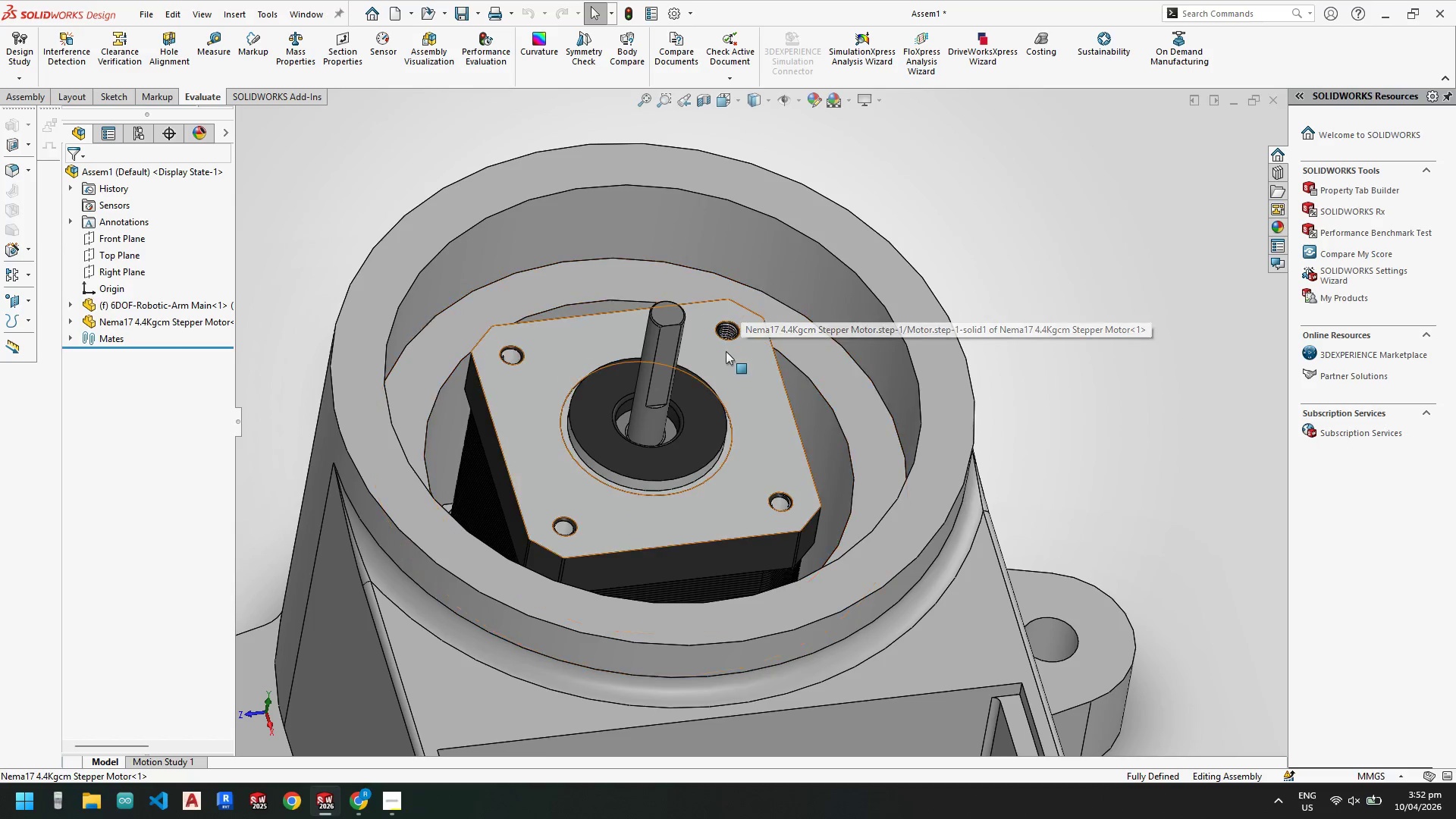 
scroll: coordinate [632, 356], scroll_direction: none, amount: 0.0
 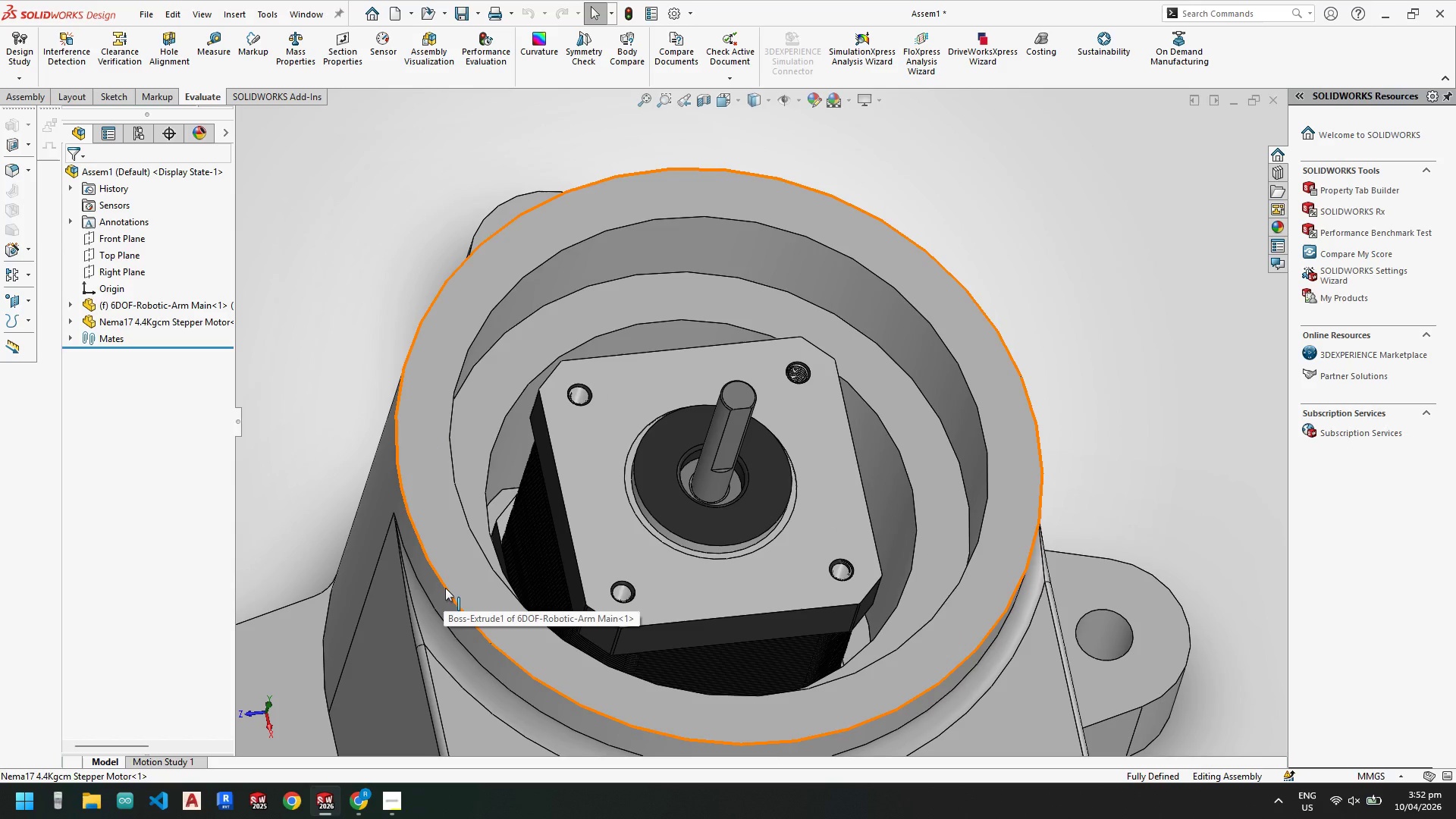 
wait(15.91)
 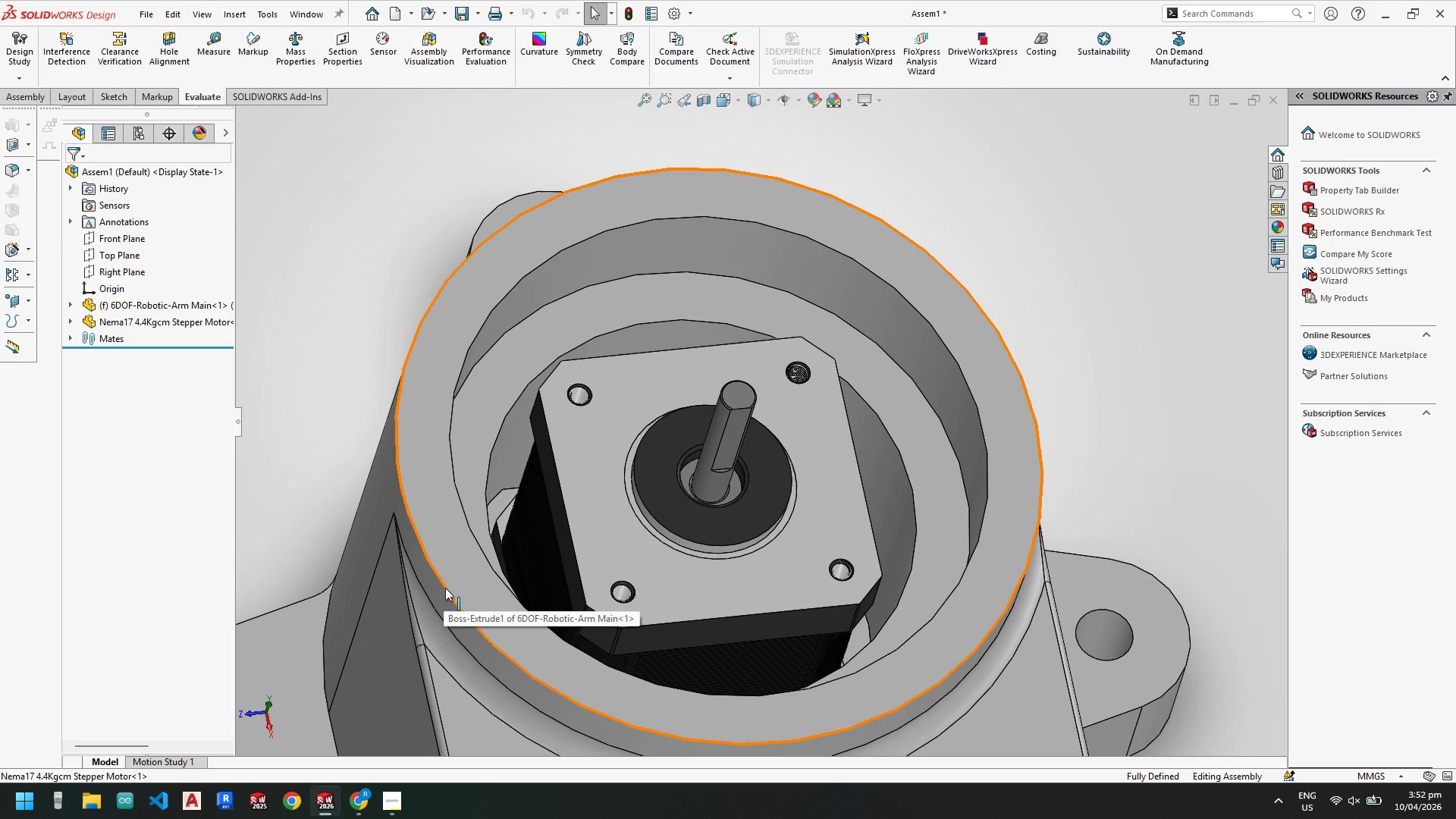 
mouse_move([908, 447])
 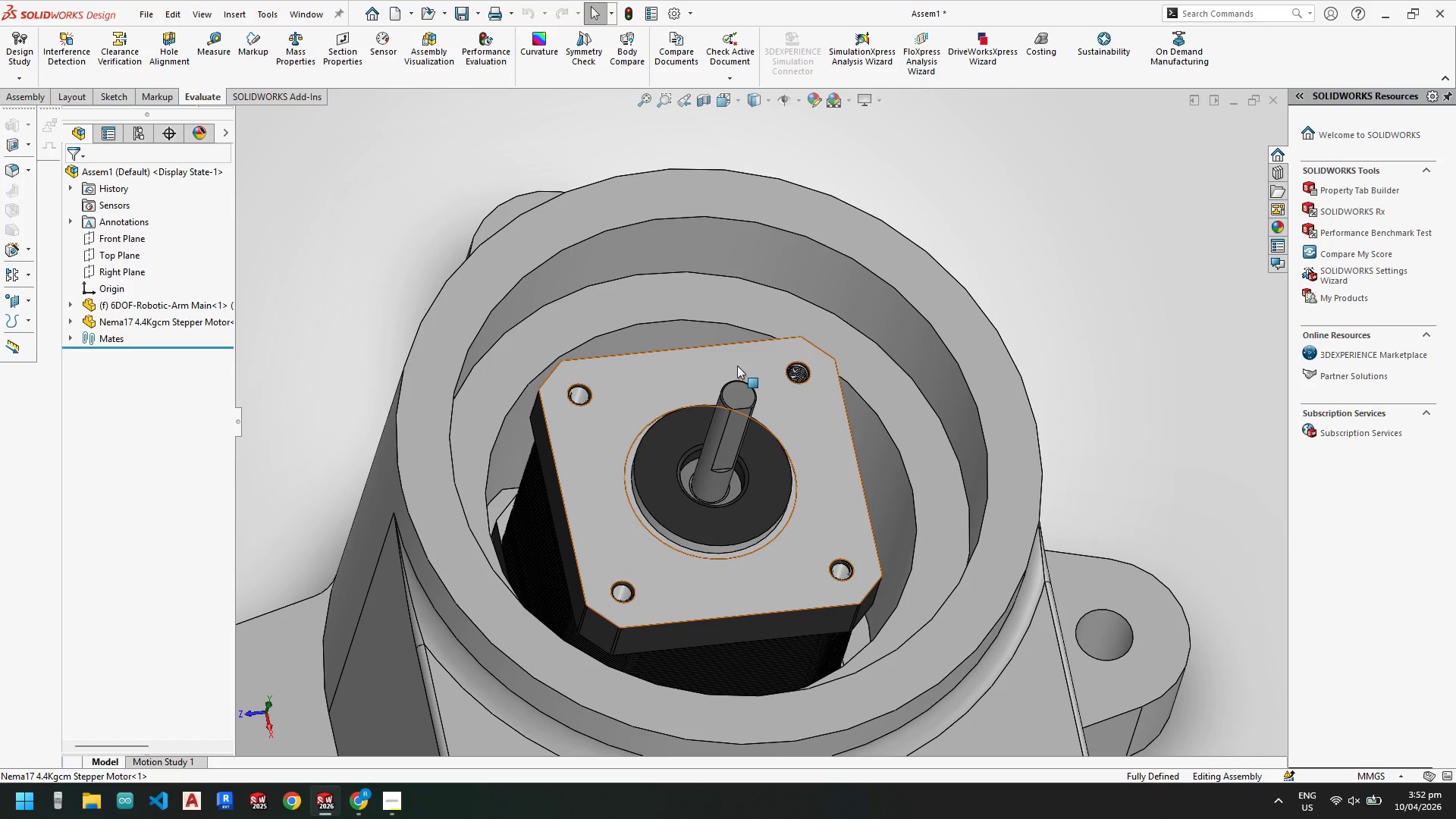 
mouse_move([670, 383])
 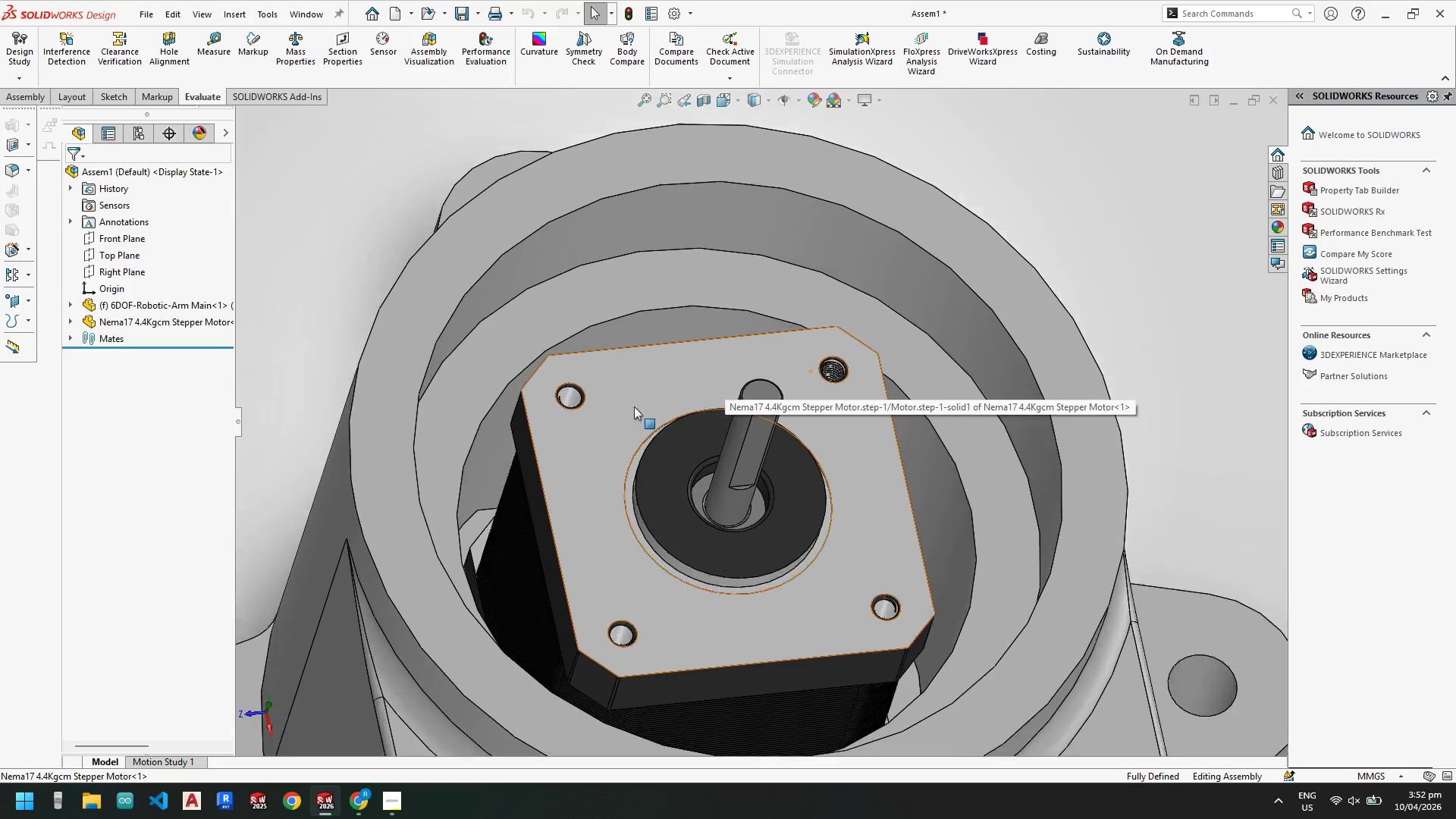 
scroll: coordinate [634, 406], scroll_direction: down, amount: 3.0
 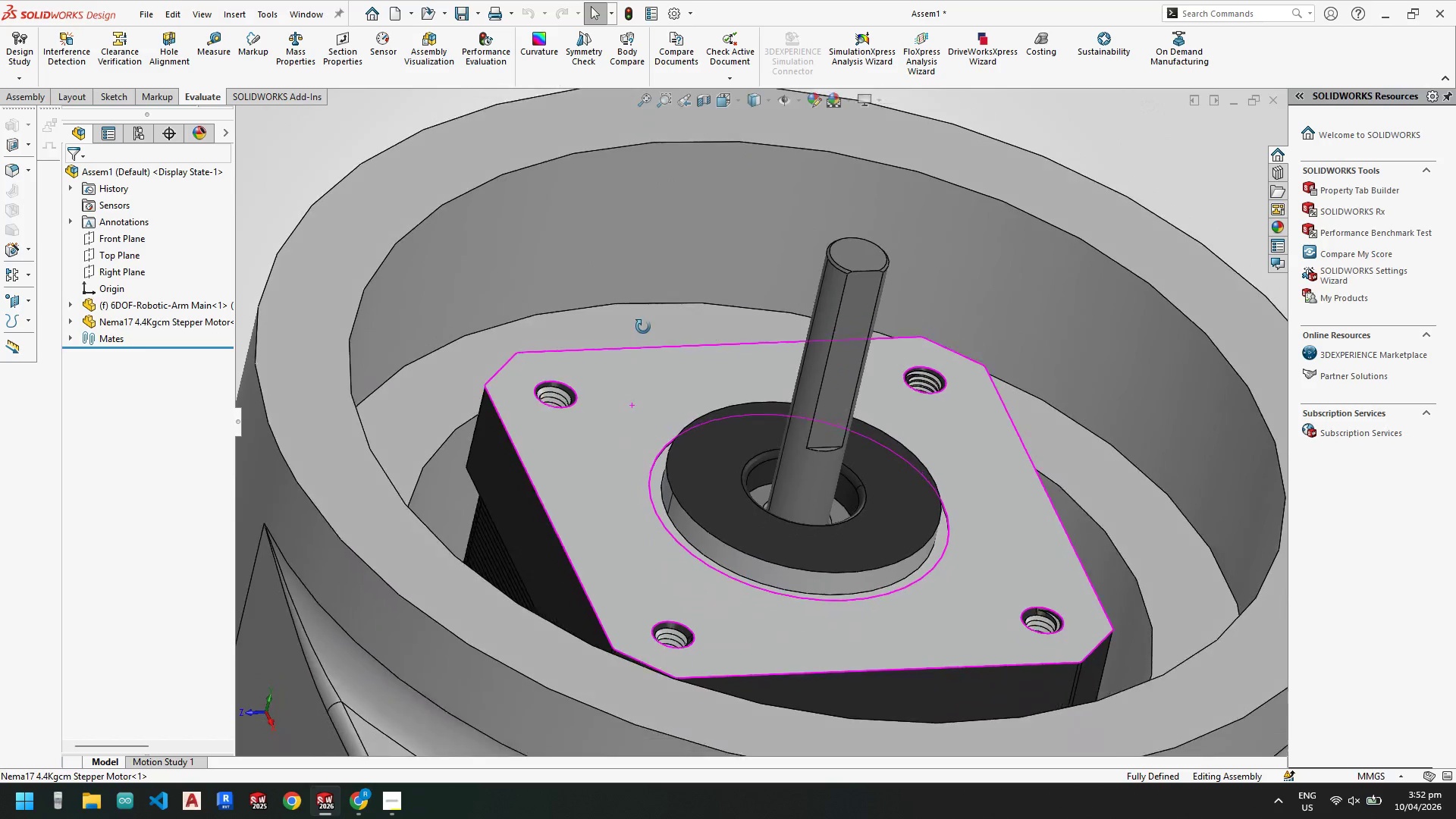 
wait(5.43)
 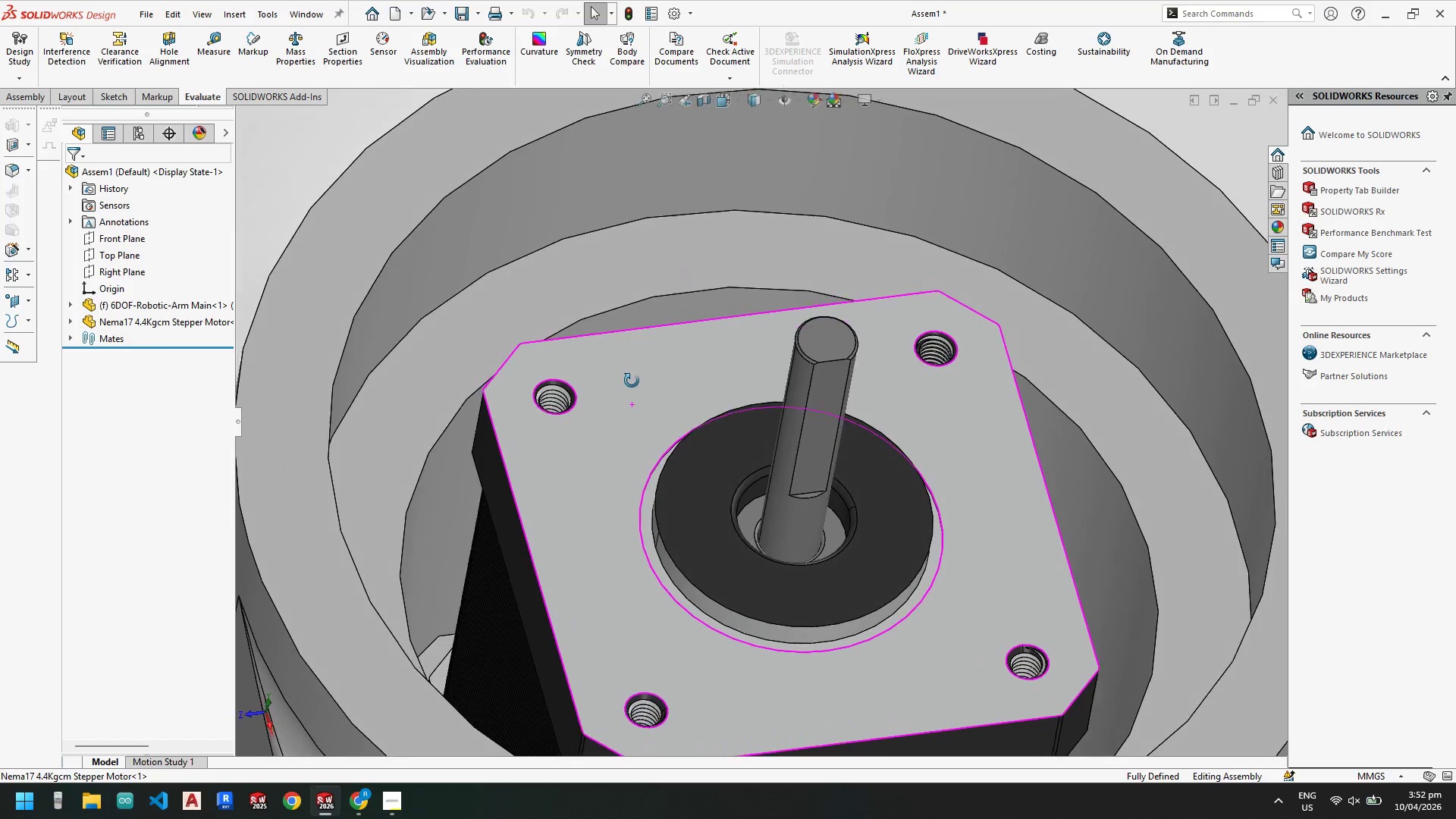 
scroll: coordinate [620, 501], scroll_direction: up, amount: 3.0
 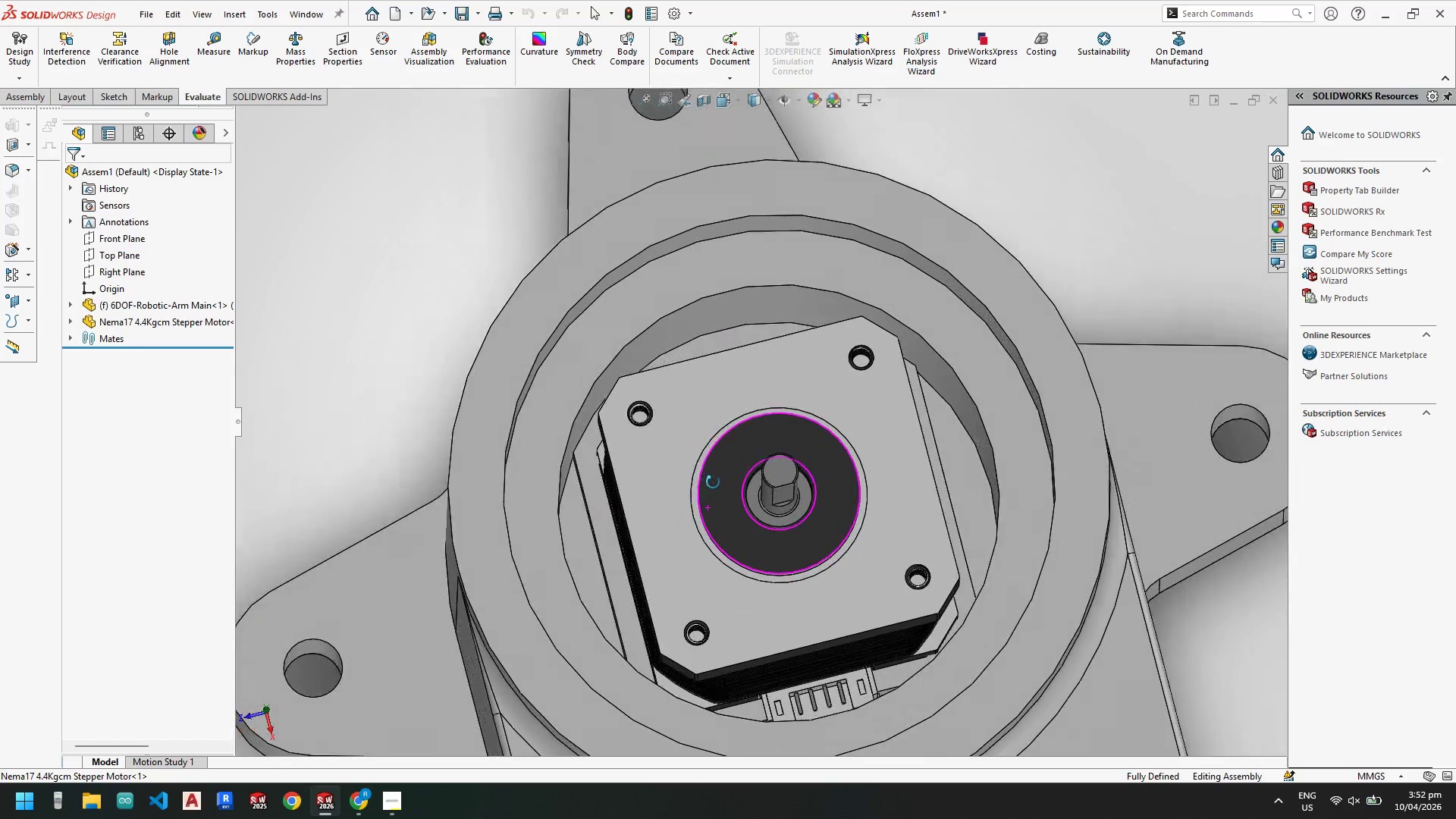 
wait(5.79)
 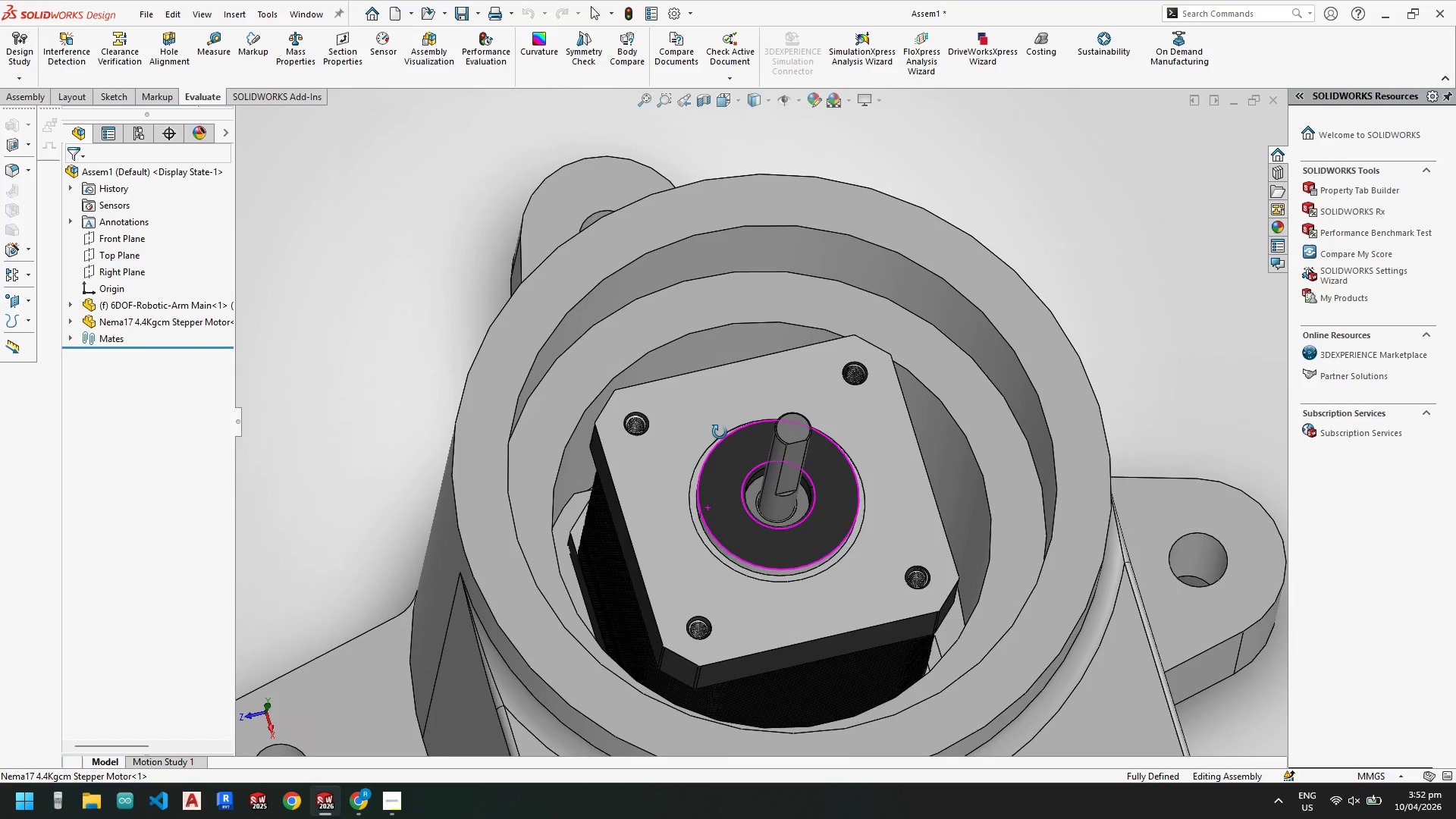 
scroll: coordinate [676, 521], scroll_direction: up, amount: 3.0
 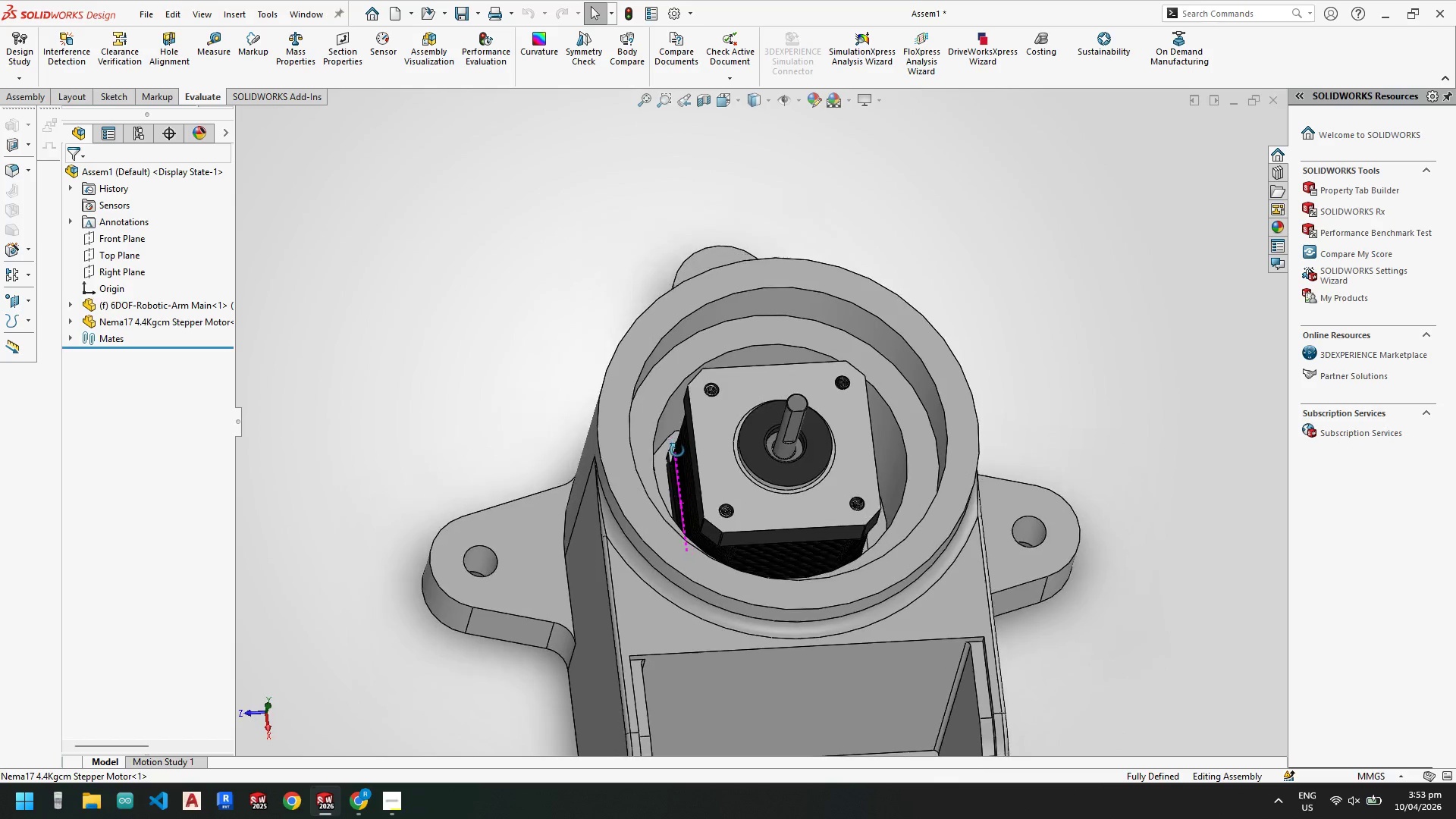 
wait(6.56)
 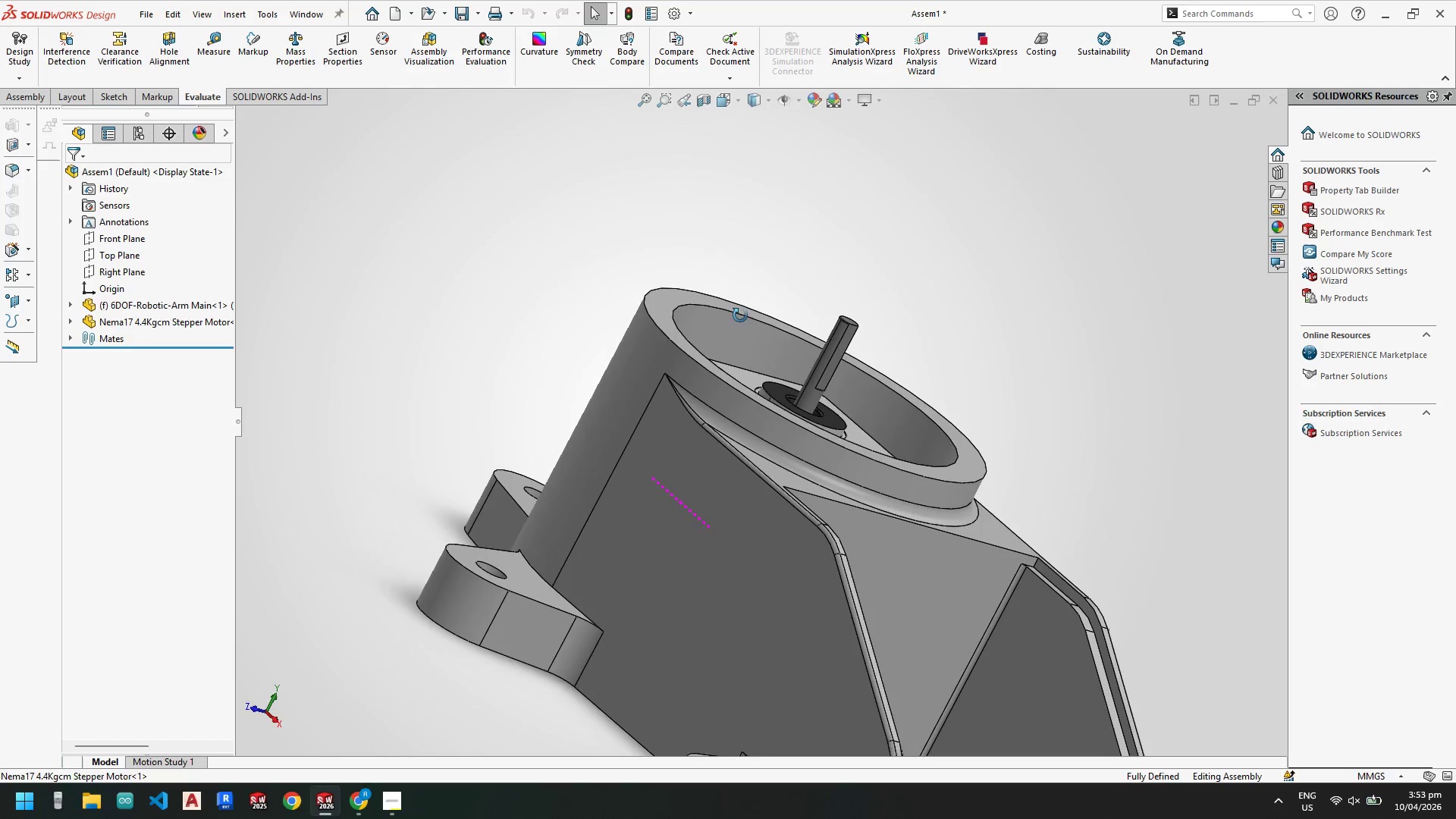 
left_click([318, 801])
 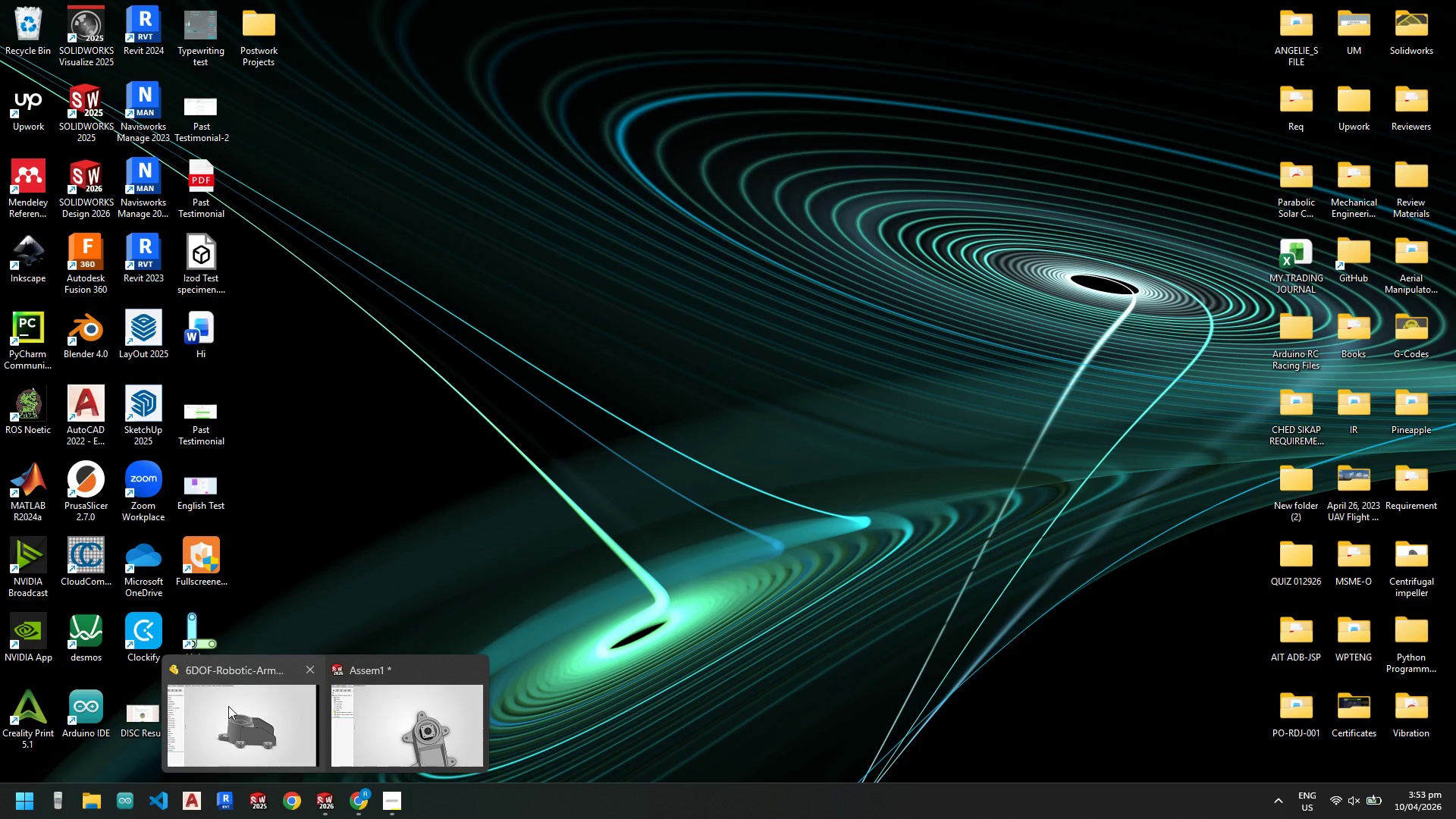 
left_click([228, 706])
 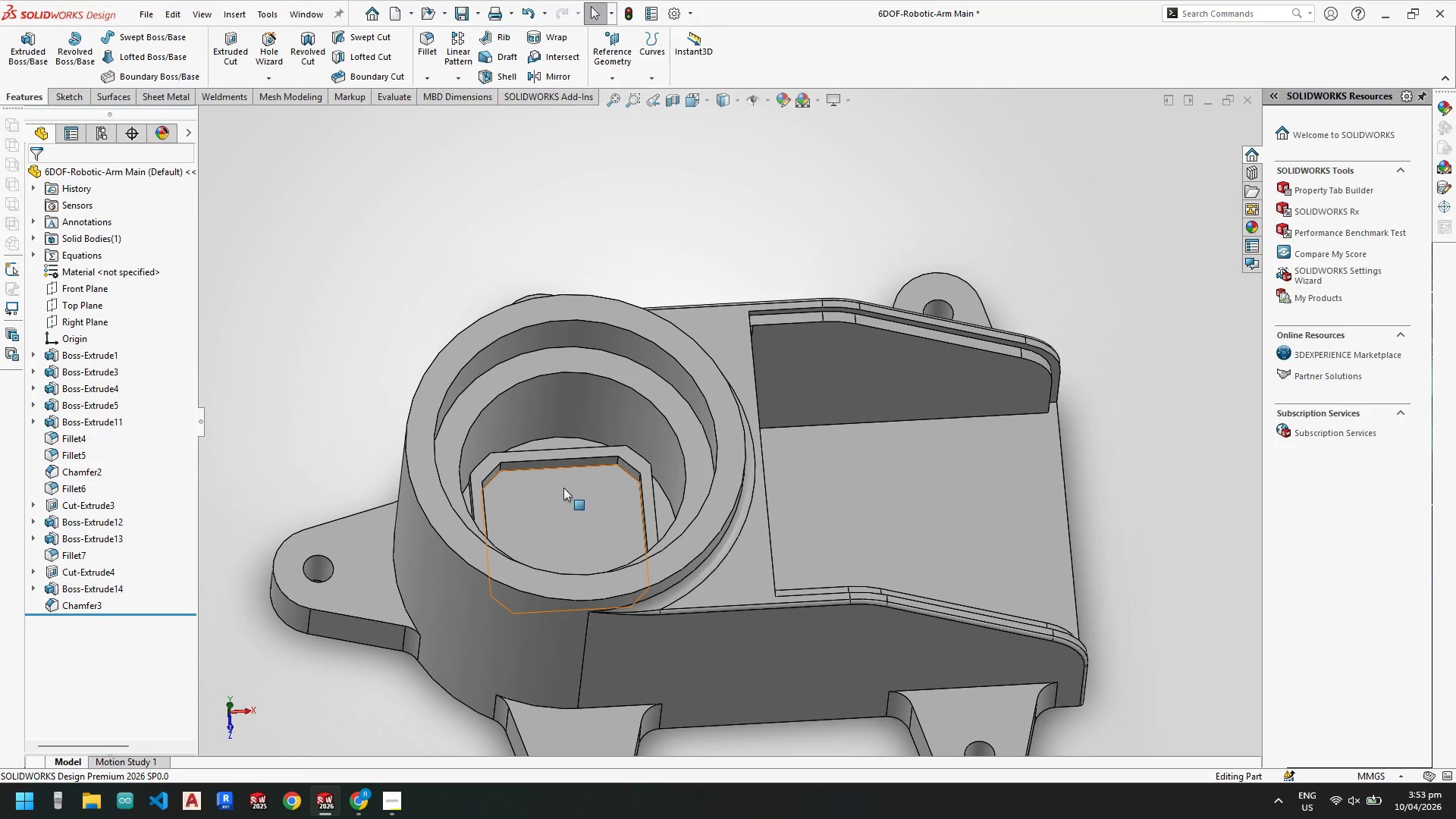 
left_click([575, 442])
 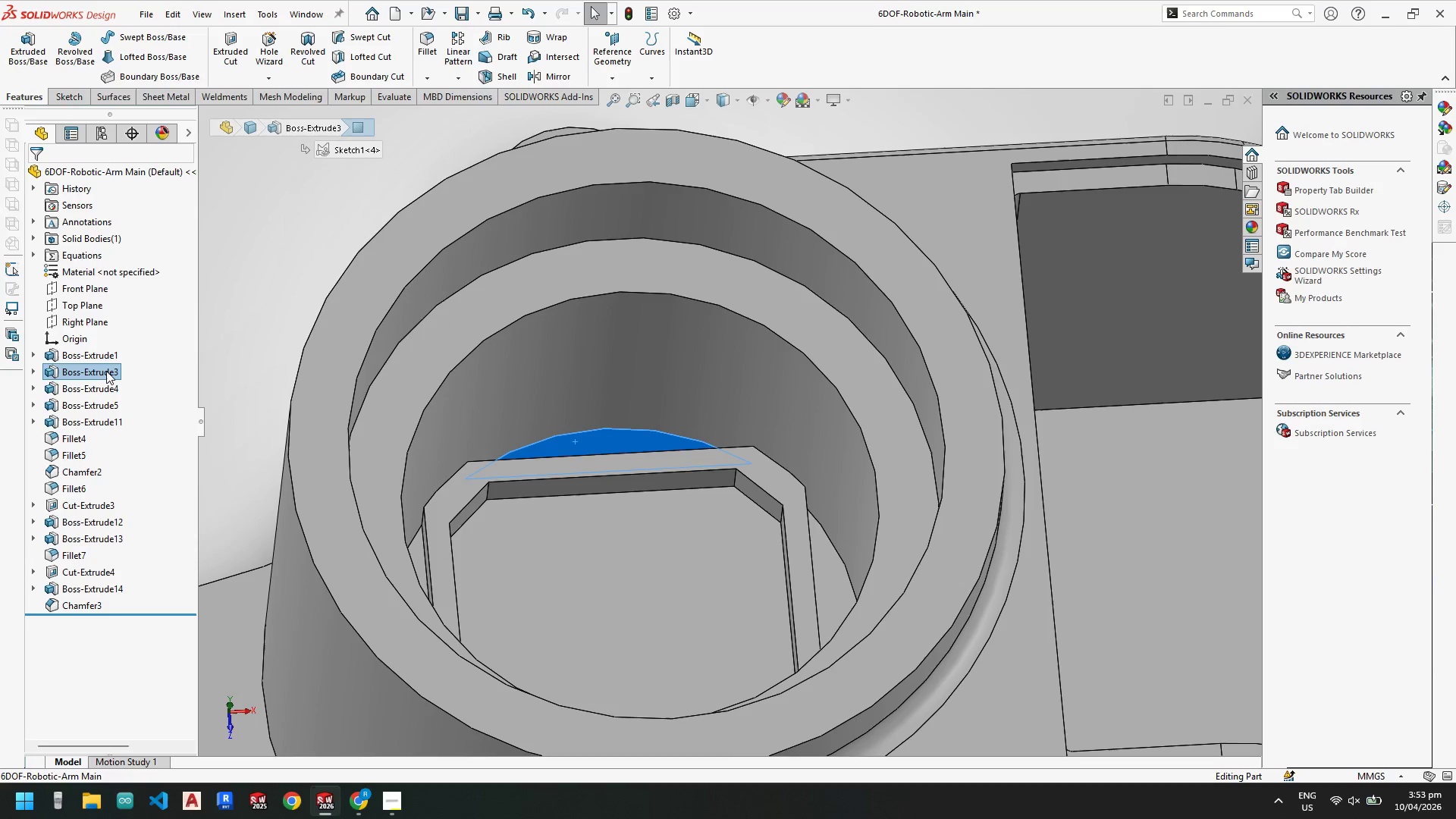 
scroll: coordinate [556, 441], scroll_direction: down, amount: 4.0
 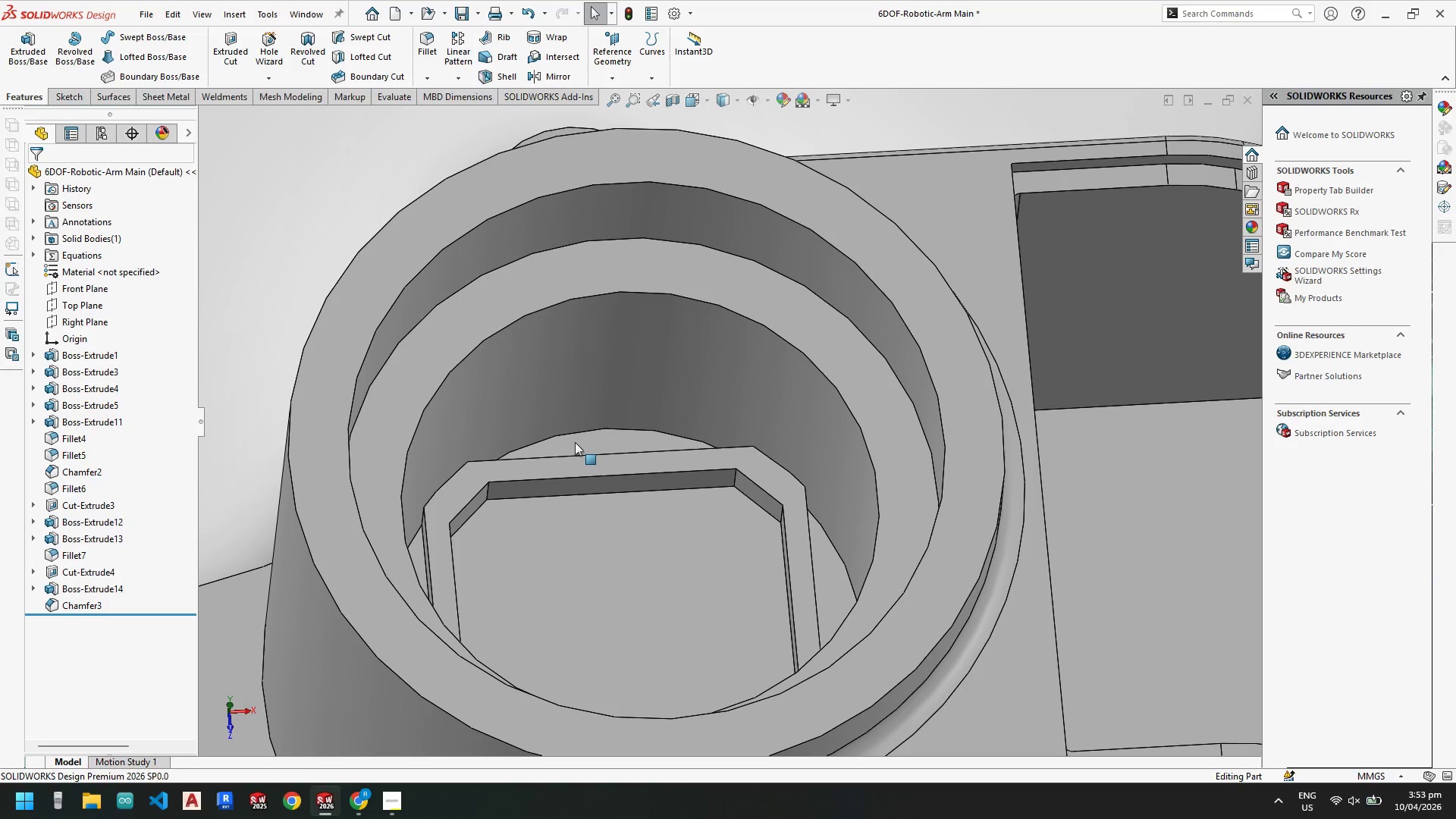 
right_click([108, 367])
 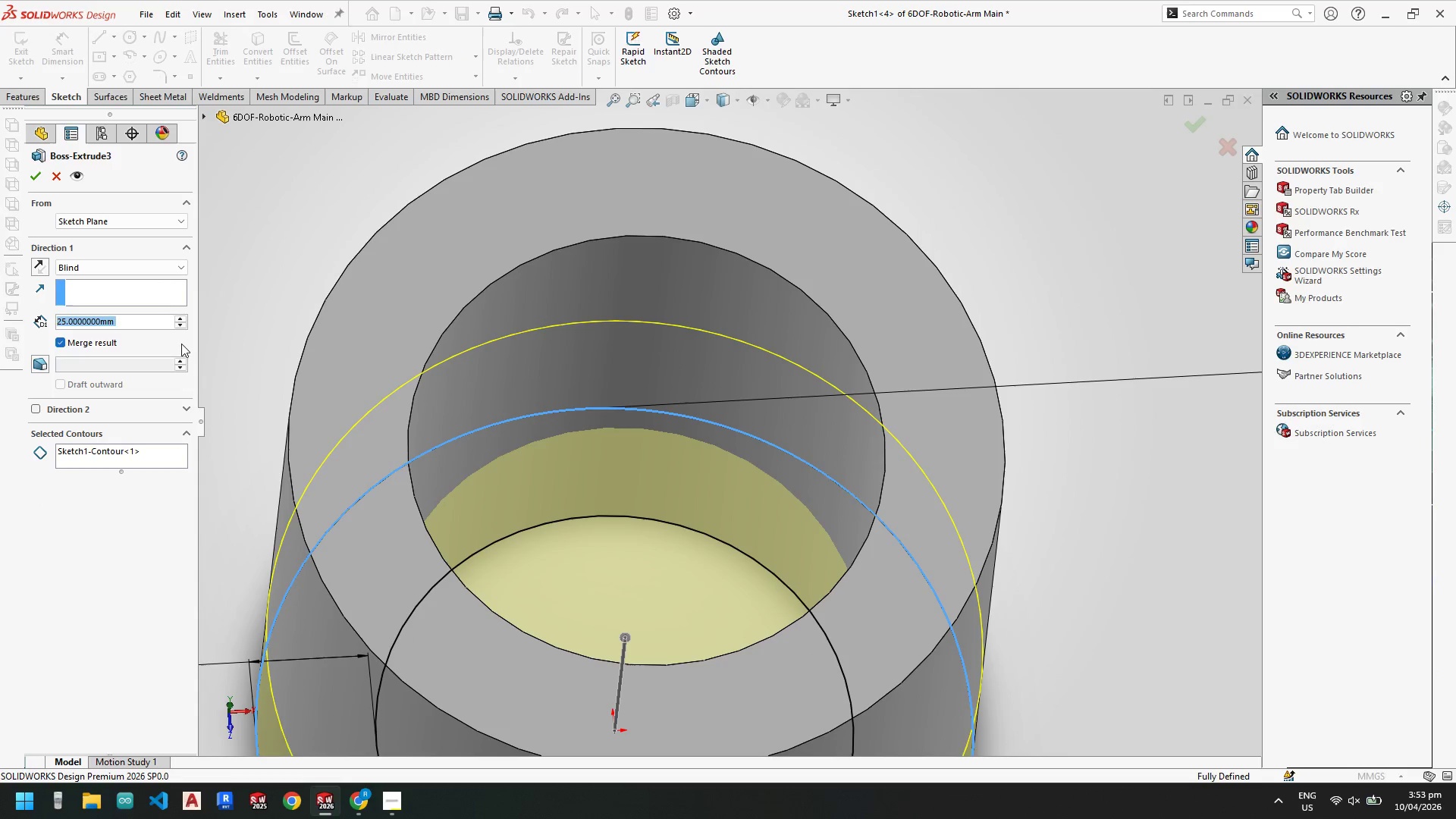 
key(Numpad1)
 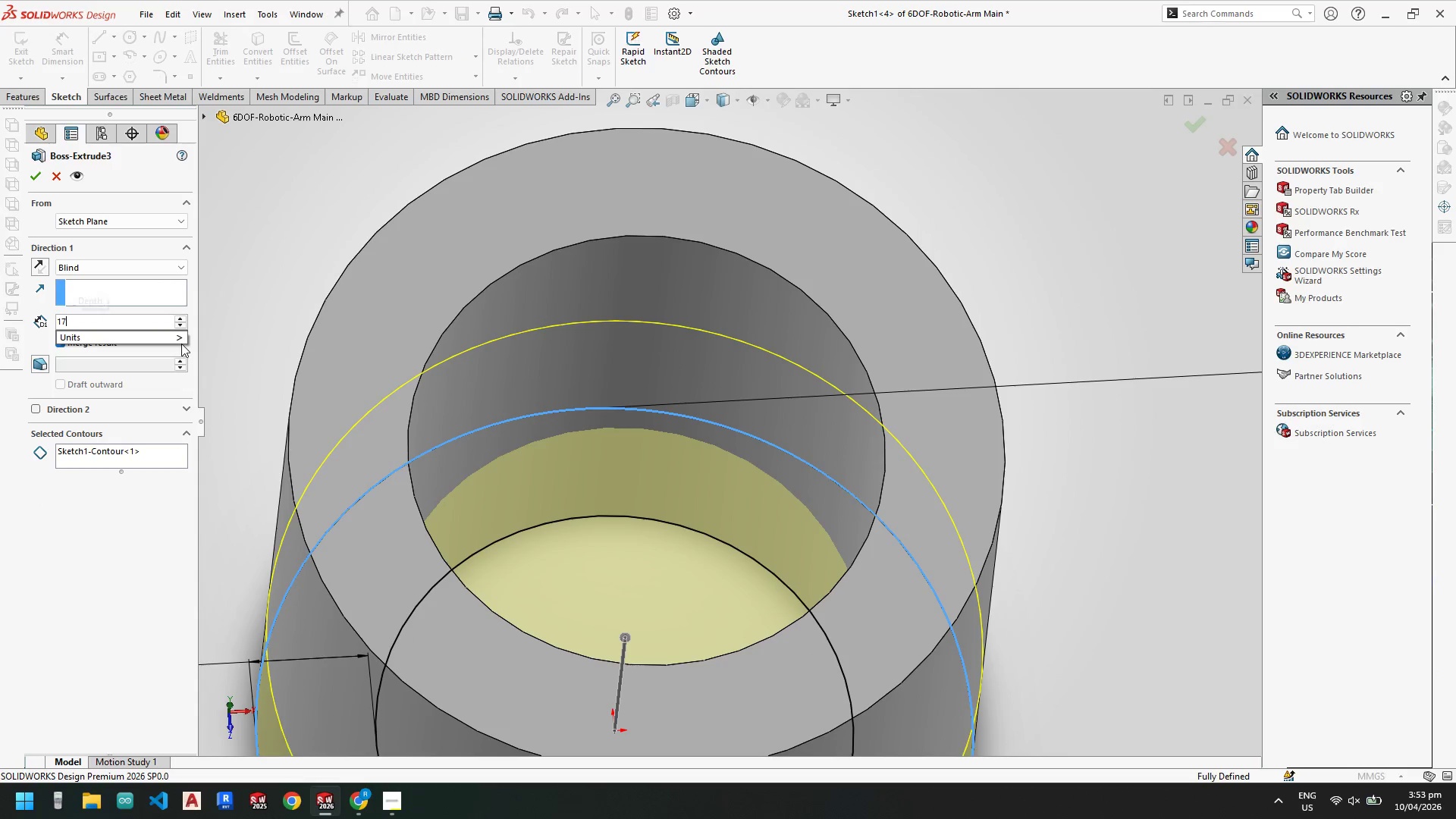 
key(Numpad7)
 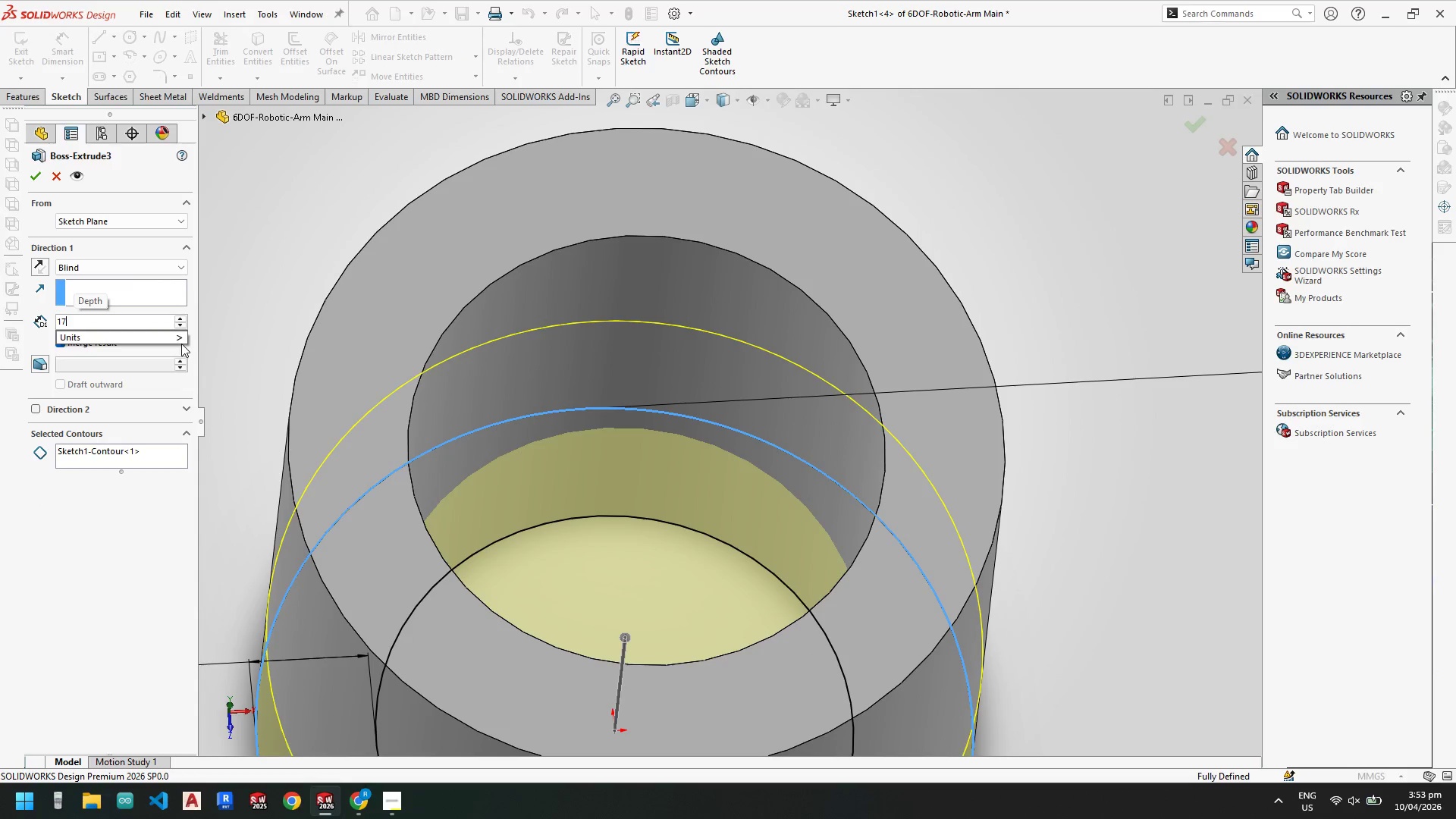 
key(NumpadEnter)
 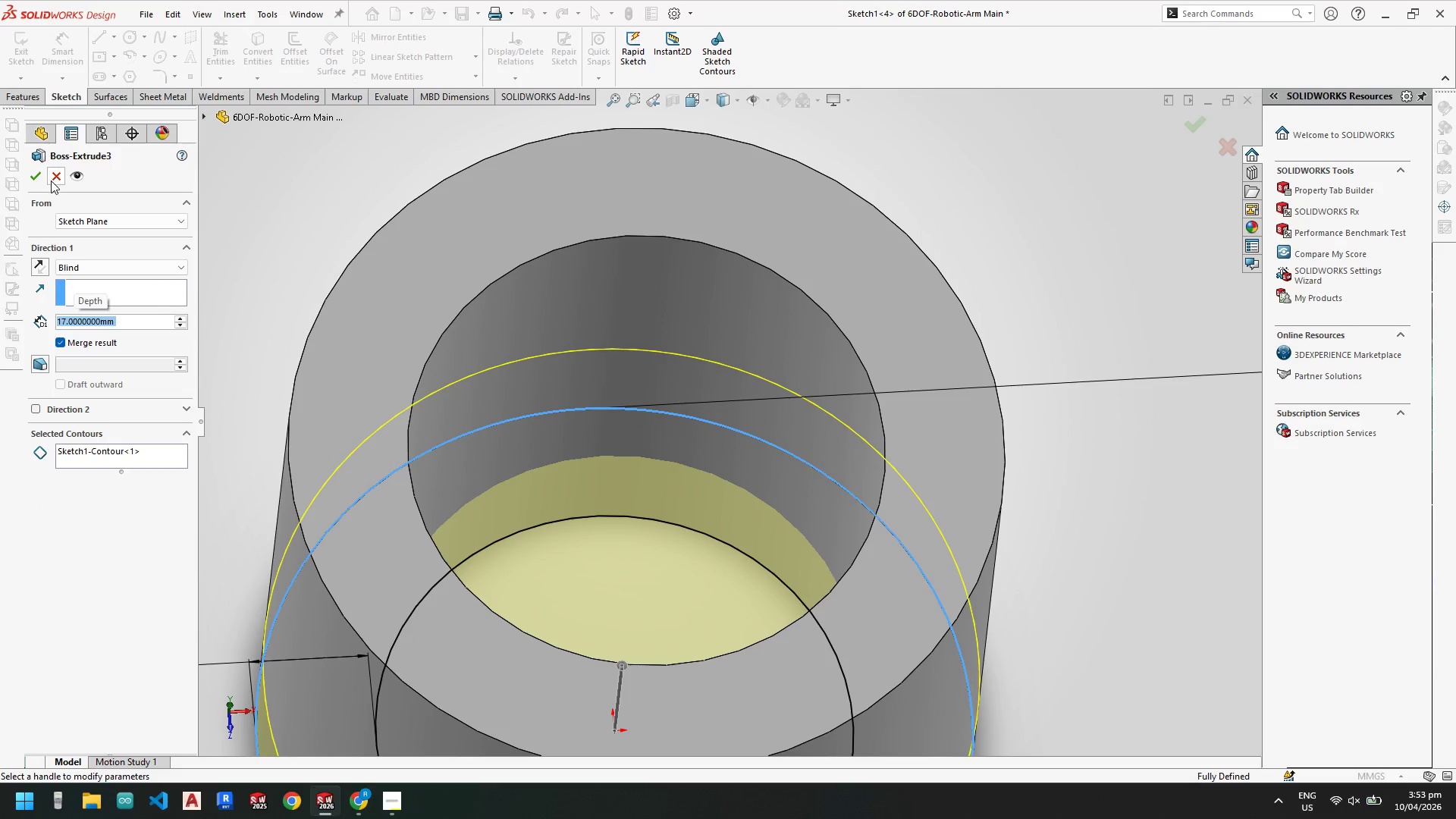 
left_click([39, 177])
 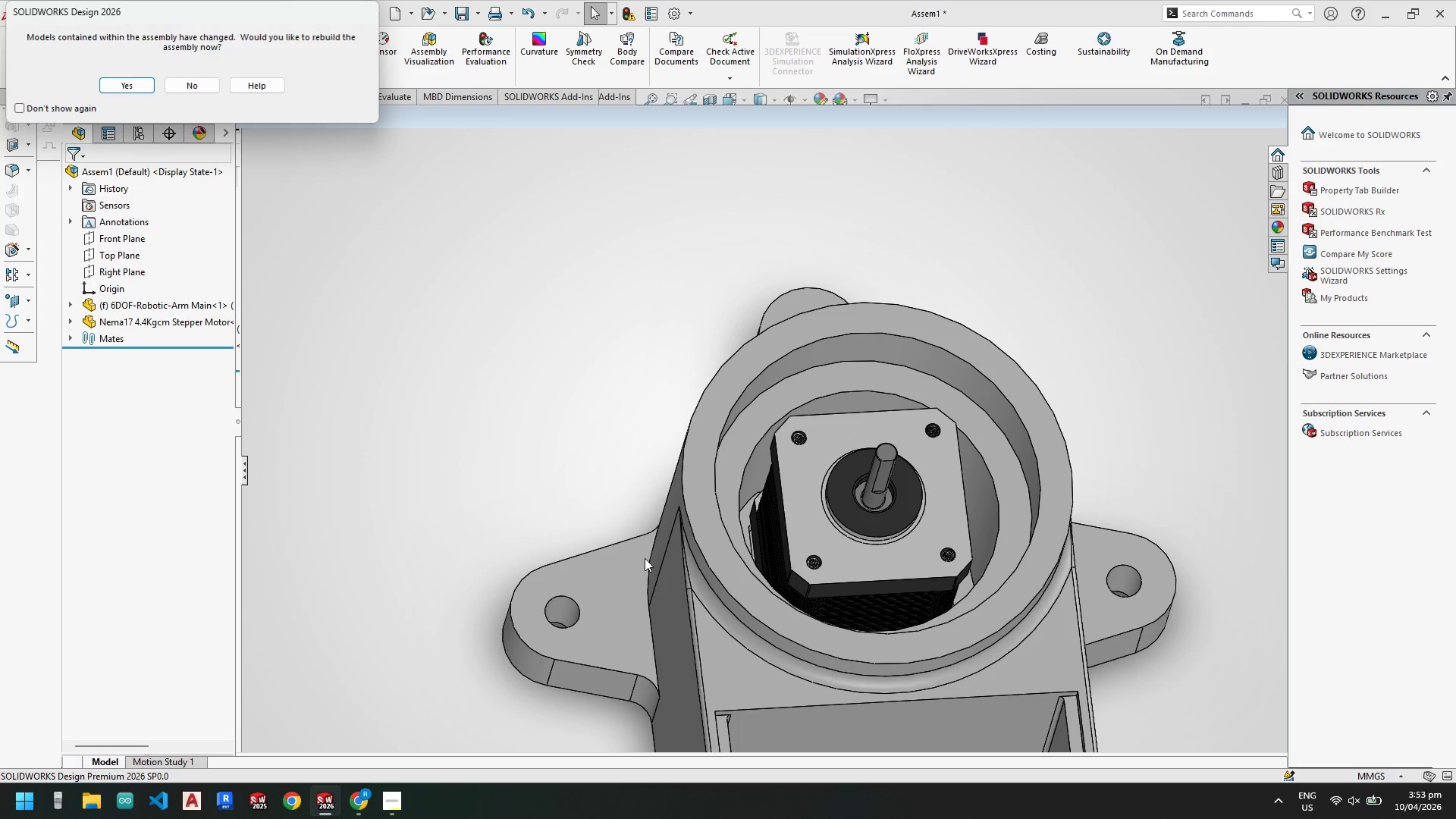 
left_click([127, 82])
 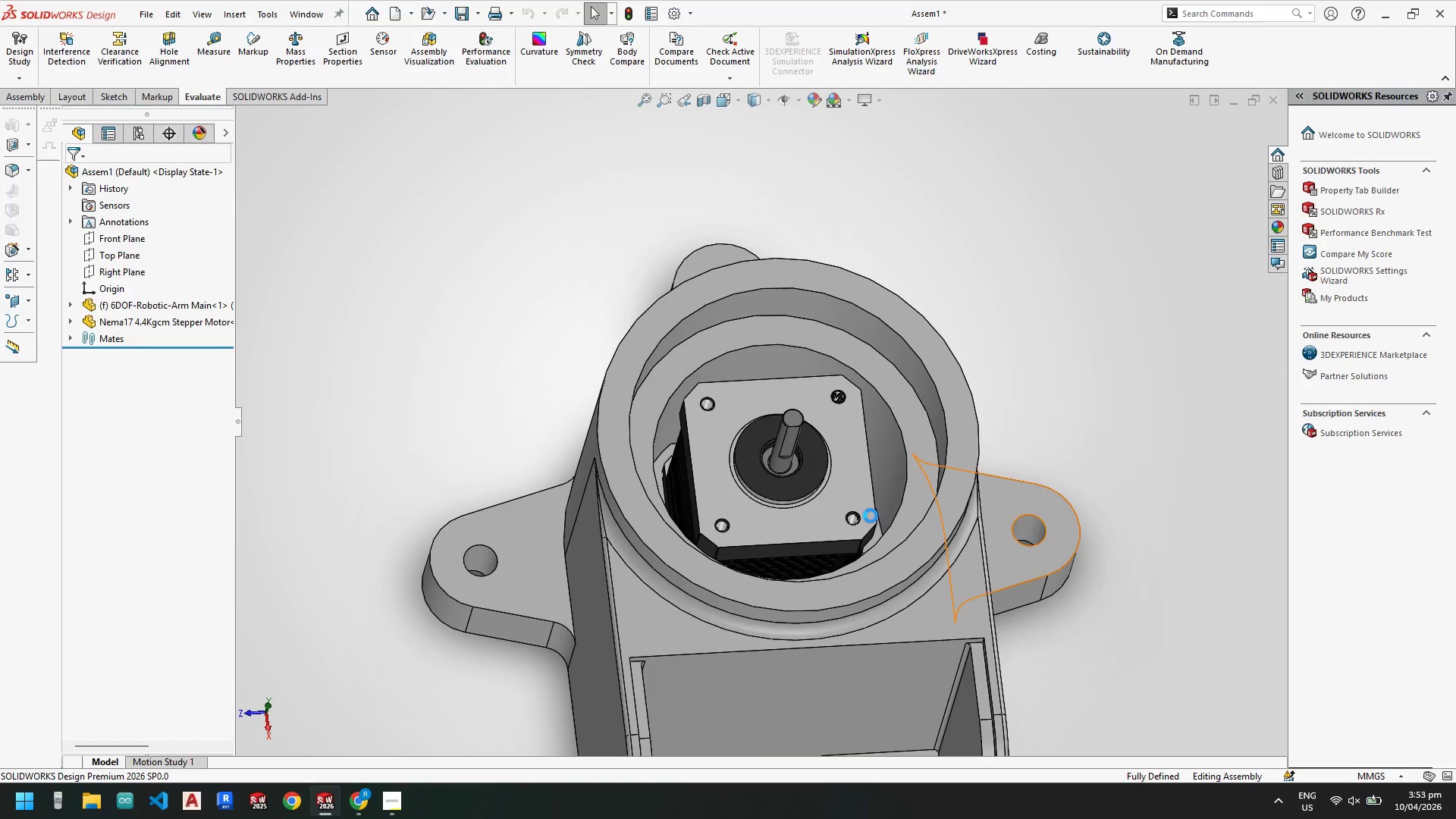 
scroll: coordinate [667, 415], scroll_direction: down, amount: 5.0
 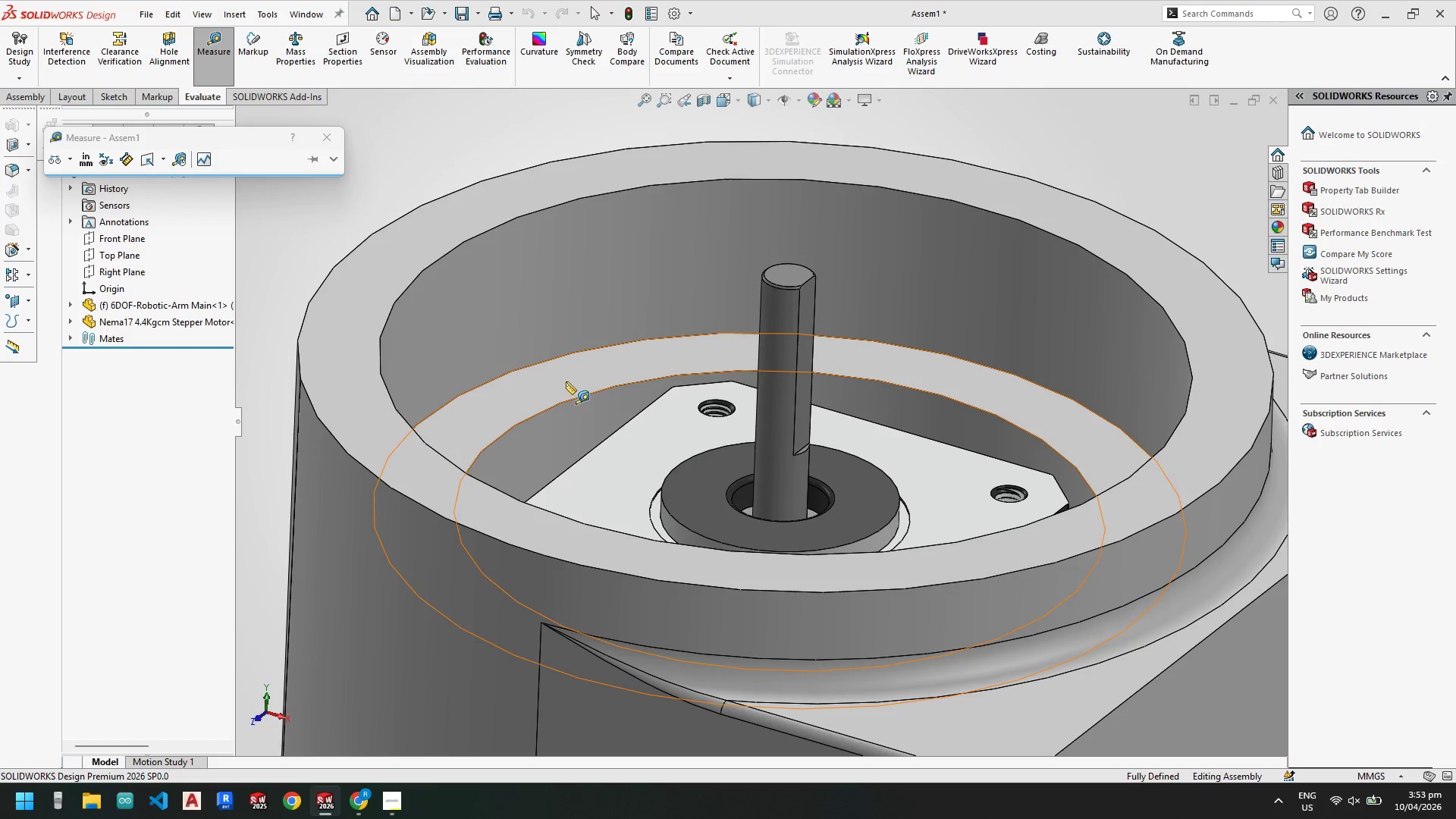 
double_click([642, 469])
 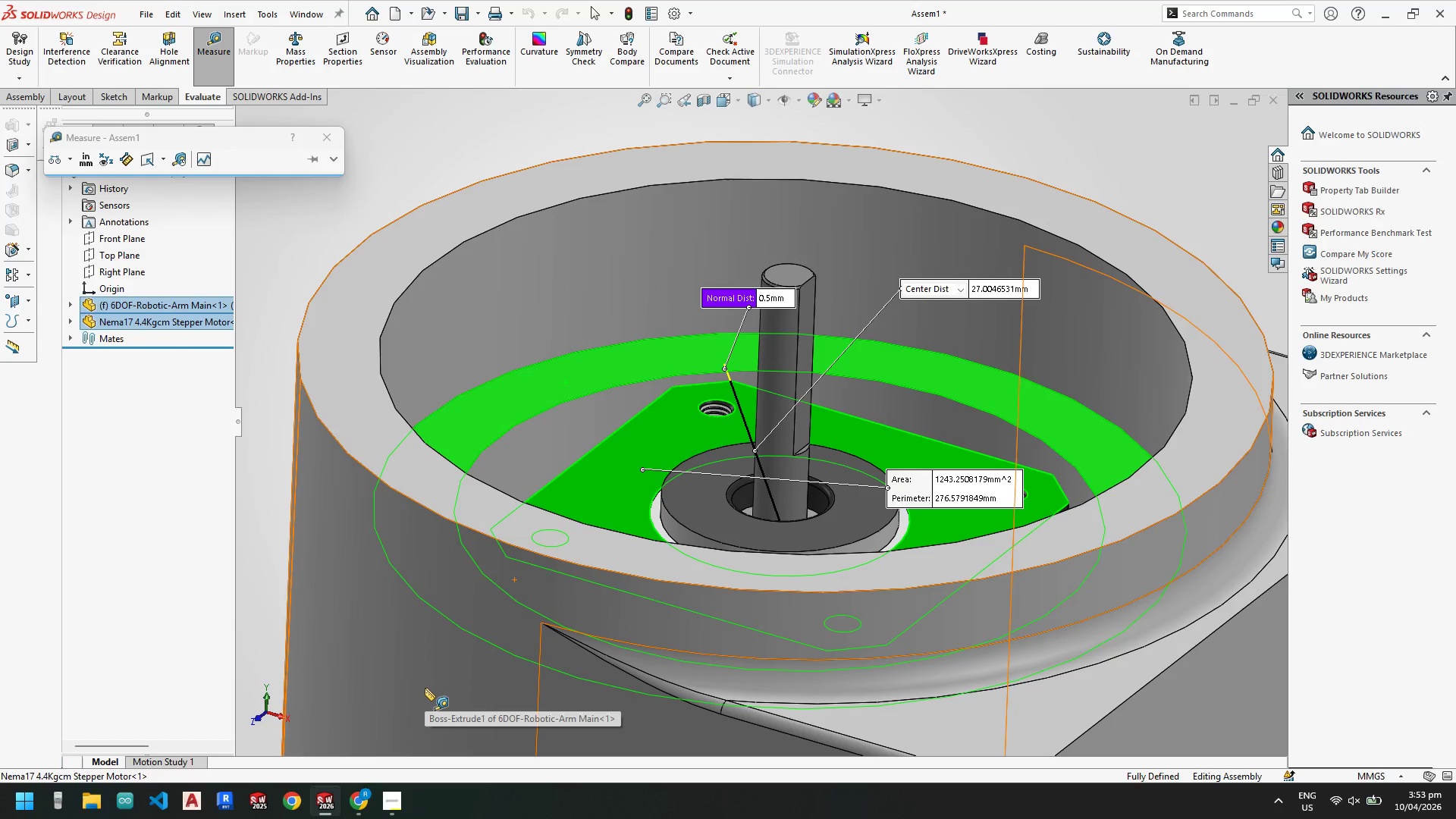 
scroll: coordinate [730, 447], scroll_direction: down, amount: 3.0
 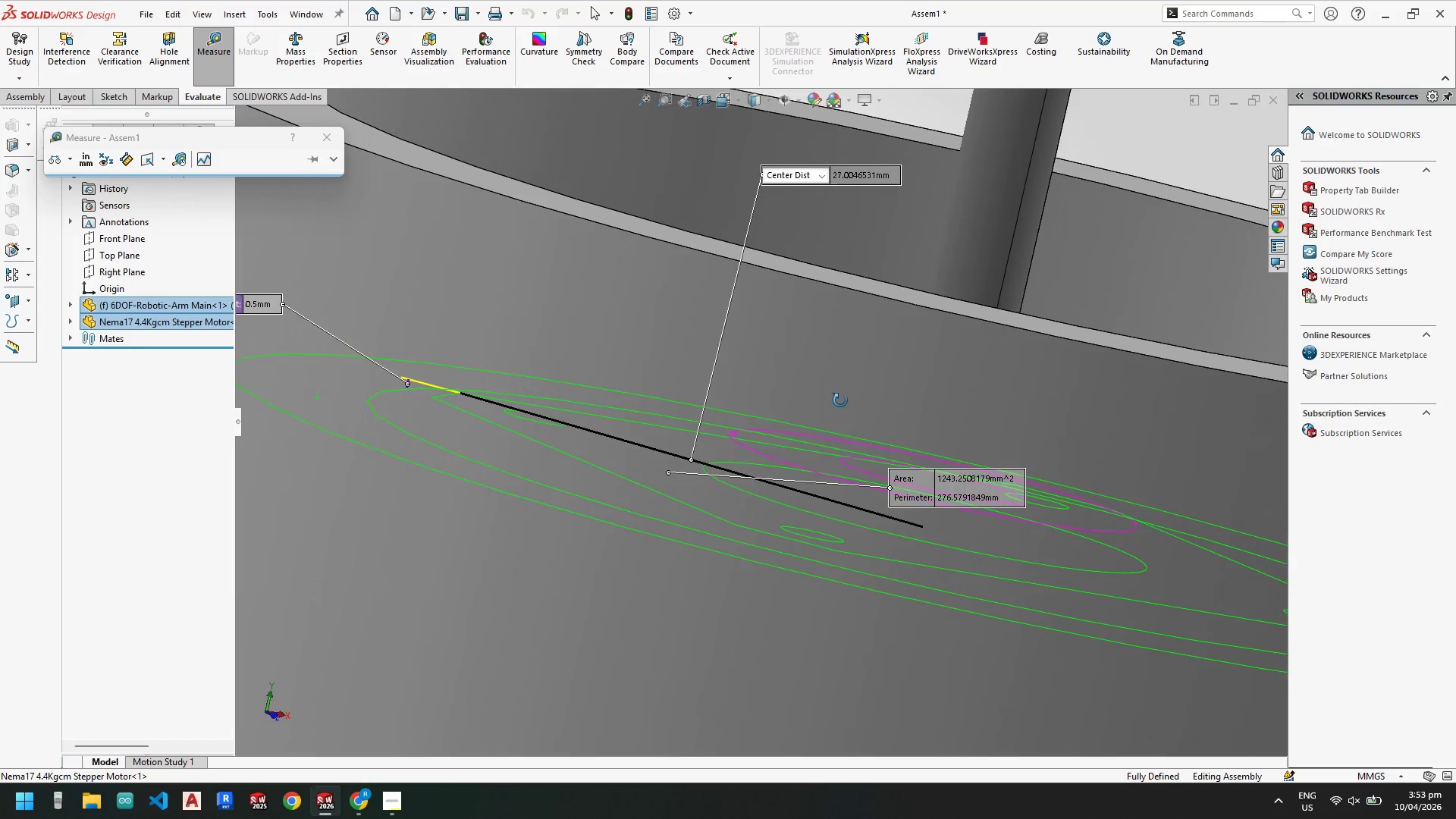 
wait(9.57)
 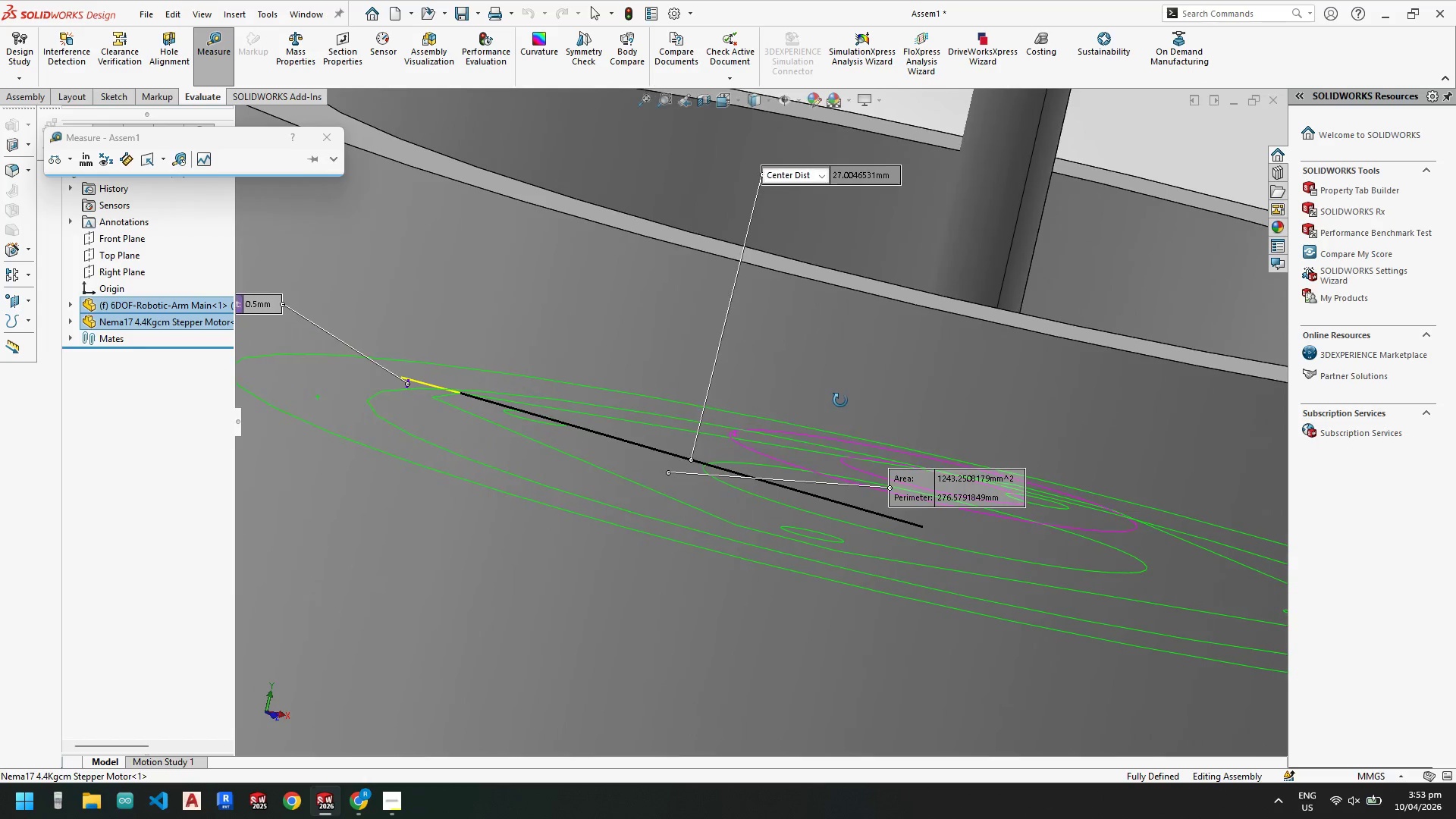 
key(Escape)
 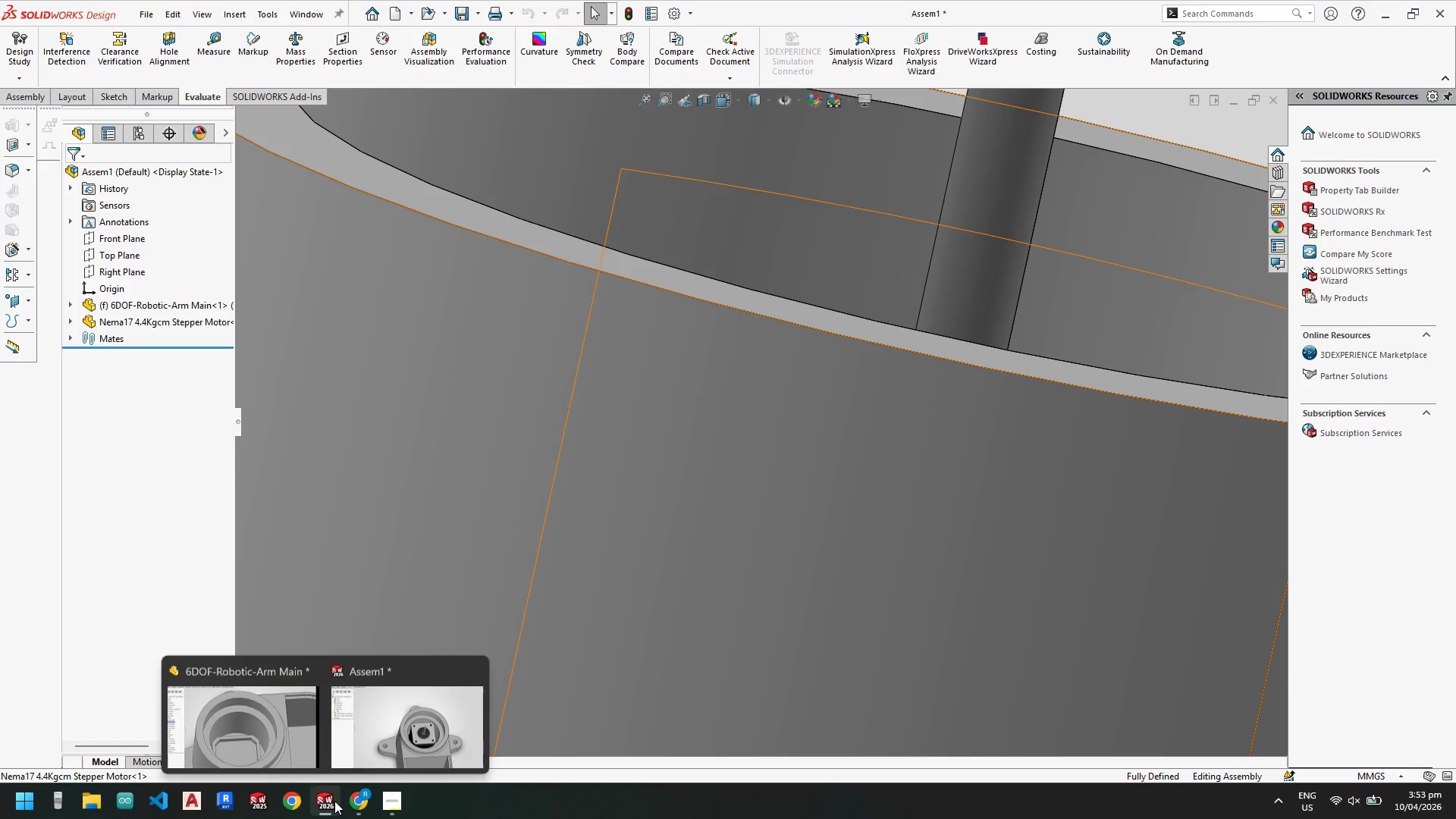 
left_click([262, 733])
 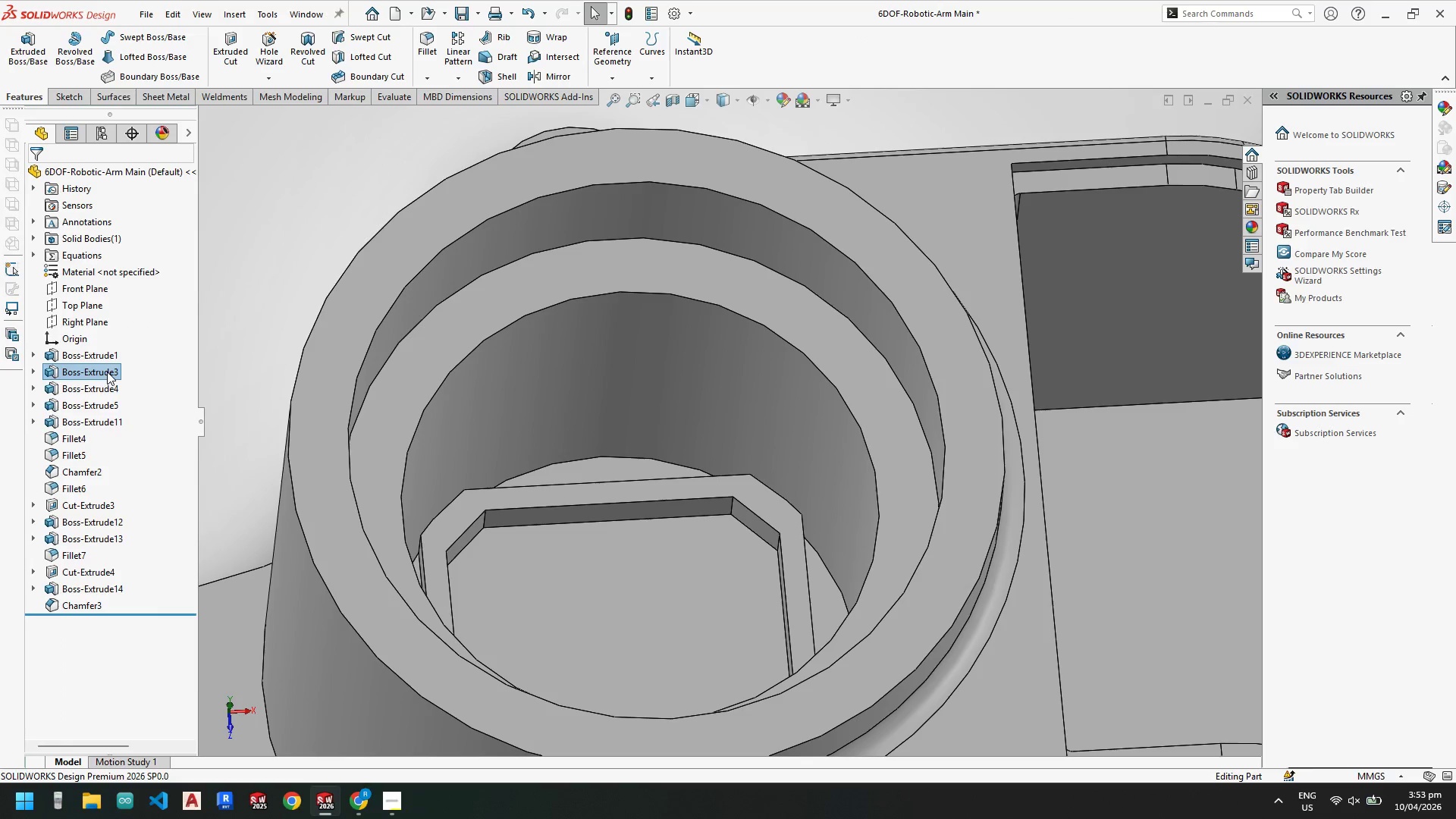 
left_click([128, 323])
 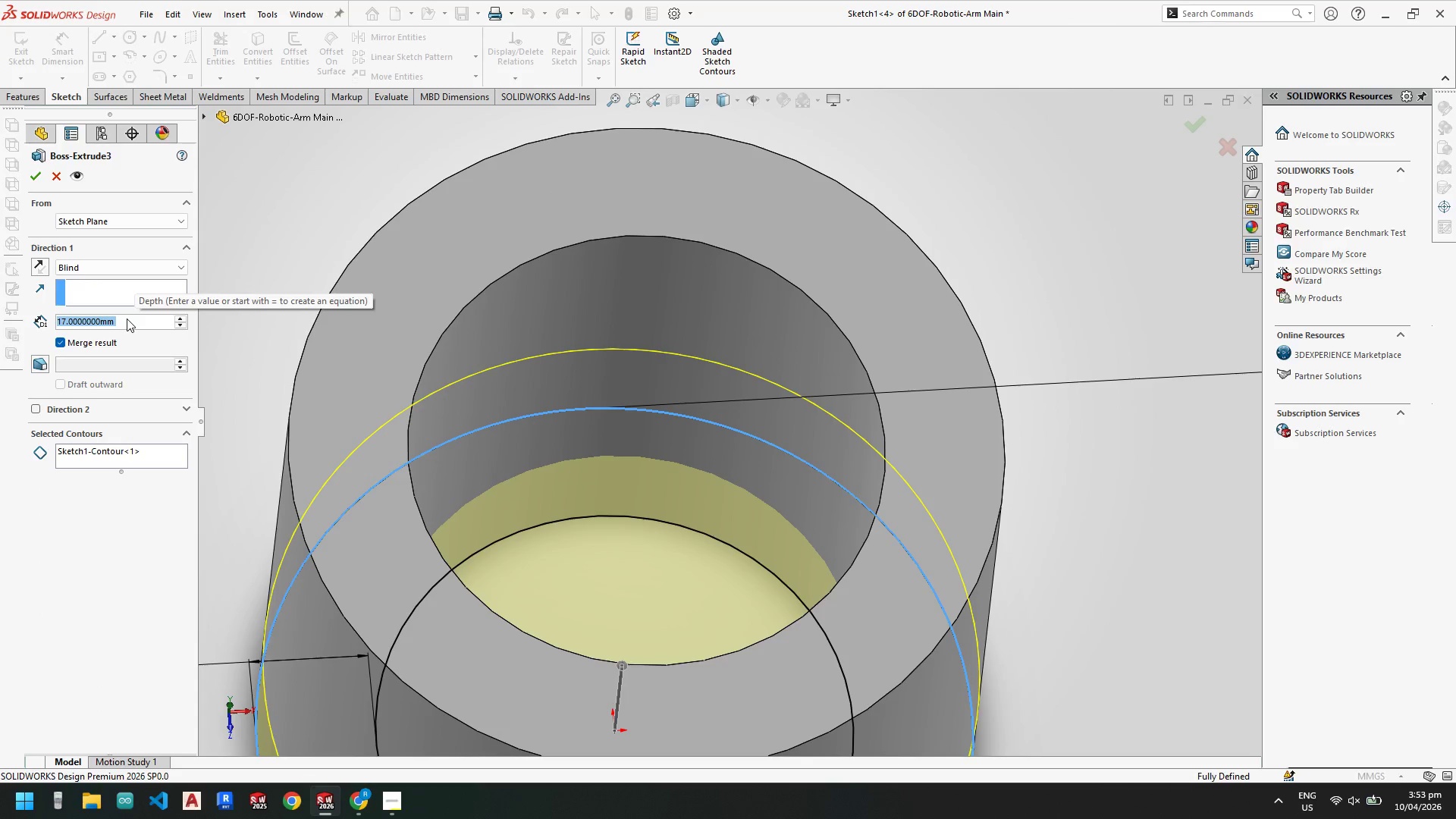 
key(Numpad1)
 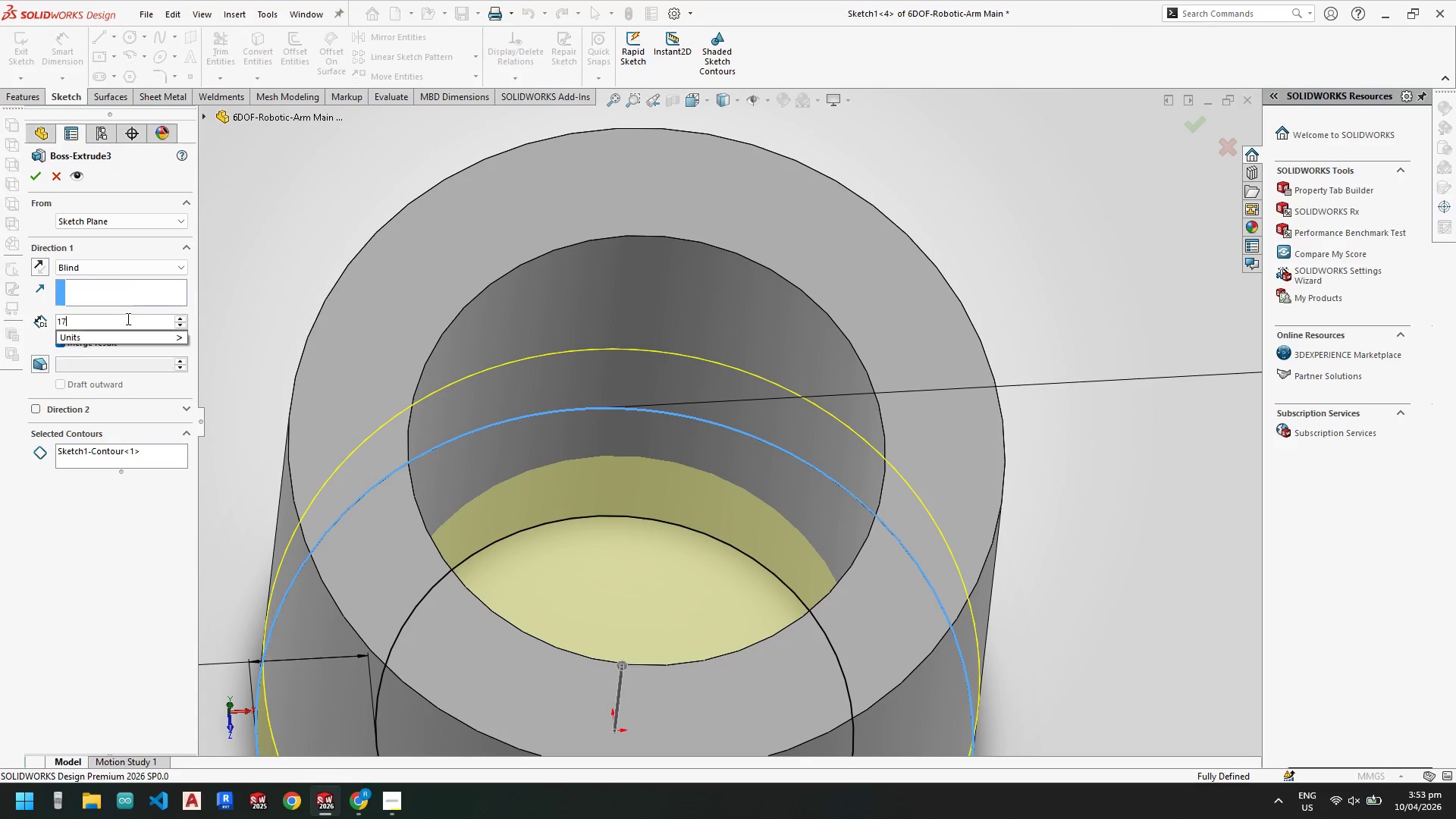 
key(Numpad7)
 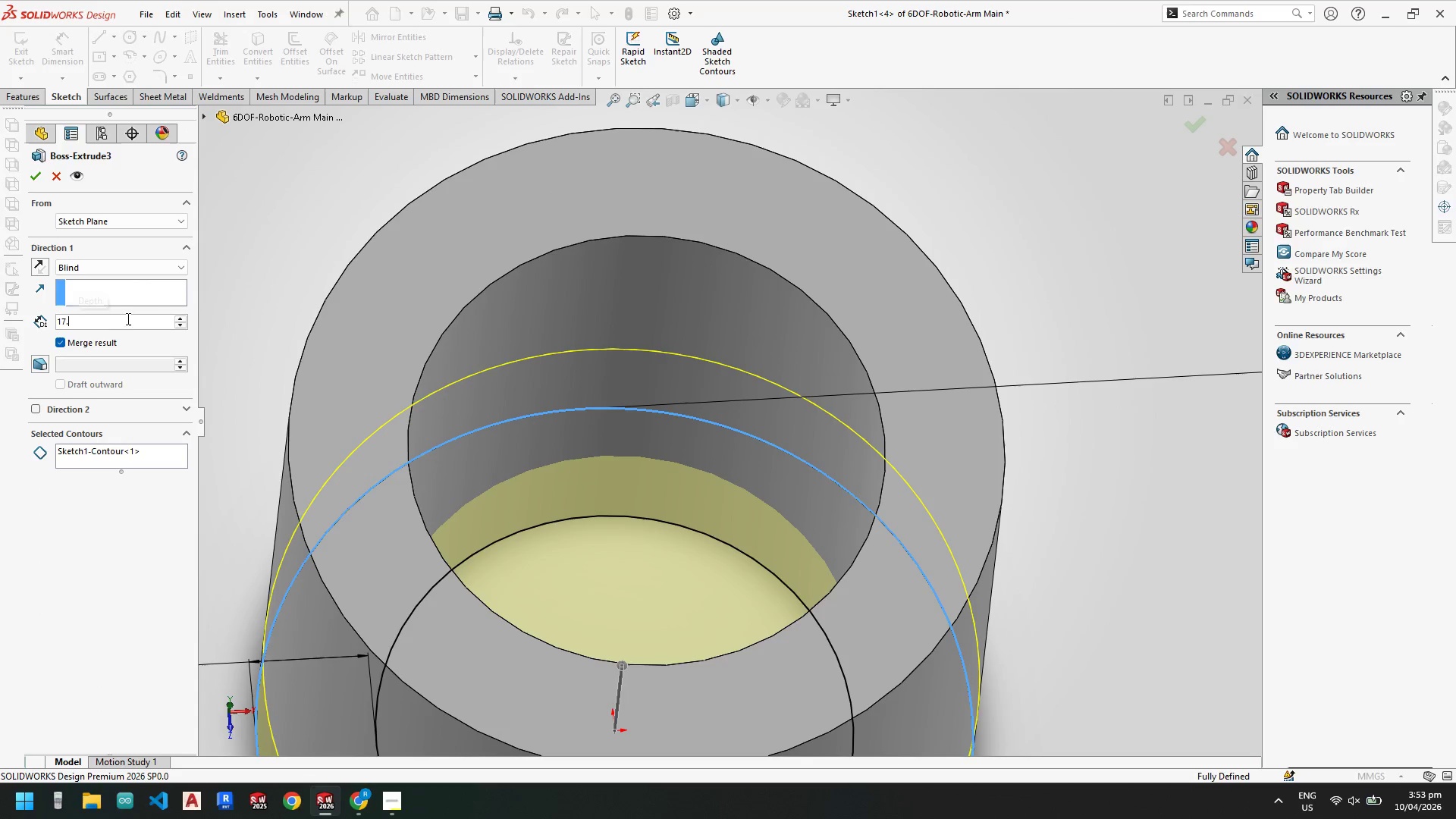 
key(NumpadDecimal)
 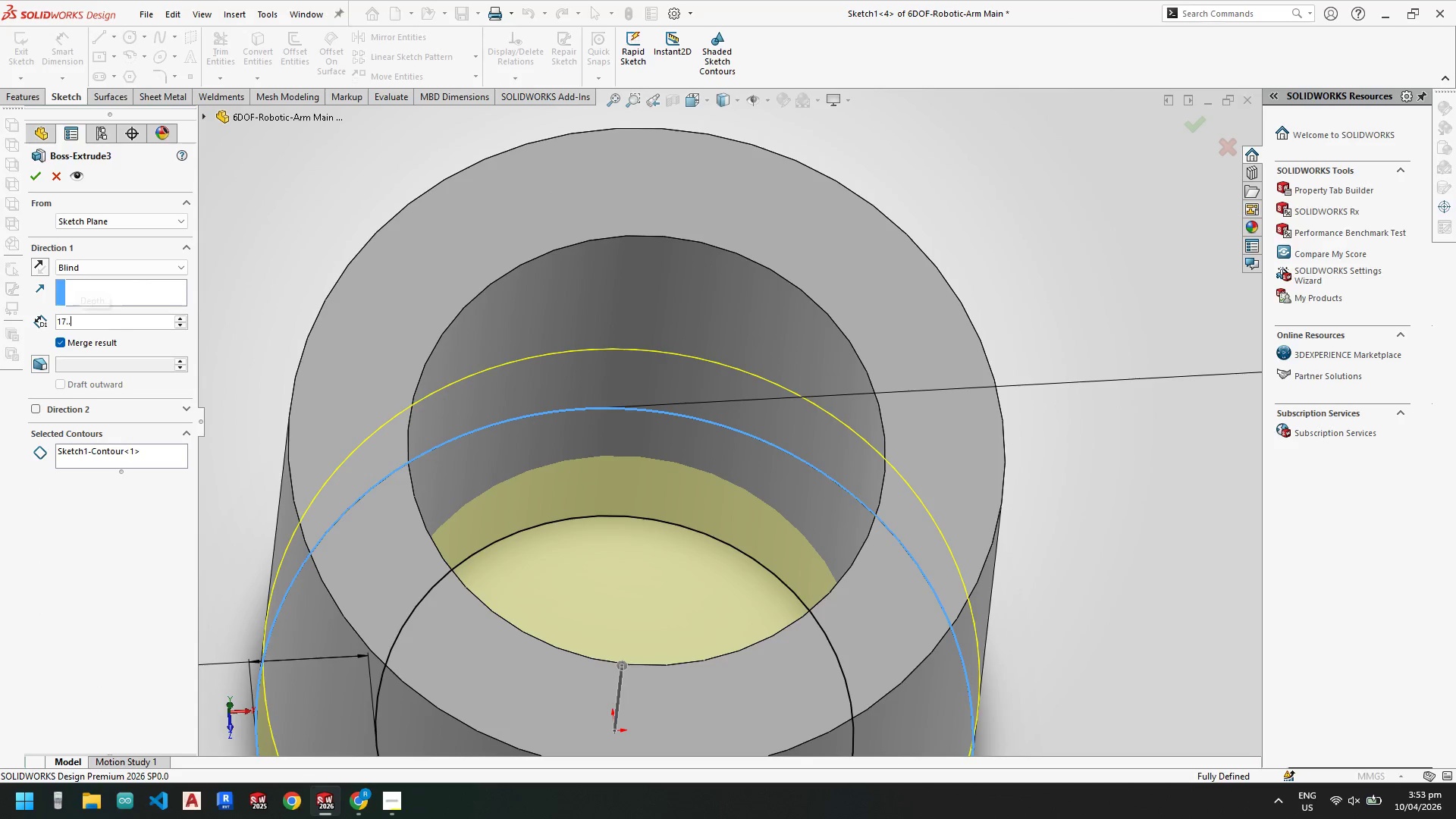 
key(NumpadDecimal)
 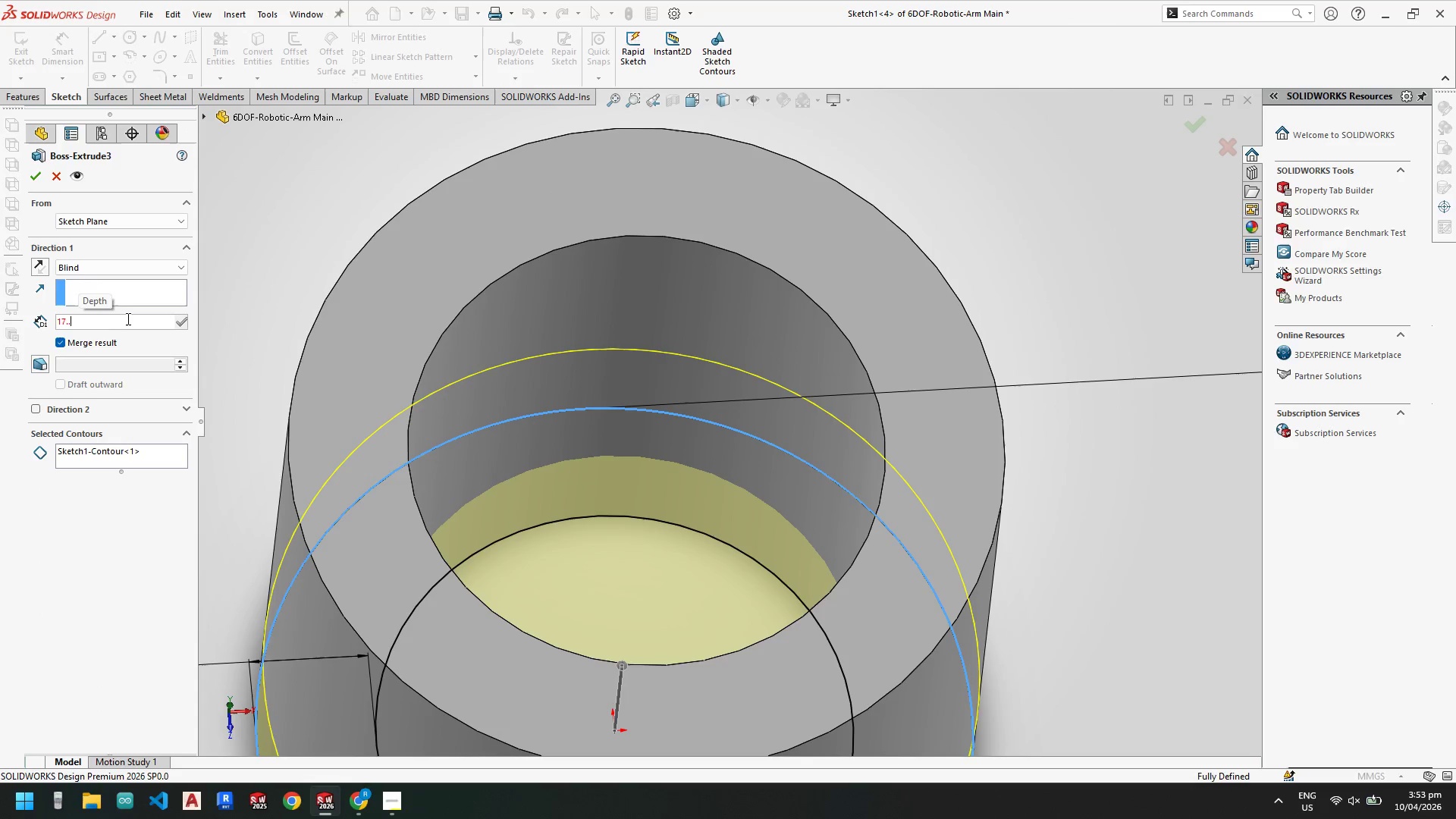 
key(NumpadEnter)
 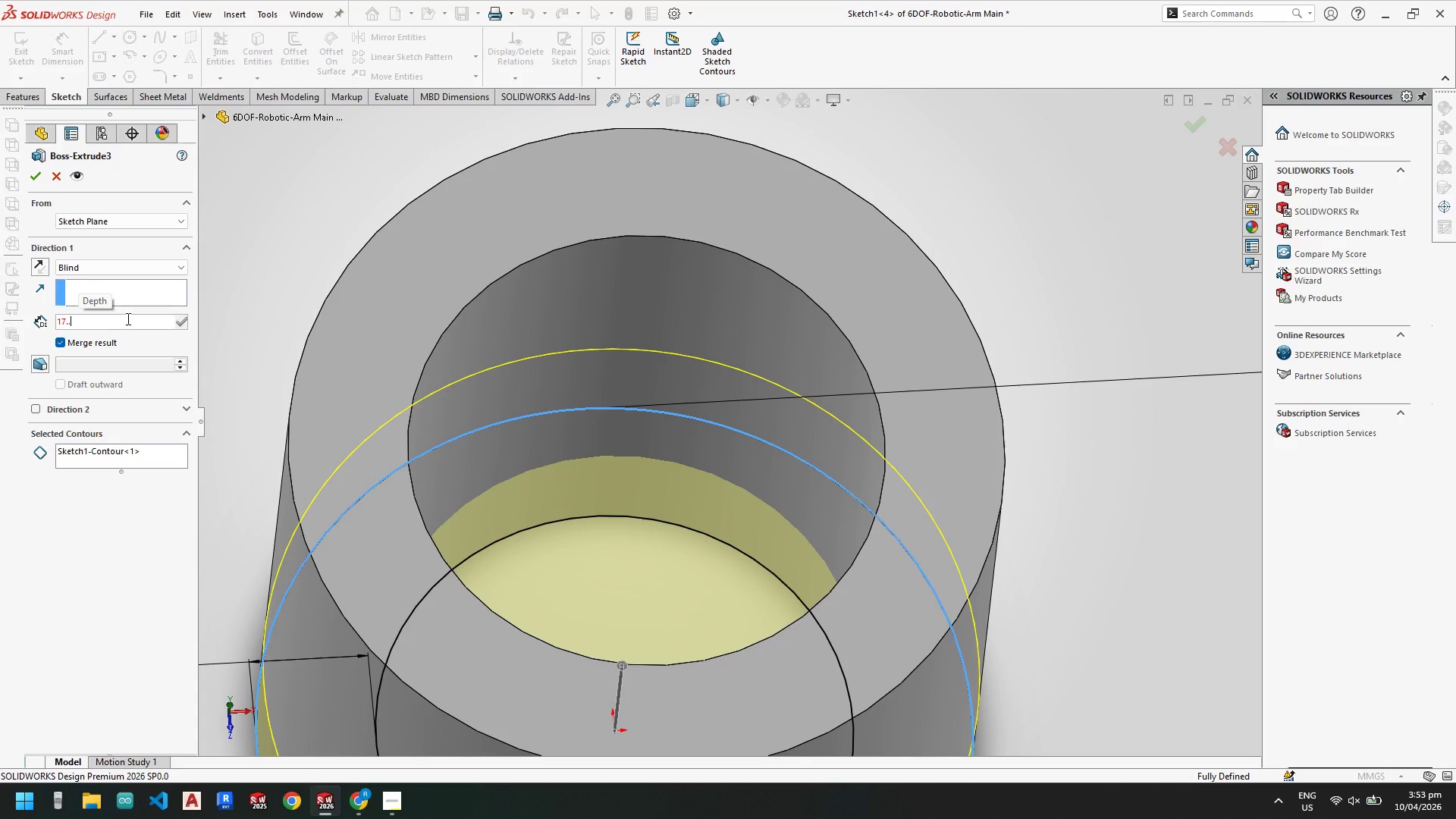 
key(Backspace)
 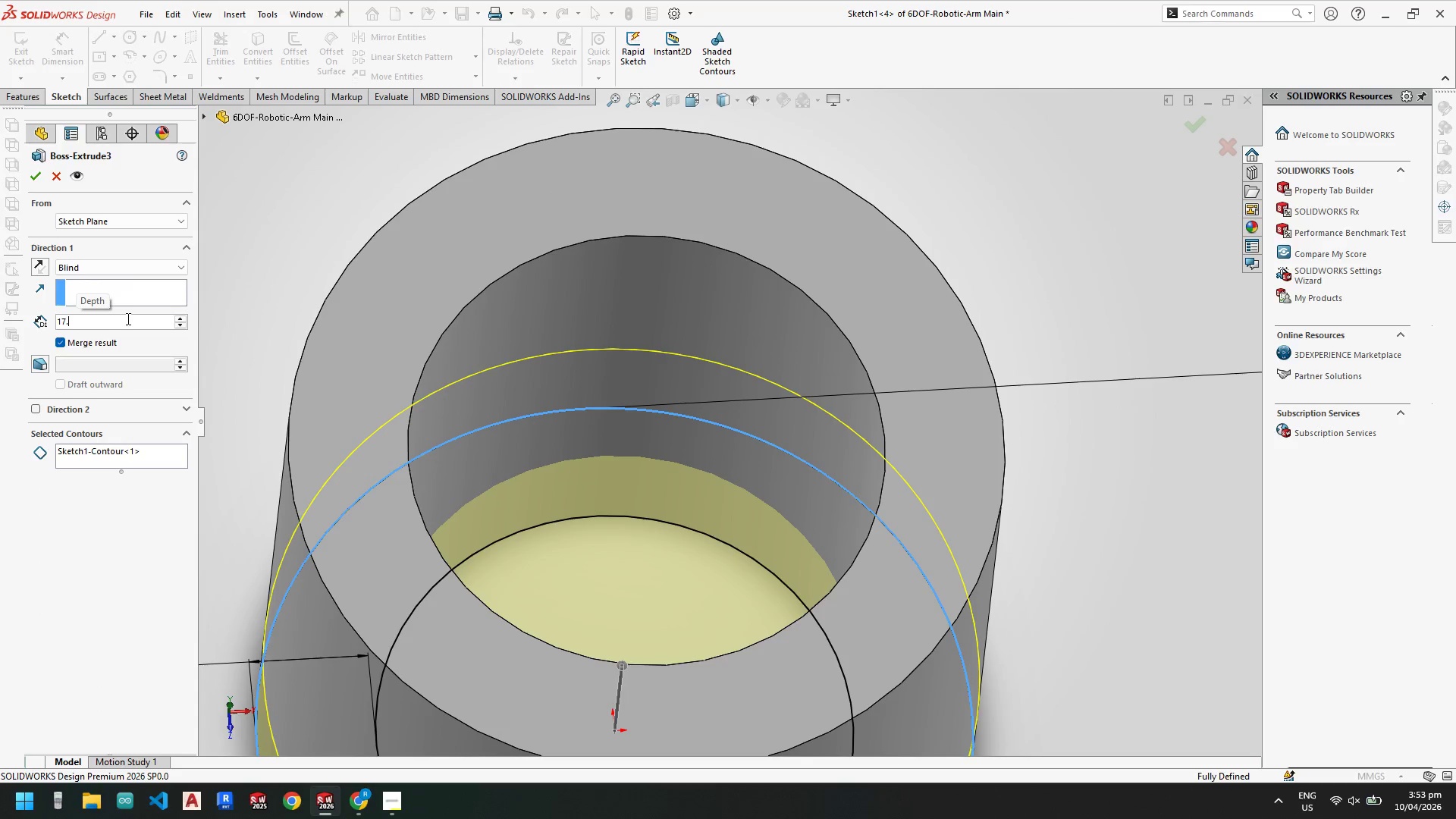 
key(Numpad5)
 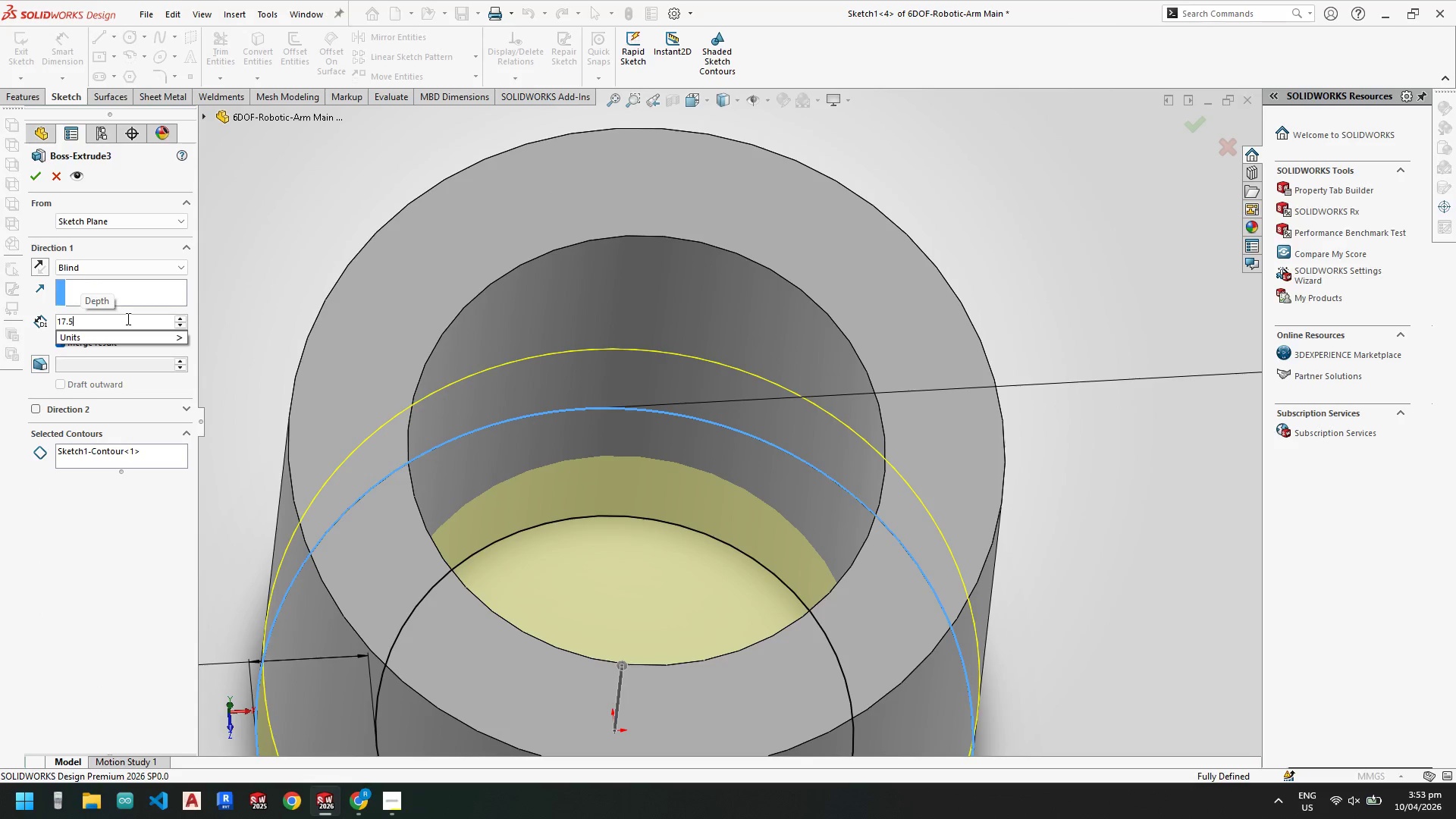 
key(Backspace)
 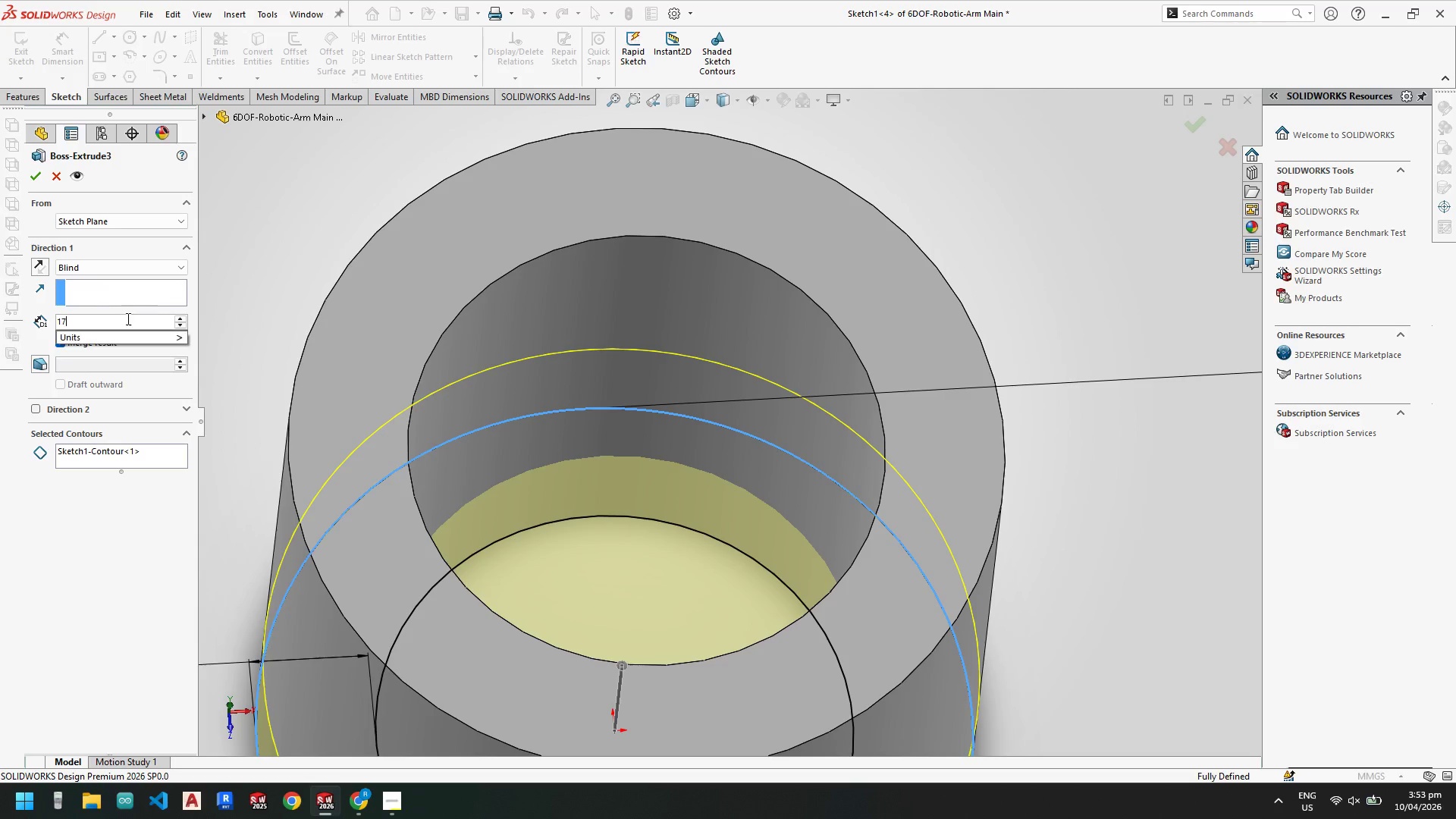 
key(Backspace)
 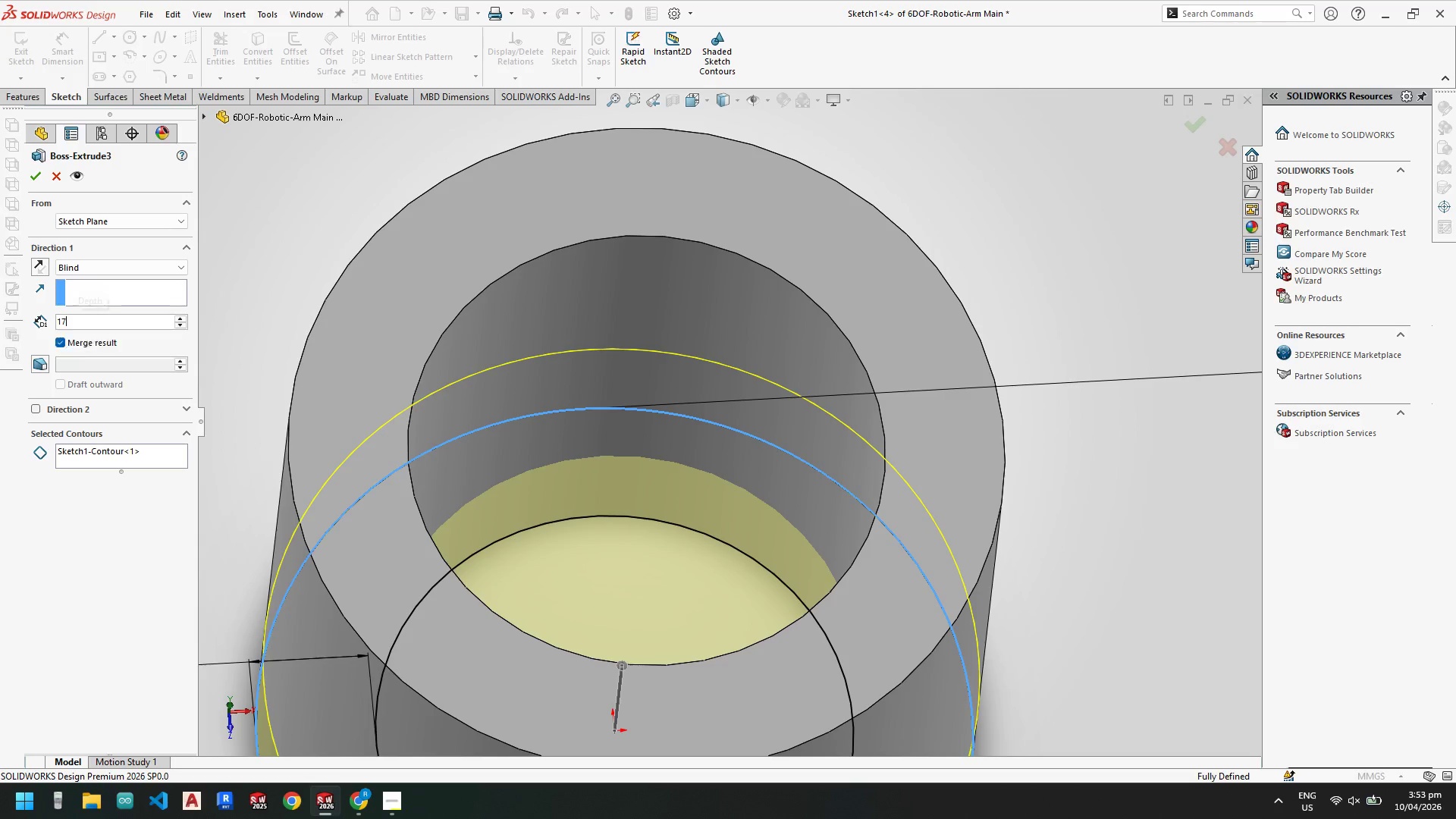 
key(Backspace)
 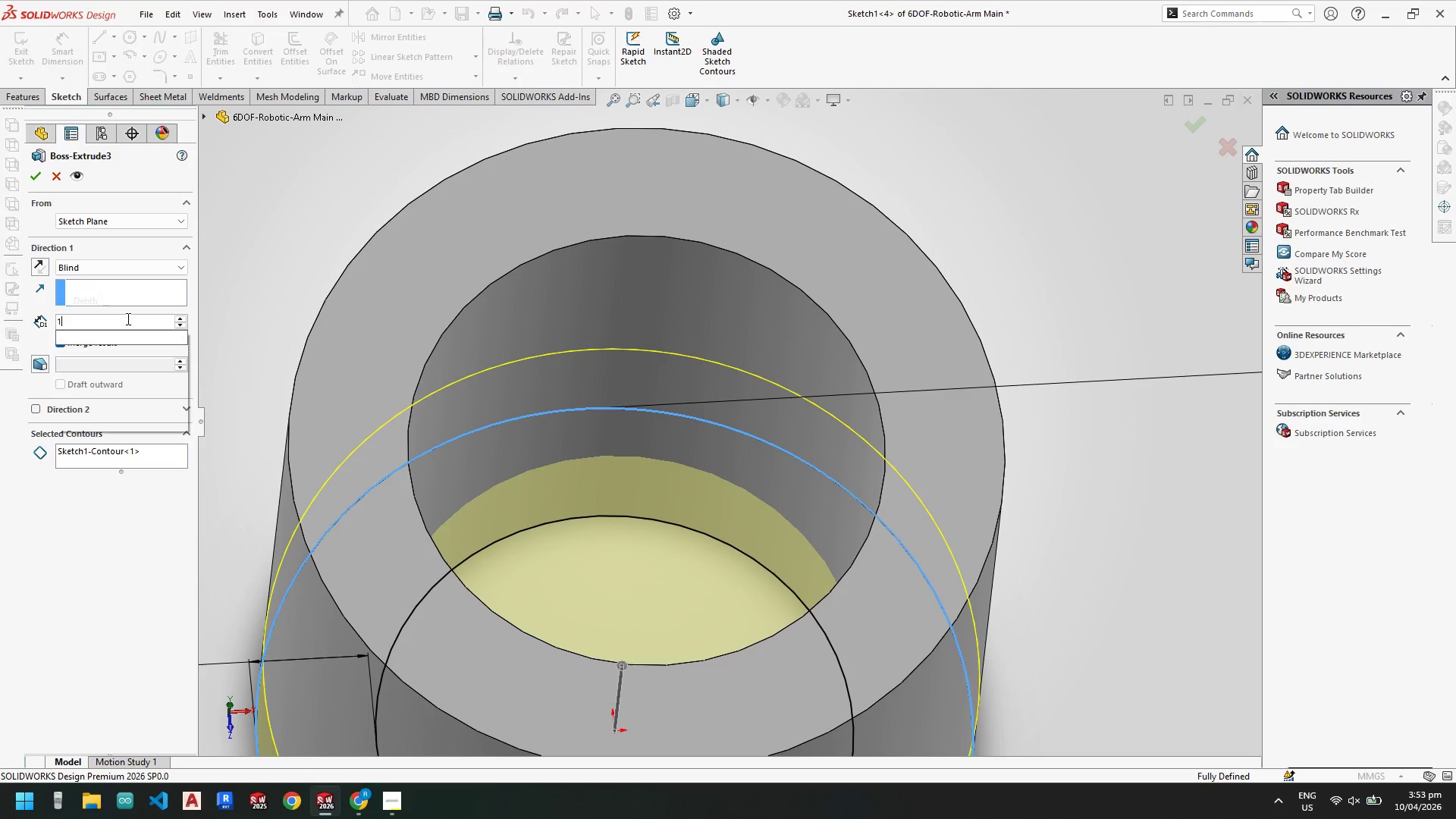 
key(Backspace)
 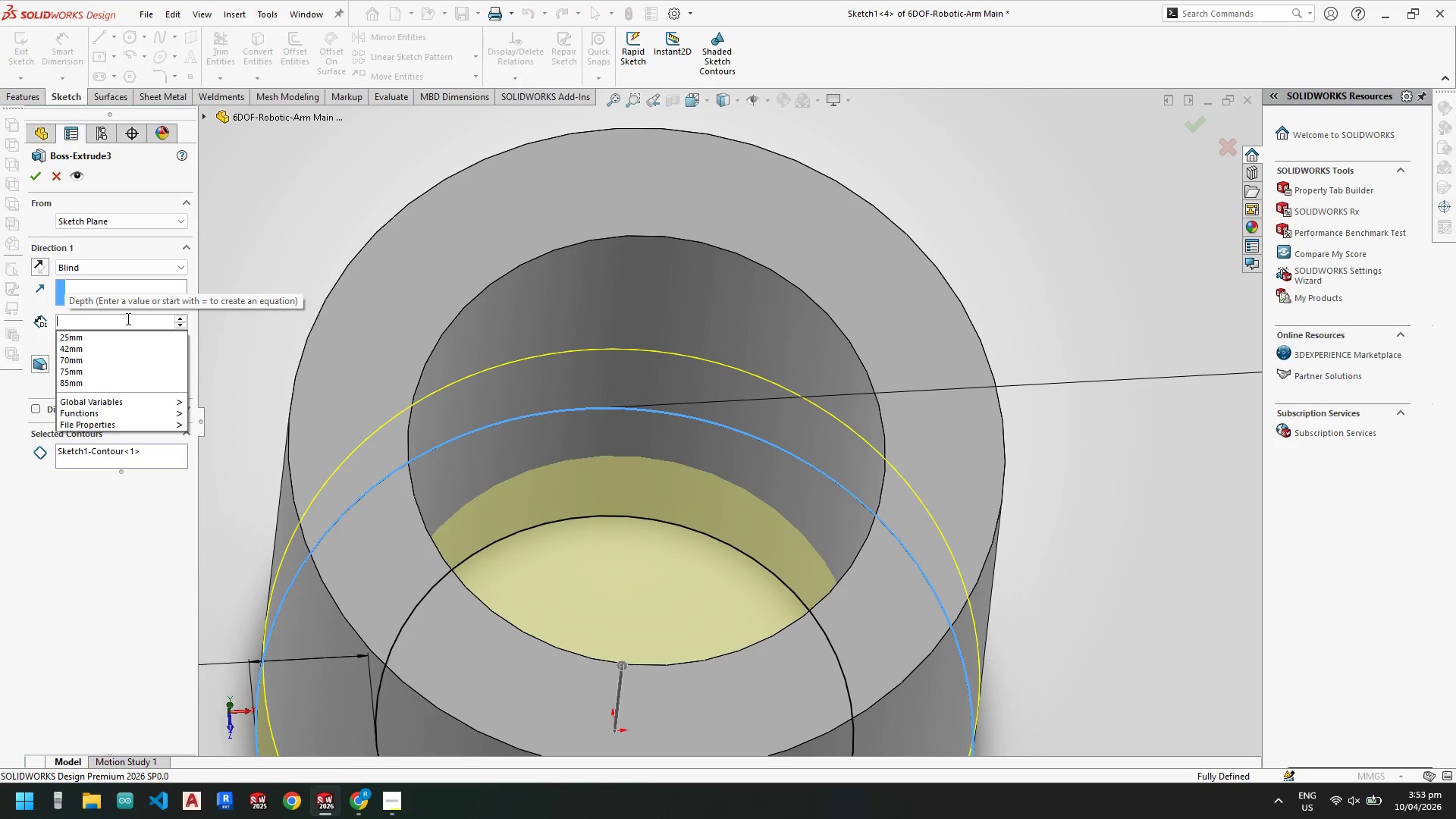 
key(Numpad1)
 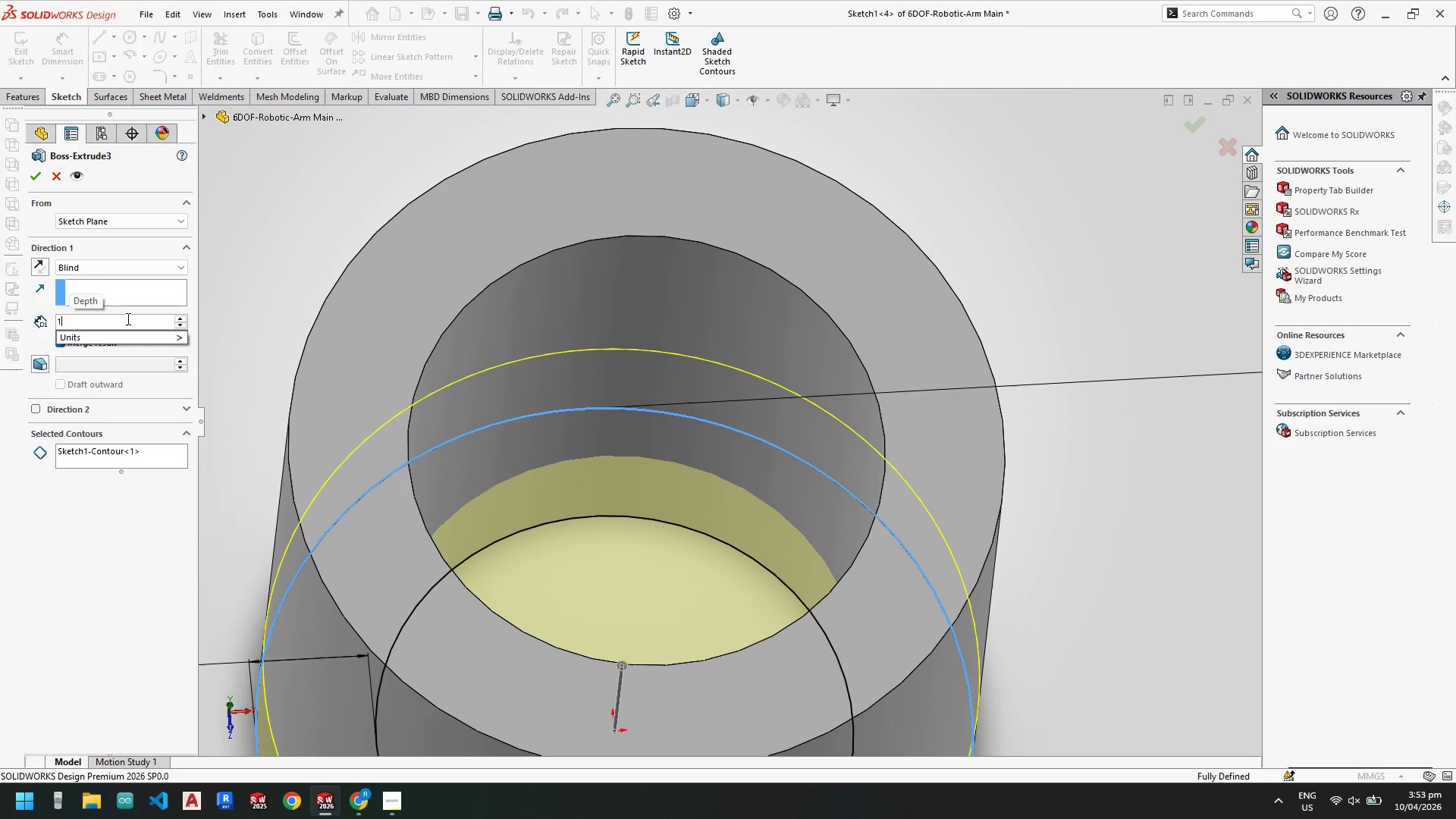 
key(Numpad6)
 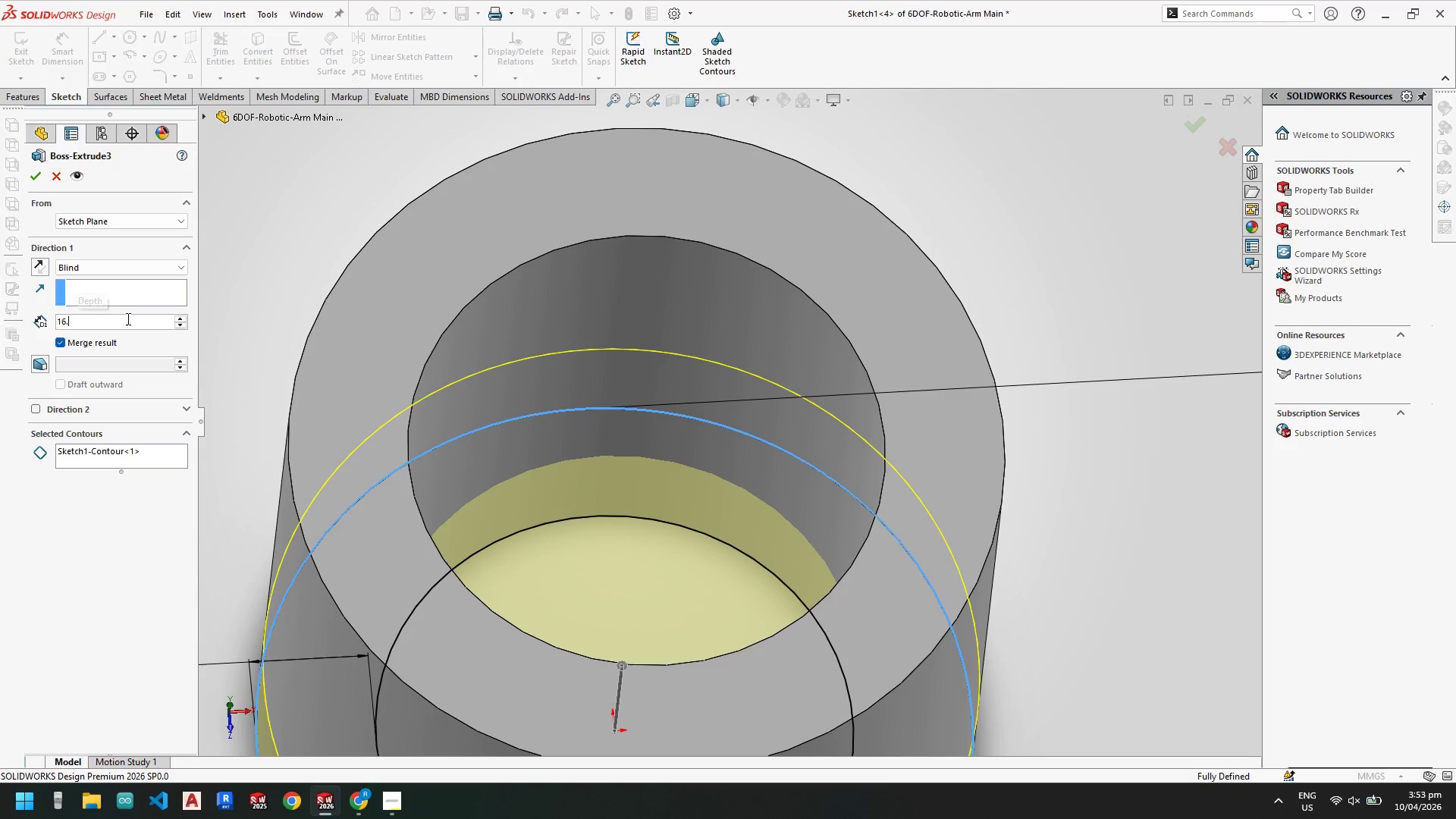 
key(NumpadDecimal)
 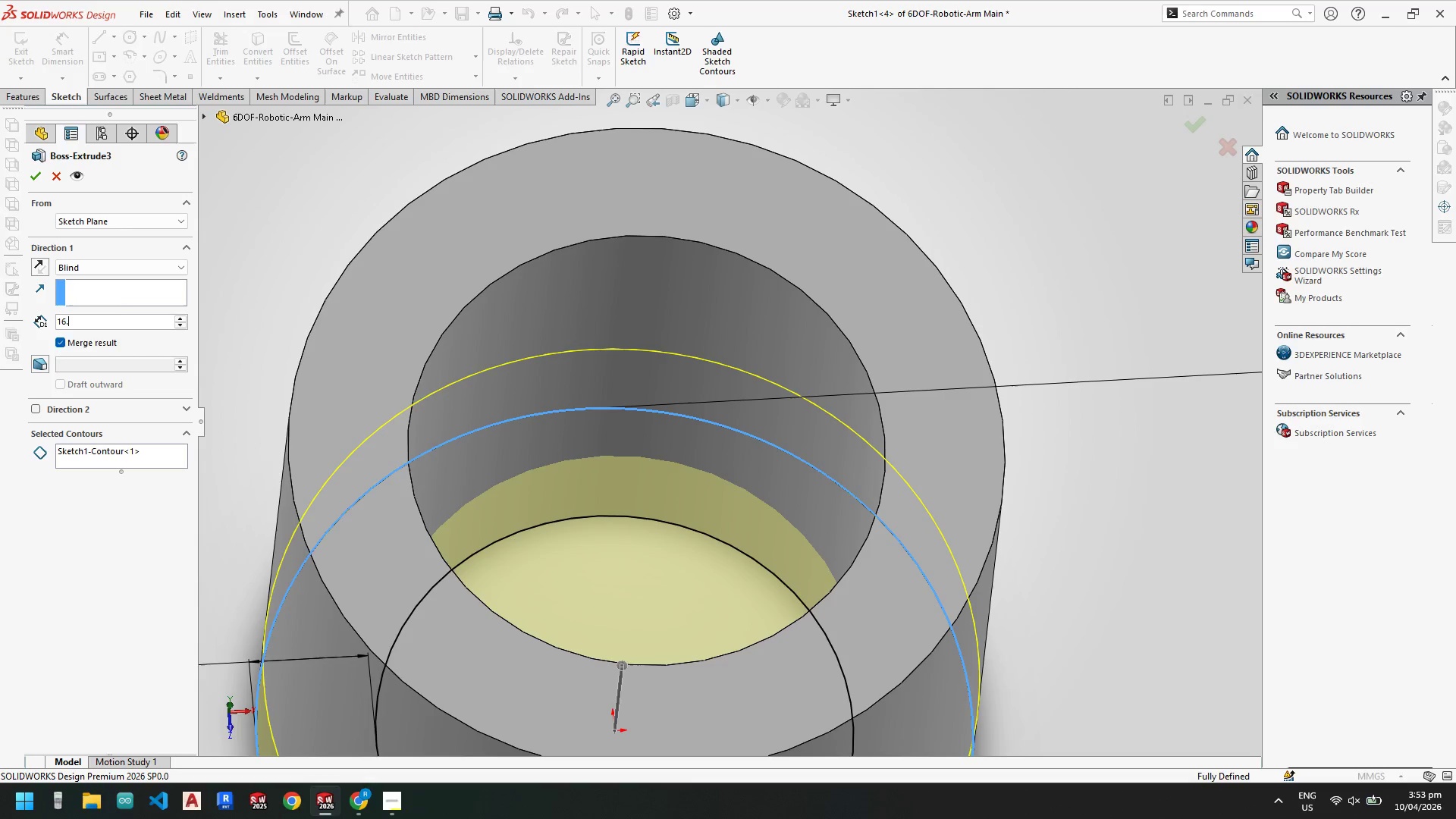 
key(Numpad5)
 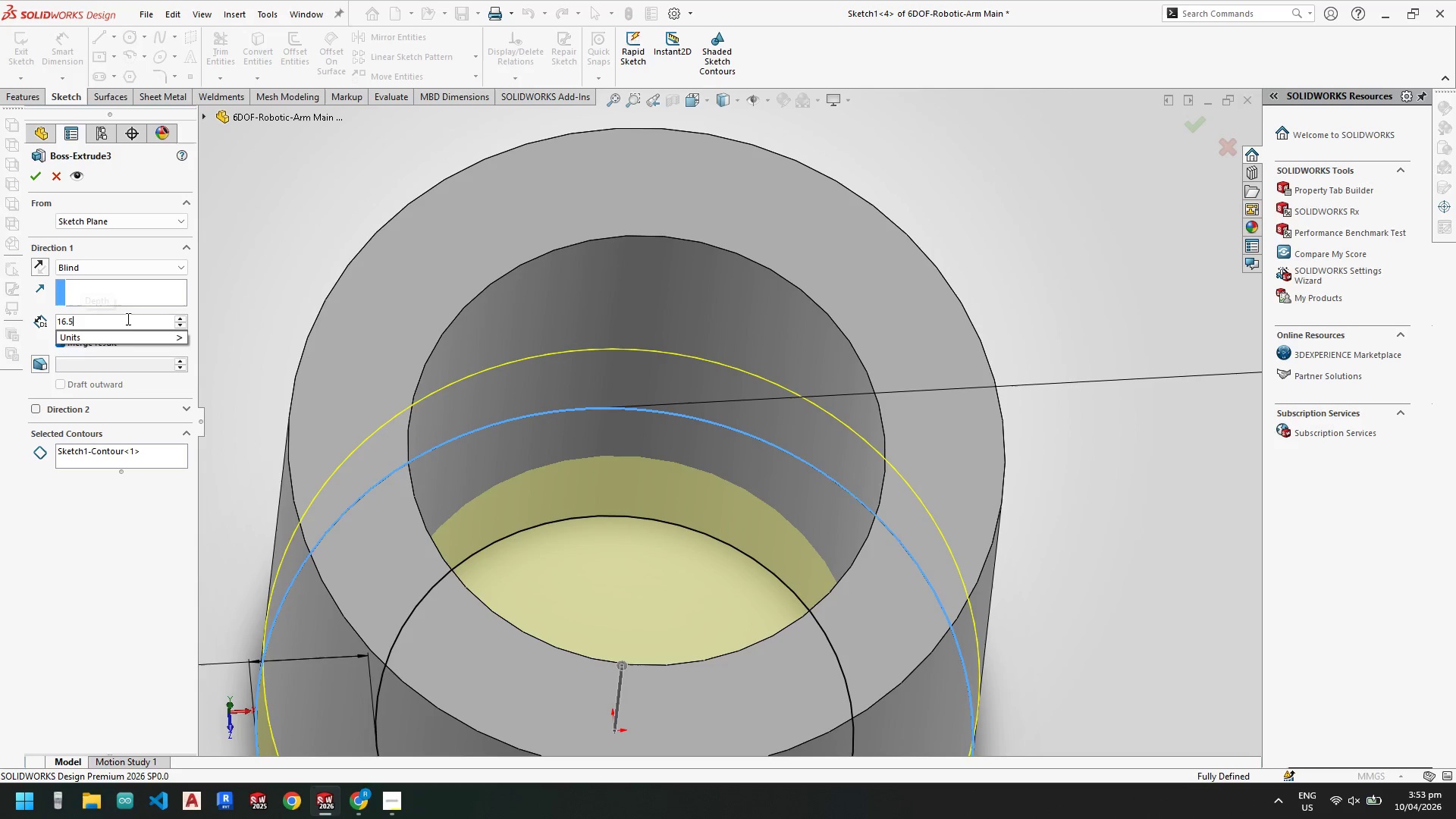 
key(NumpadEnter)
 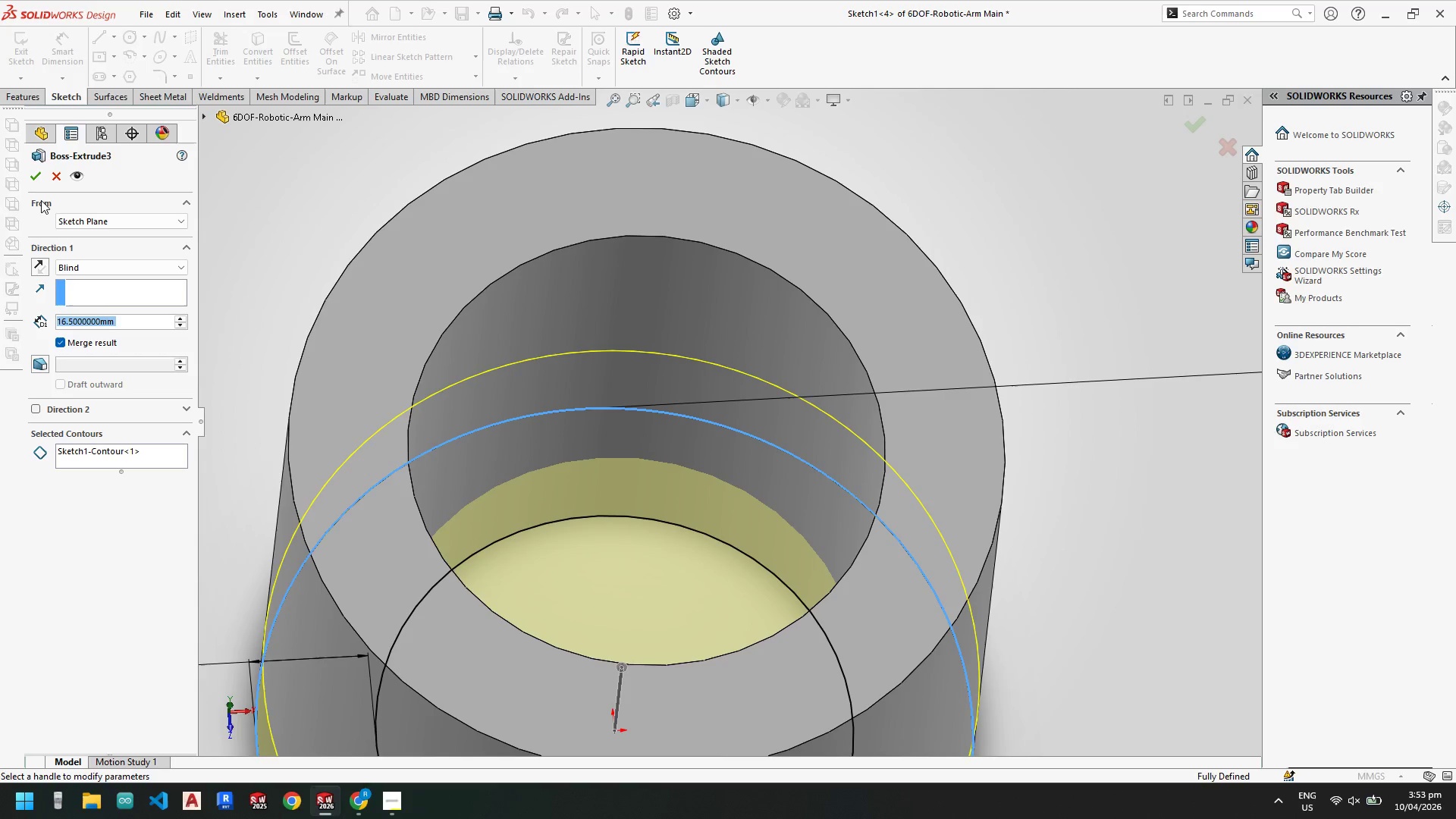 
left_click([34, 176])
 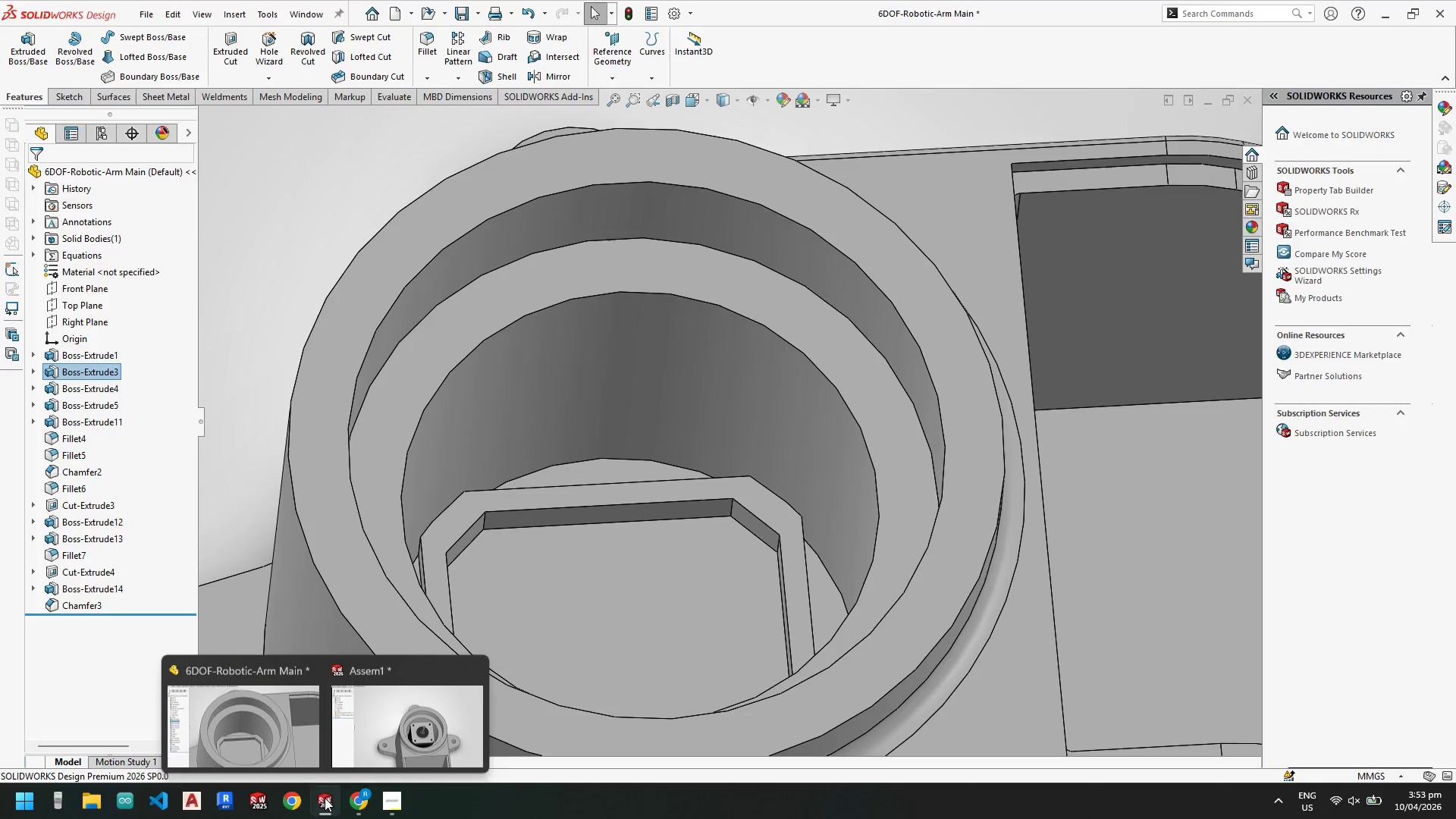 
double_click([406, 739])
 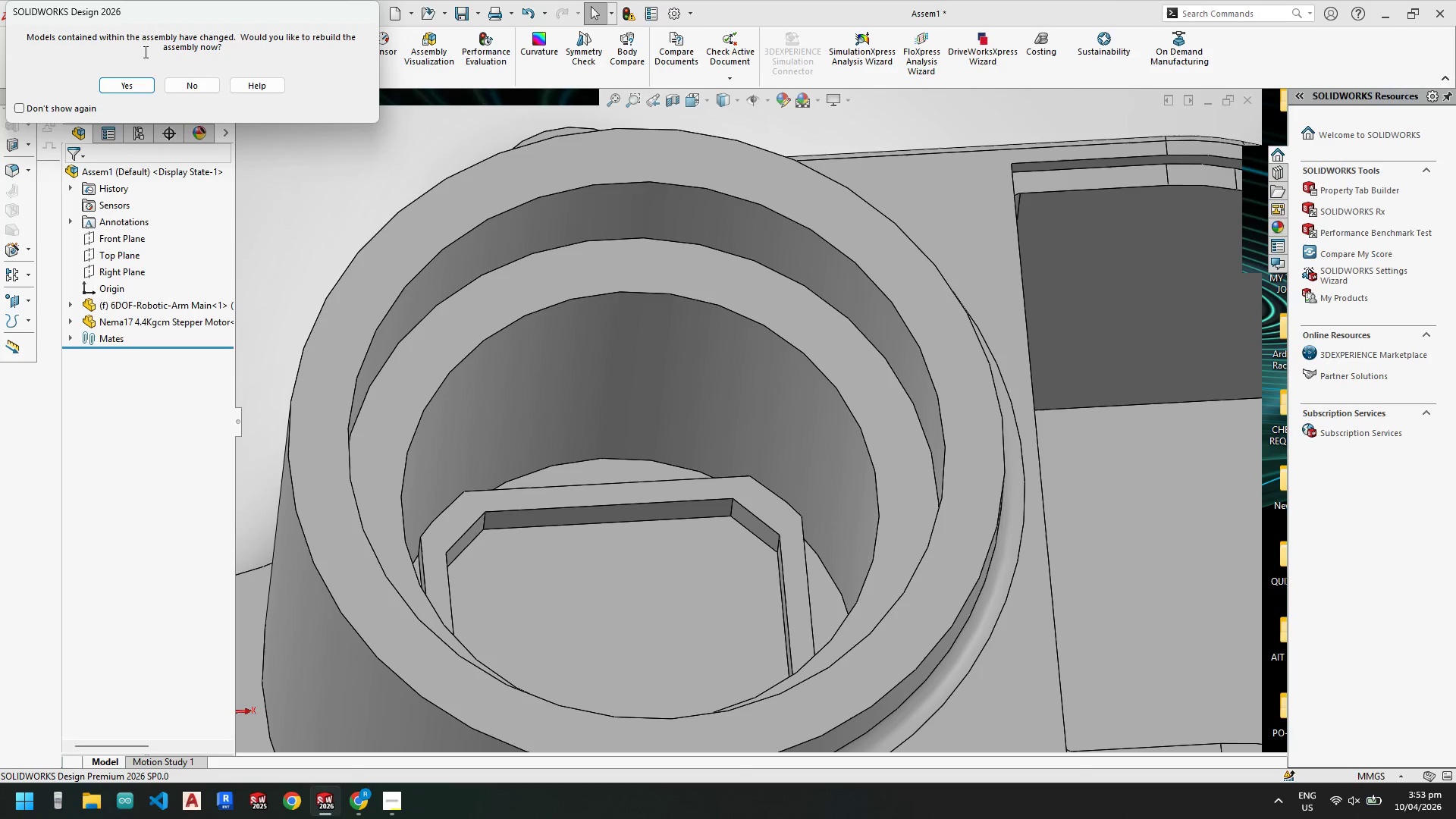 
left_click([134, 94])
 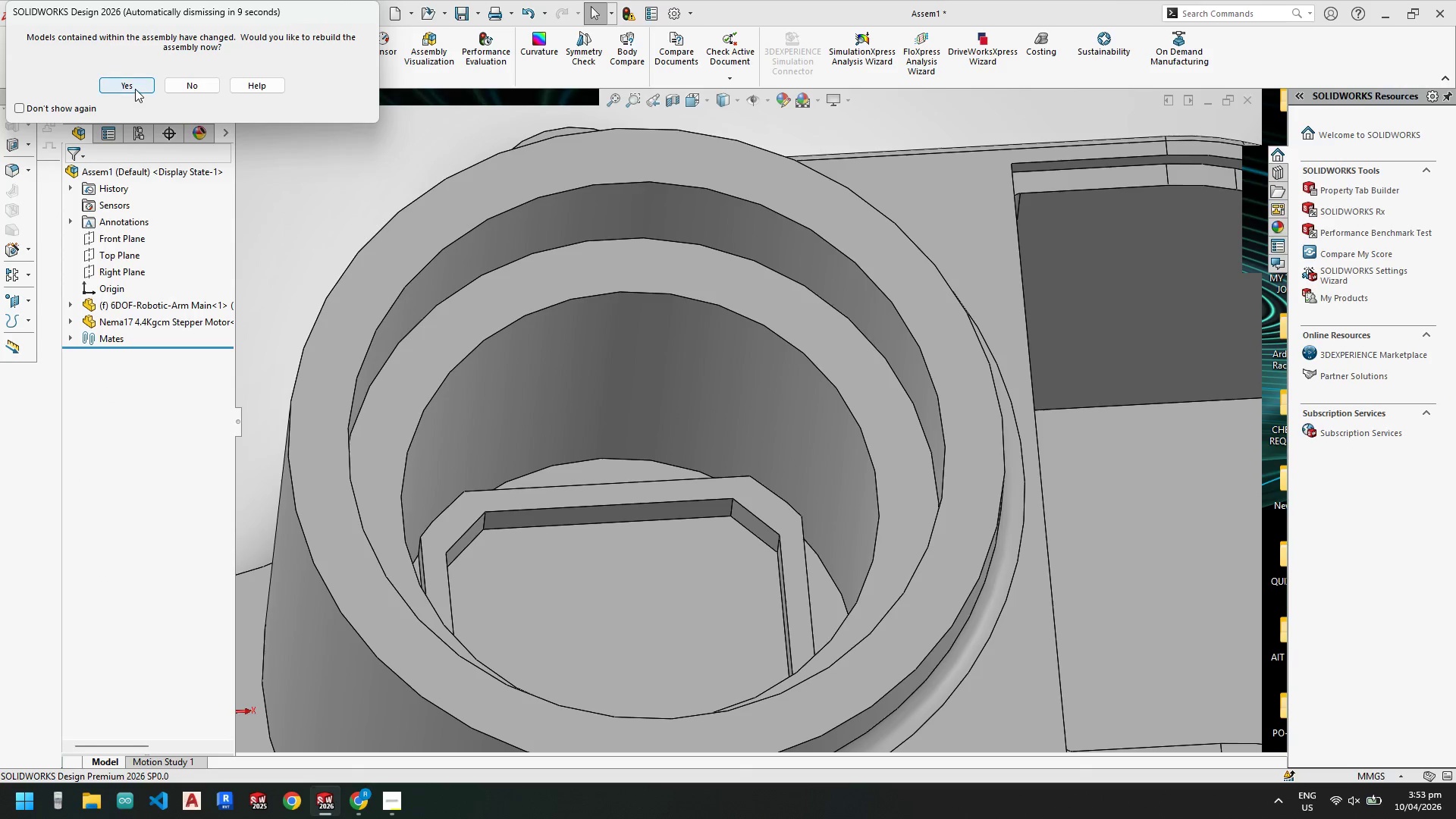 
left_click([135, 89])
 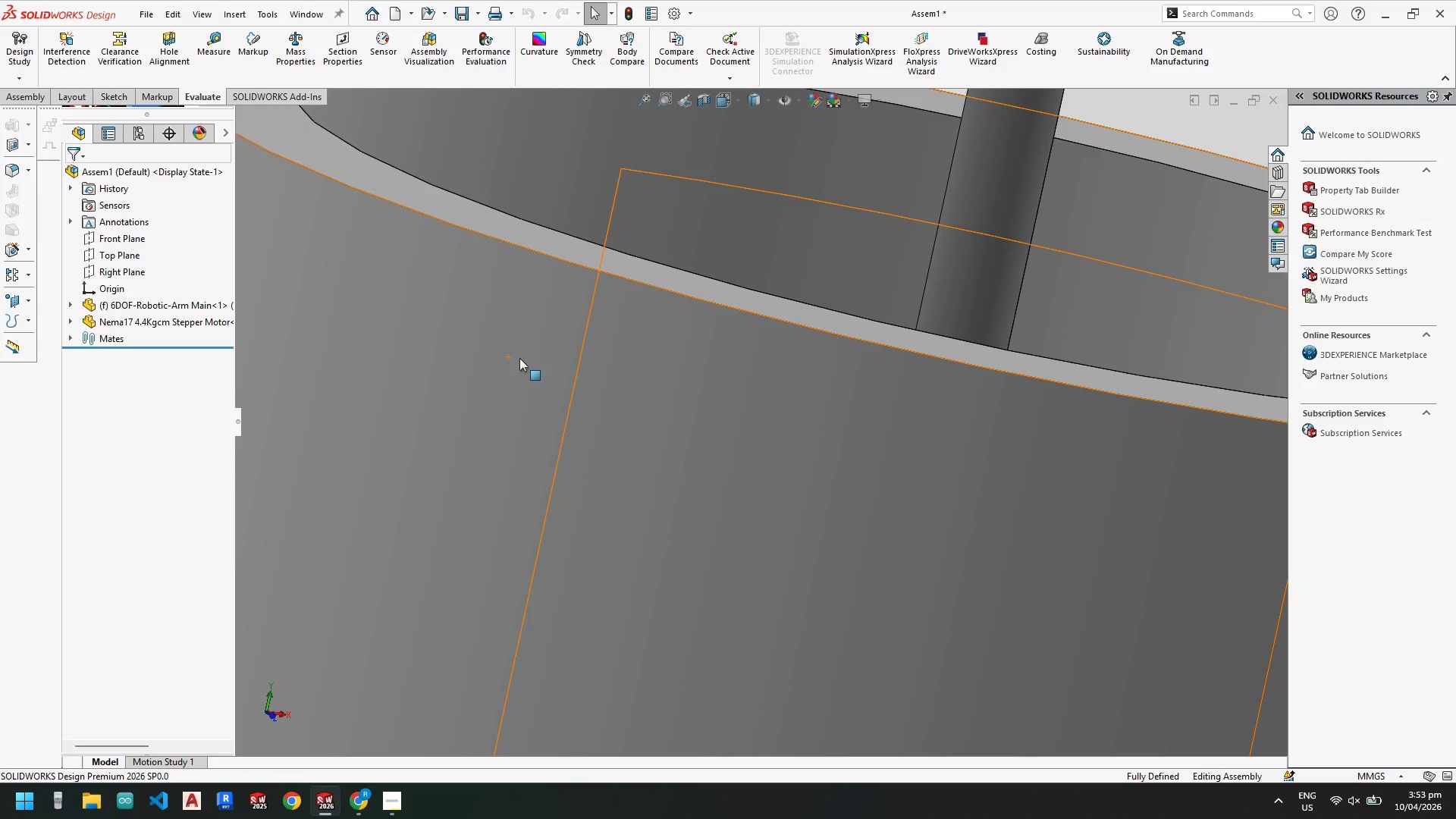 
scroll: coordinate [763, 221], scroll_direction: up, amount: 1.0
 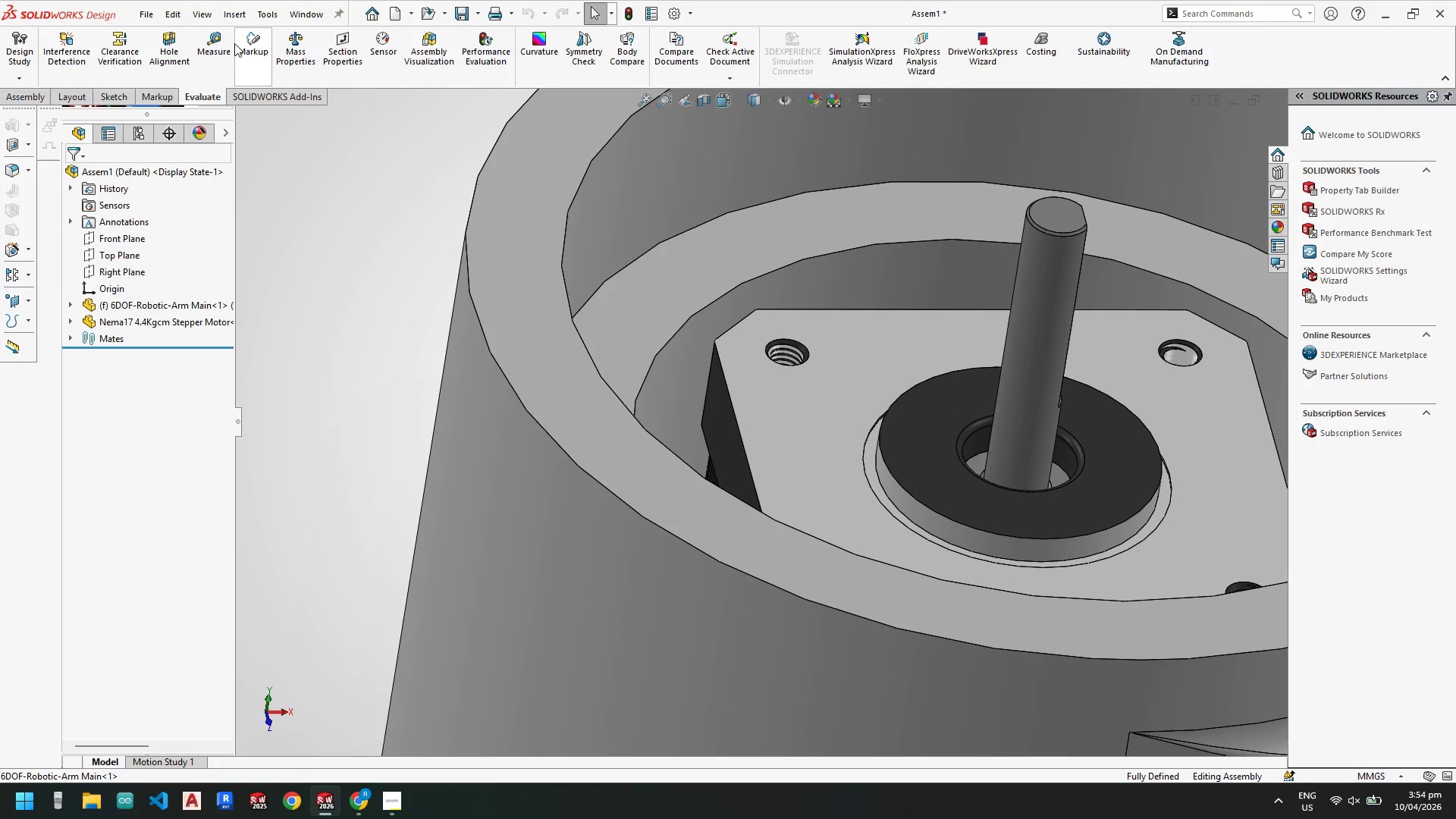 
left_click([231, 45])
 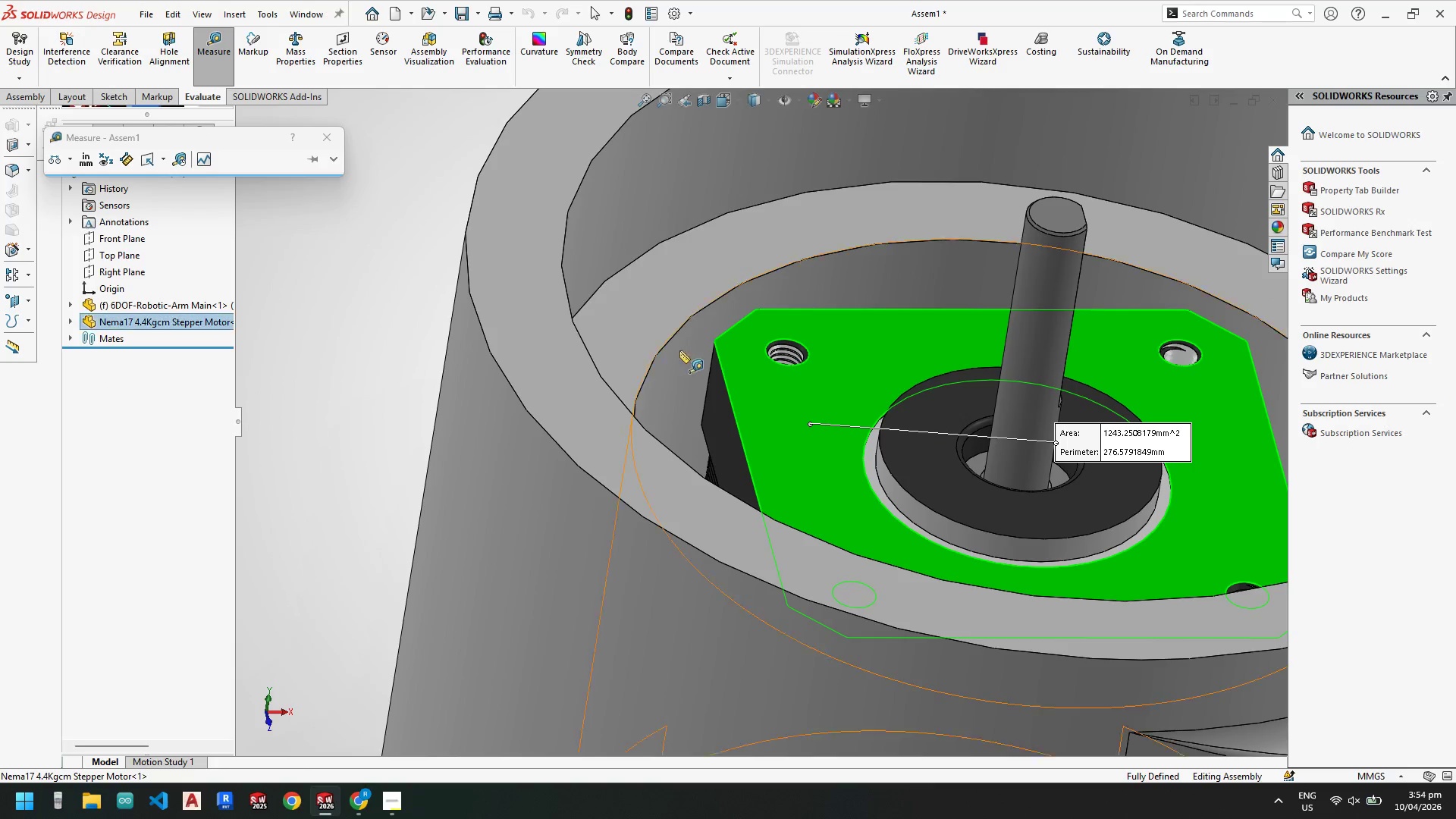 
double_click([635, 319])
 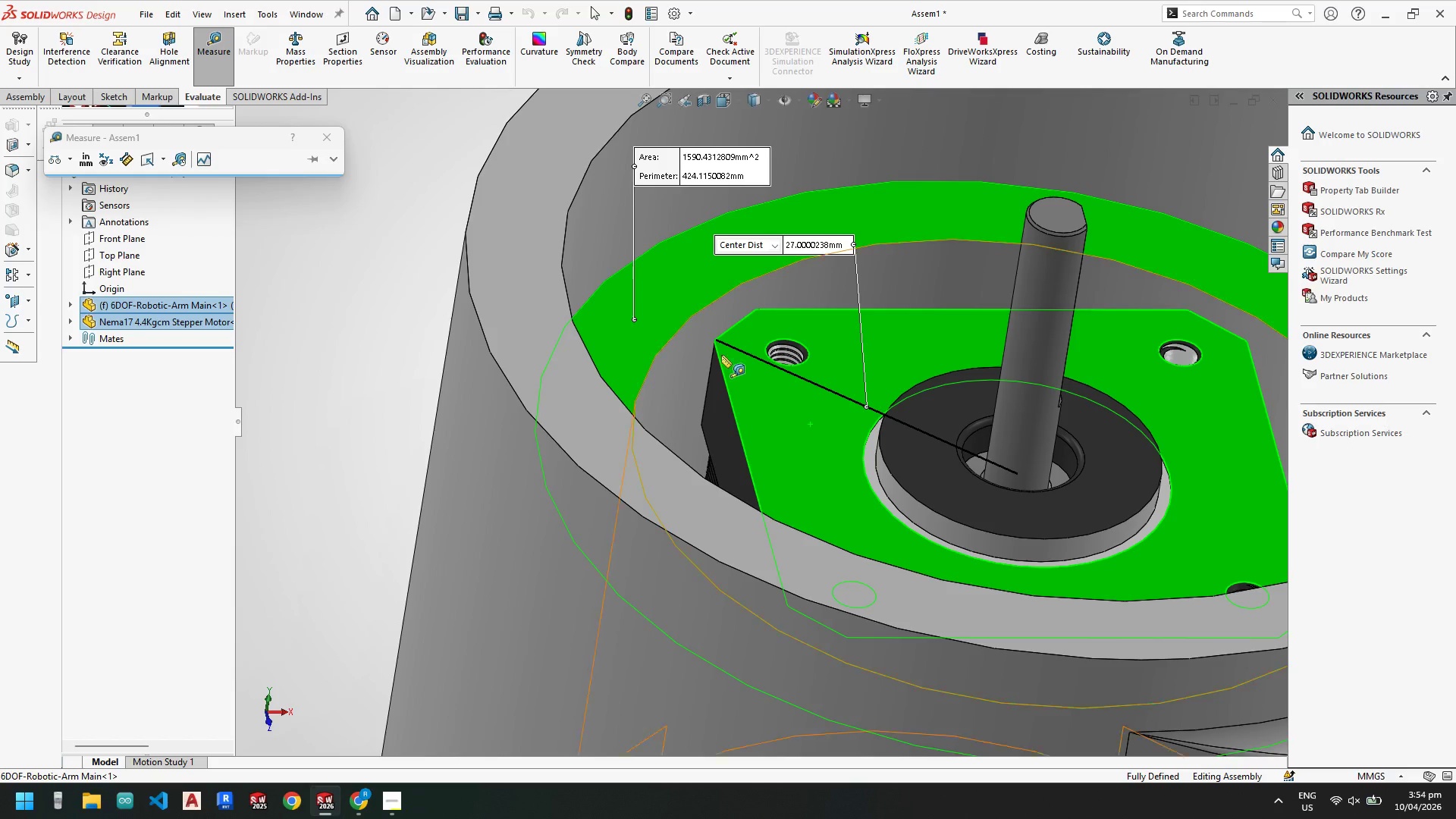 
scroll: coordinate [848, 464], scroll_direction: up, amount: 3.0
 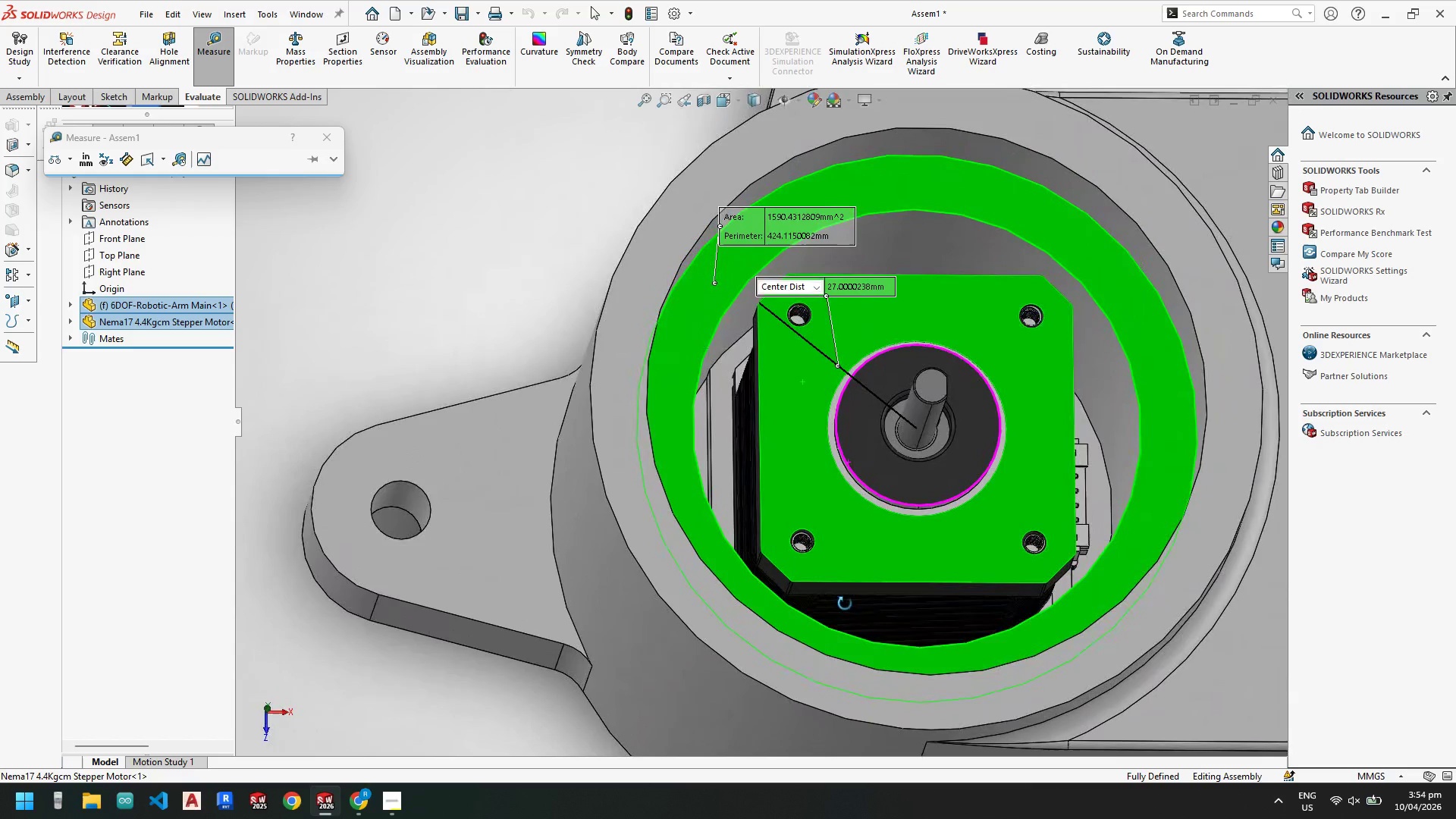 
scroll: coordinate [851, 607], scroll_direction: down, amount: 1.0
 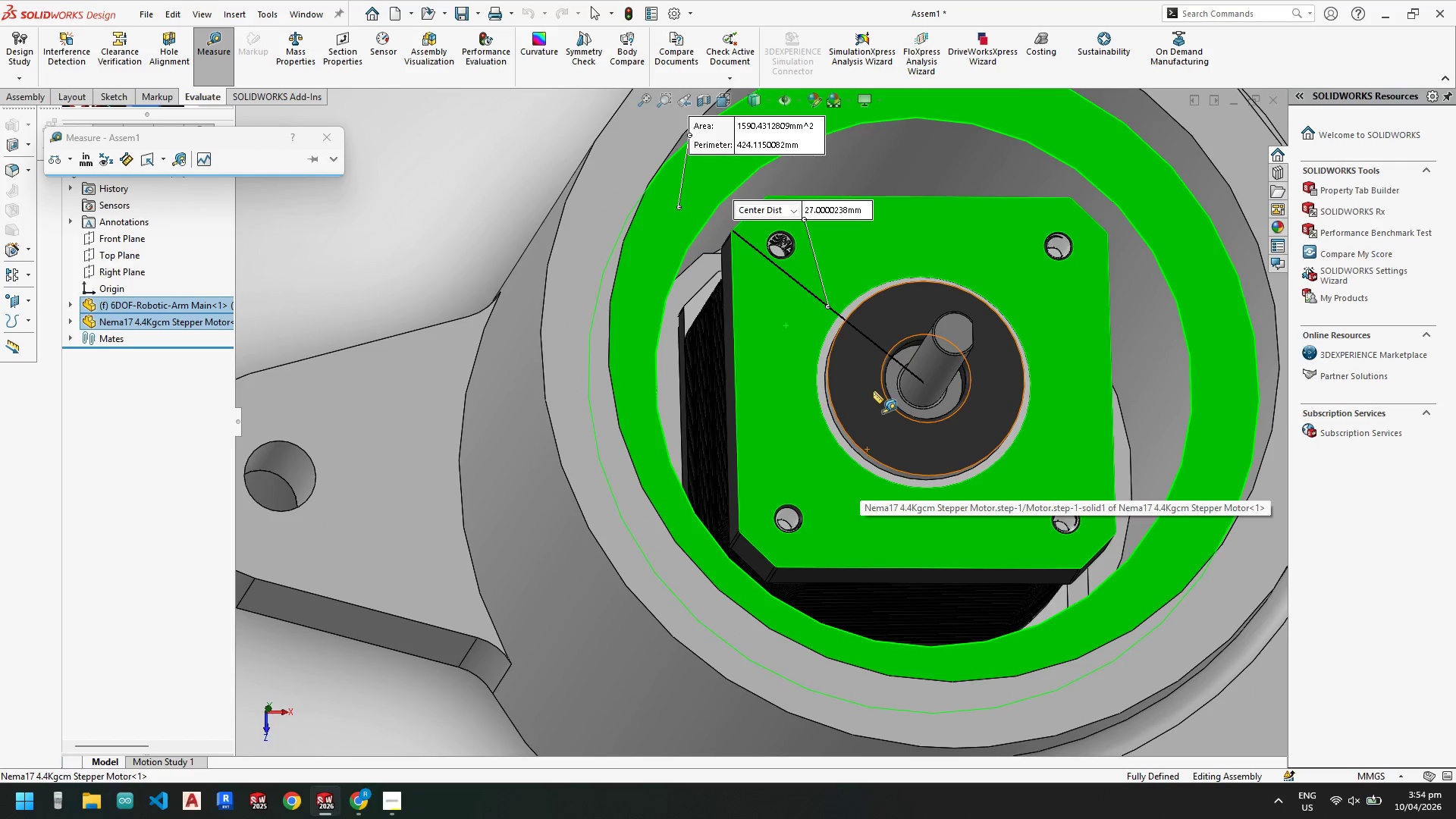 
scroll: coordinate [796, 482], scroll_direction: up, amount: 3.0
 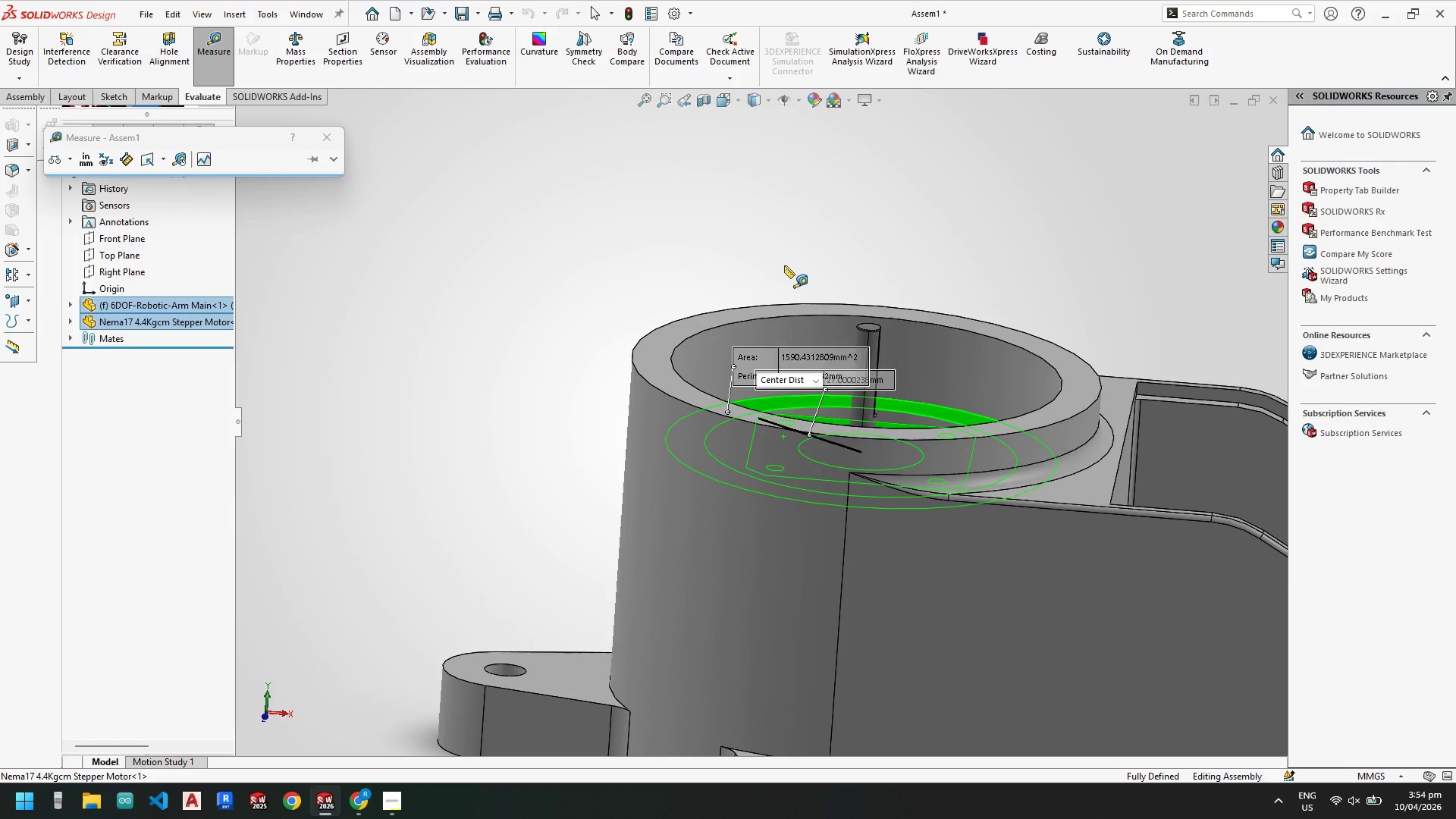 
left_click([761, 157])
 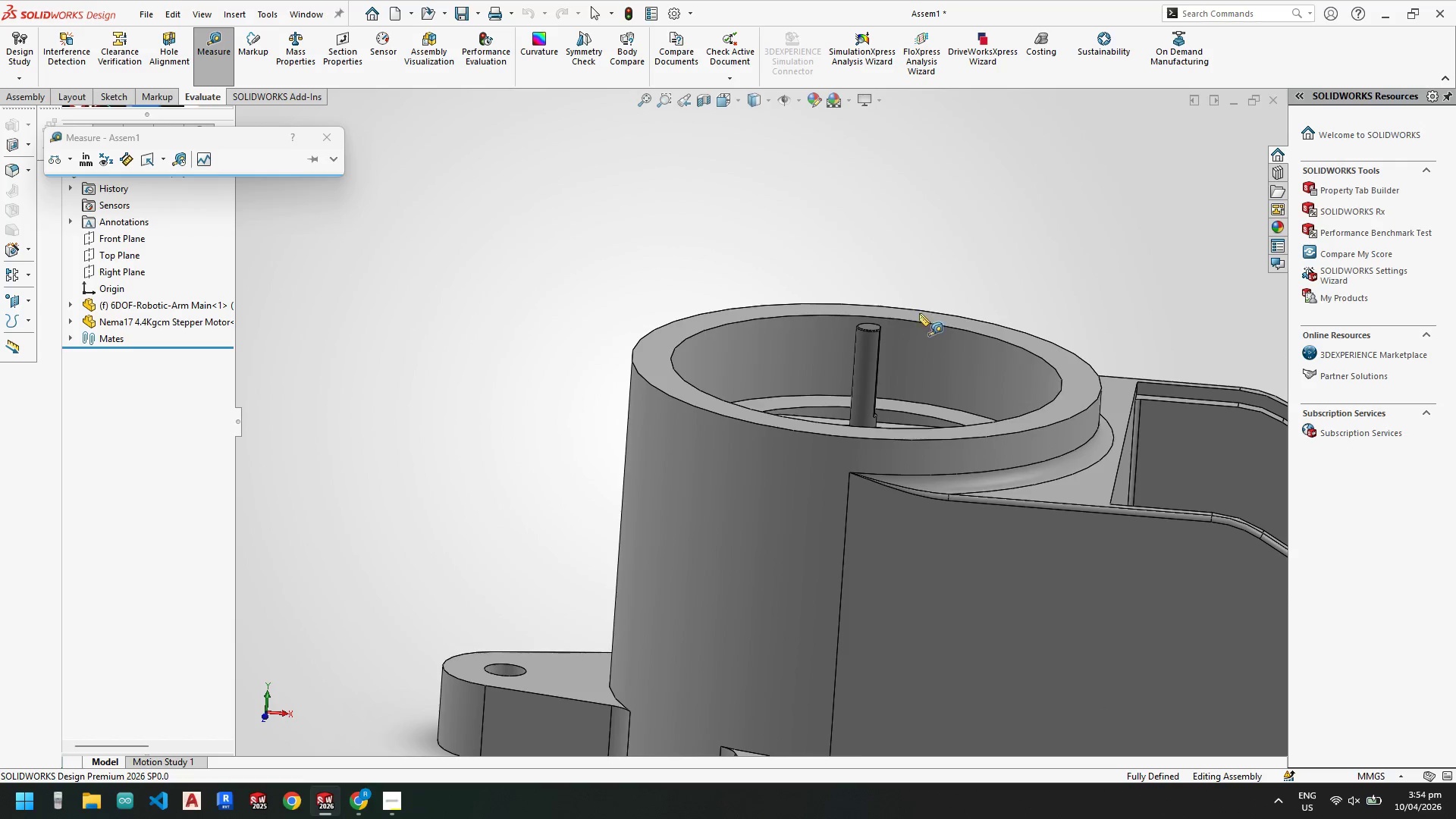 
scroll: coordinate [947, 340], scroll_direction: none, amount: 0.0
 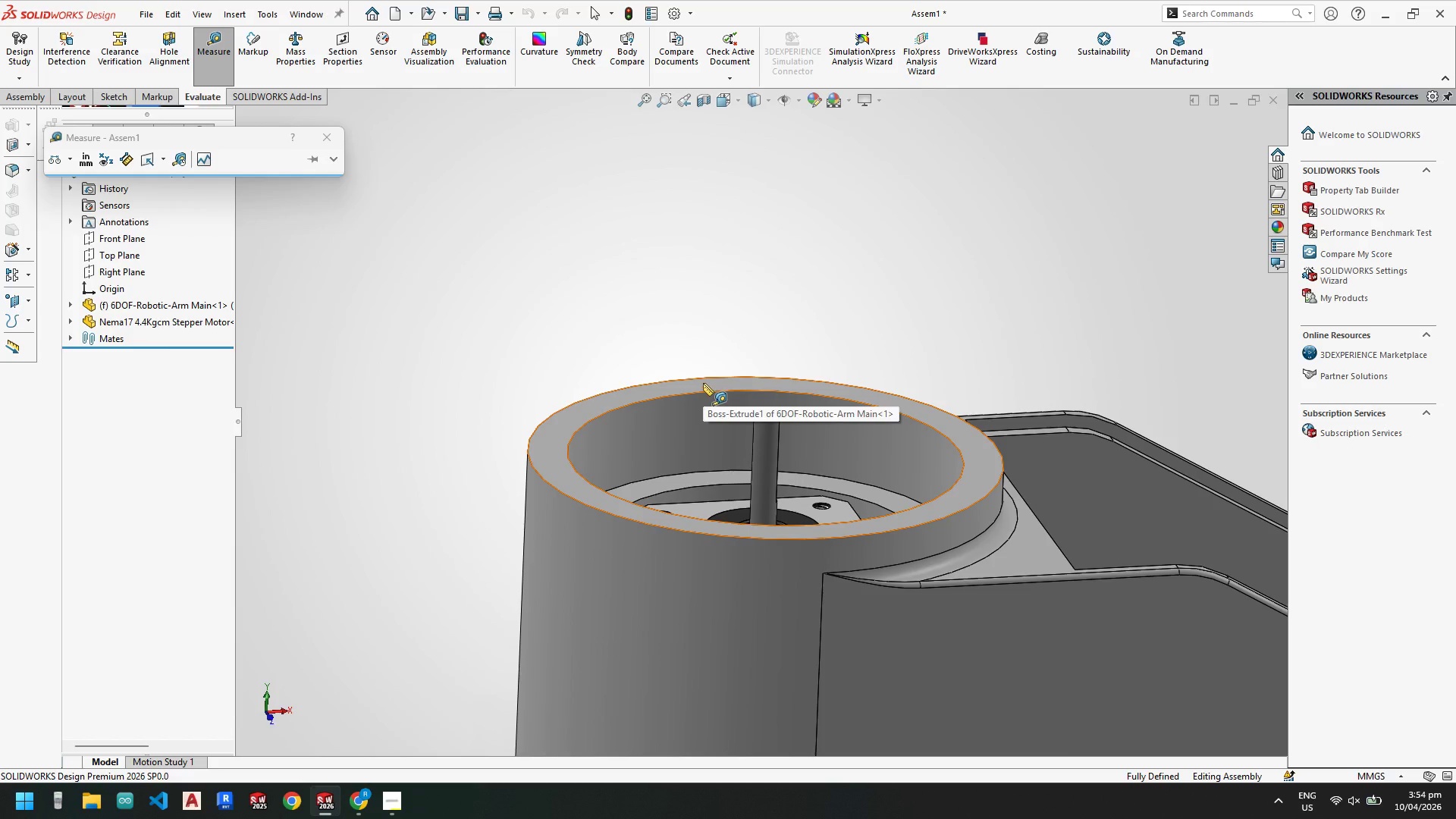 
wait(30.23)
 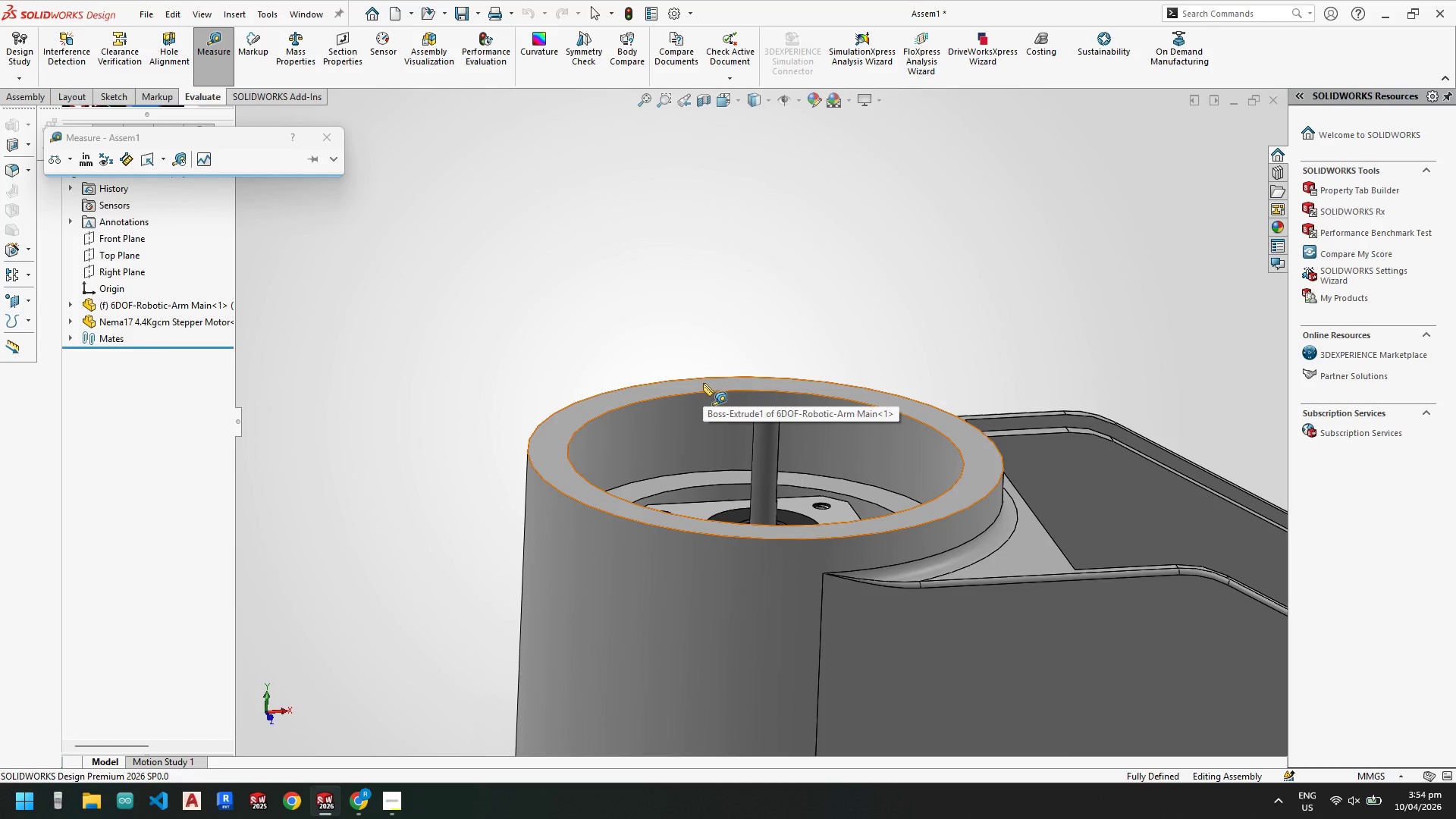 
scroll: coordinate [740, 441], scroll_direction: none, amount: 0.0
 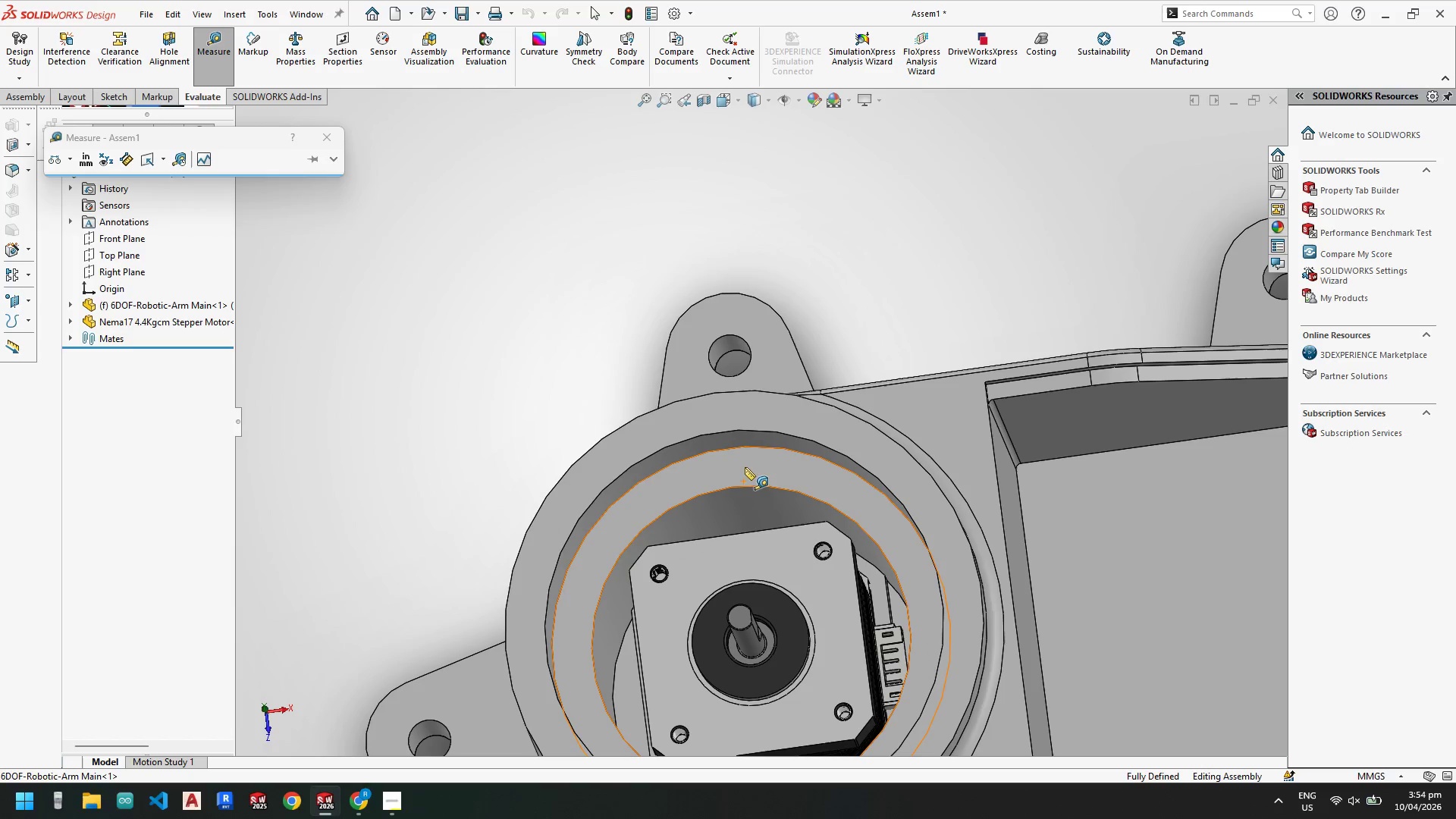 
scroll: coordinate [765, 588], scroll_direction: up, amount: 3.0
 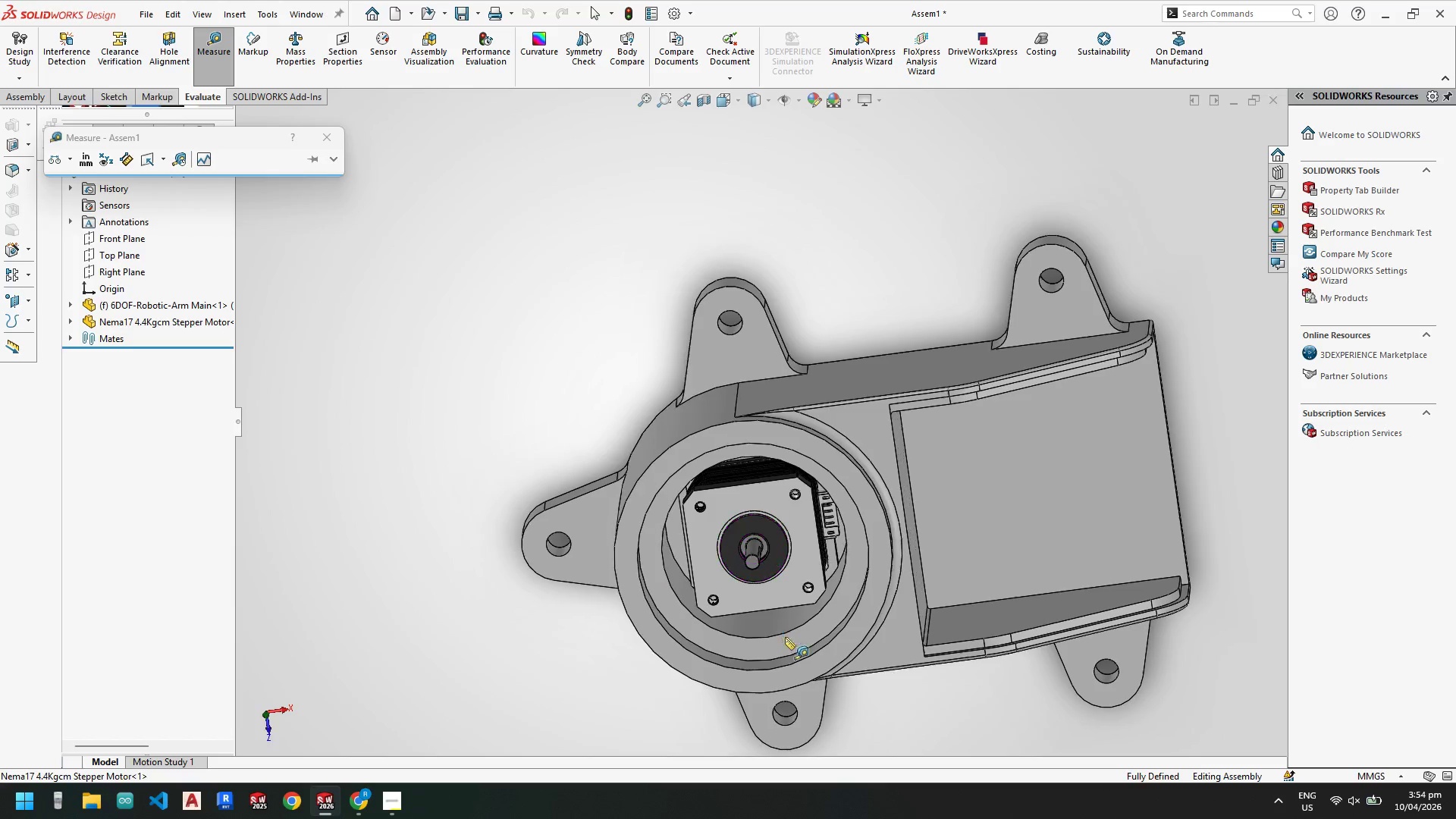 
key(Space)
 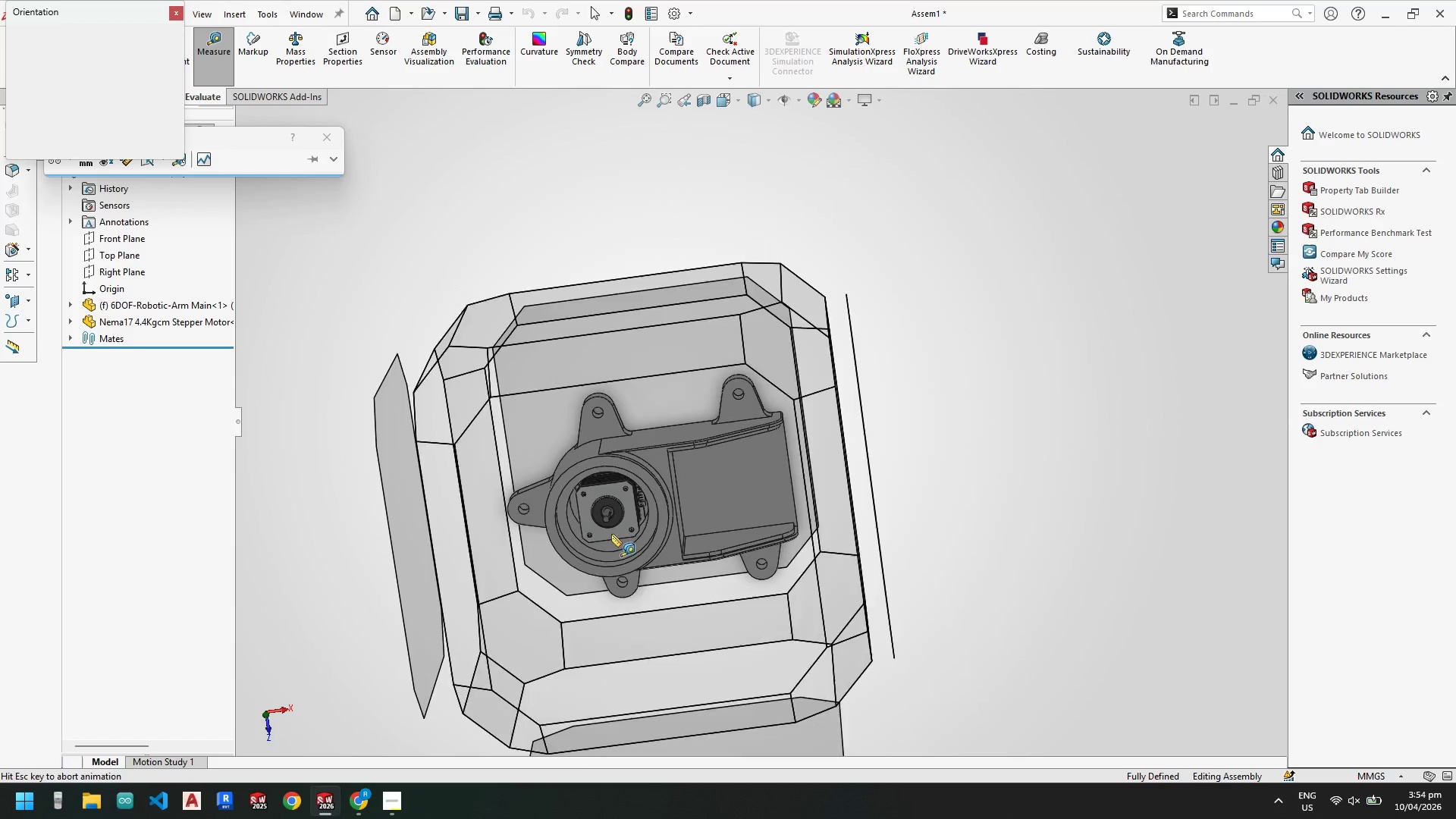 
left_click([590, 541])
 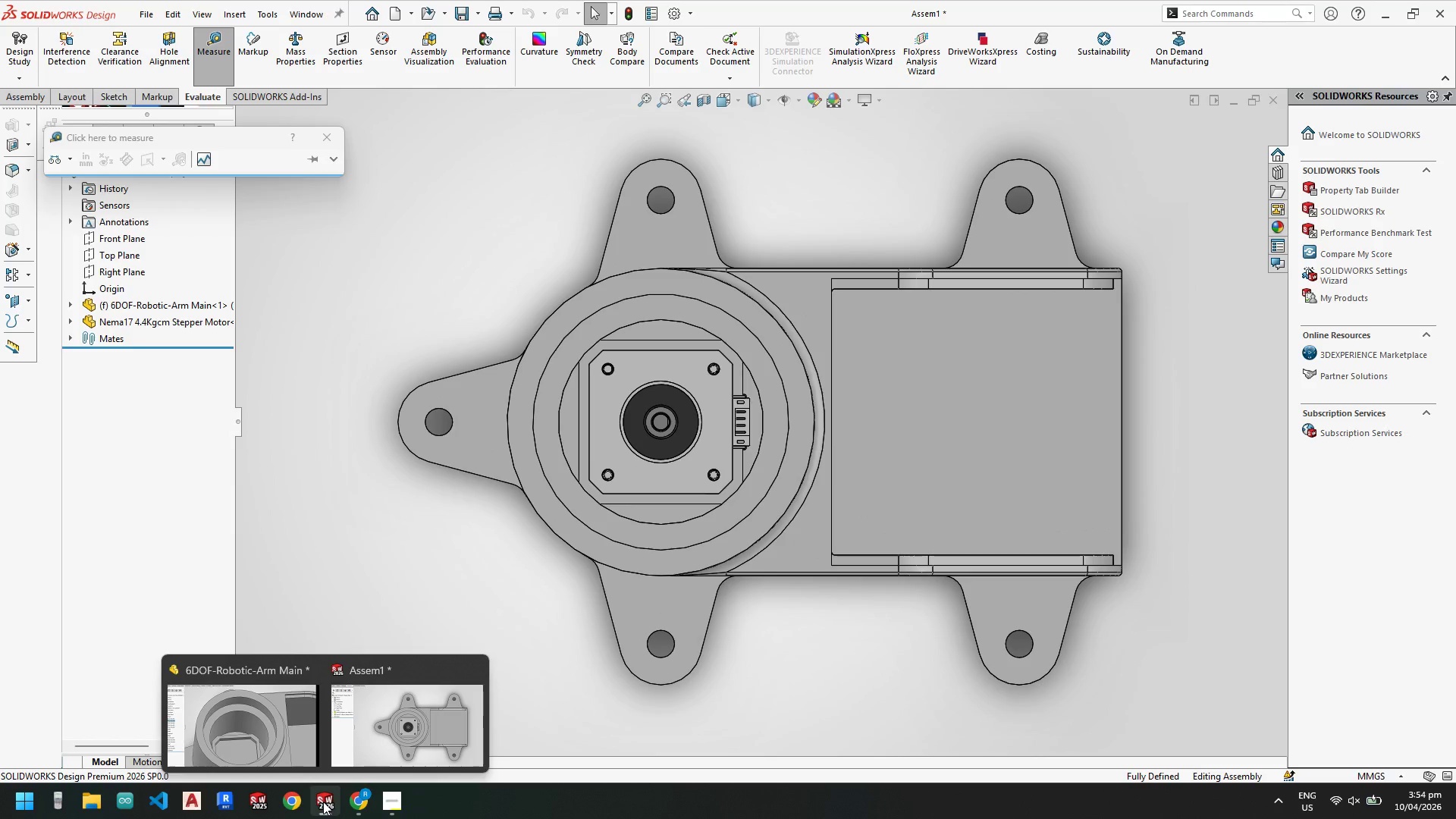 
wait(5.55)
 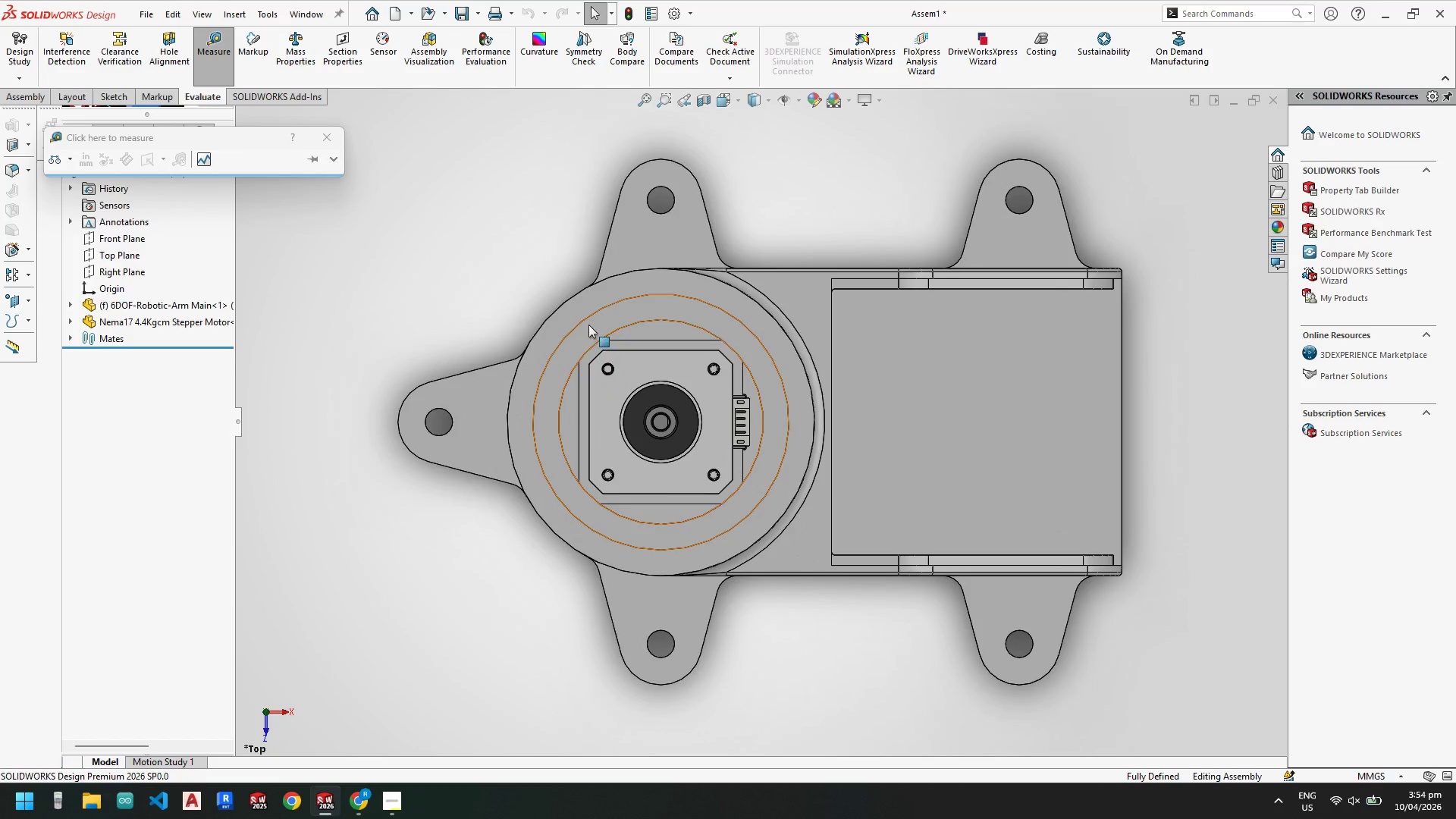 
scroll: coordinate [648, 362], scroll_direction: down, amount: 3.0
 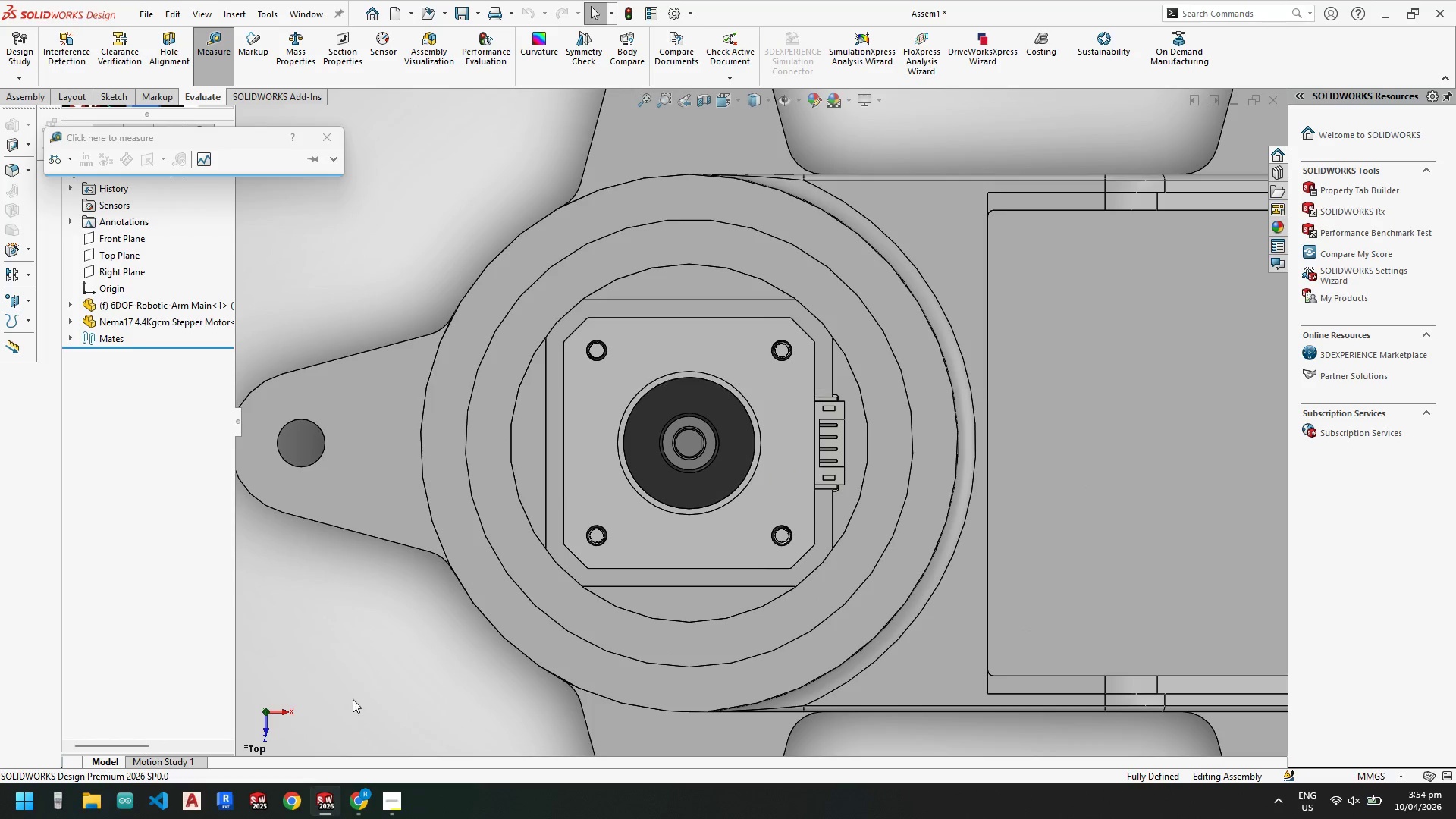 
mouse_move([353, 767])
 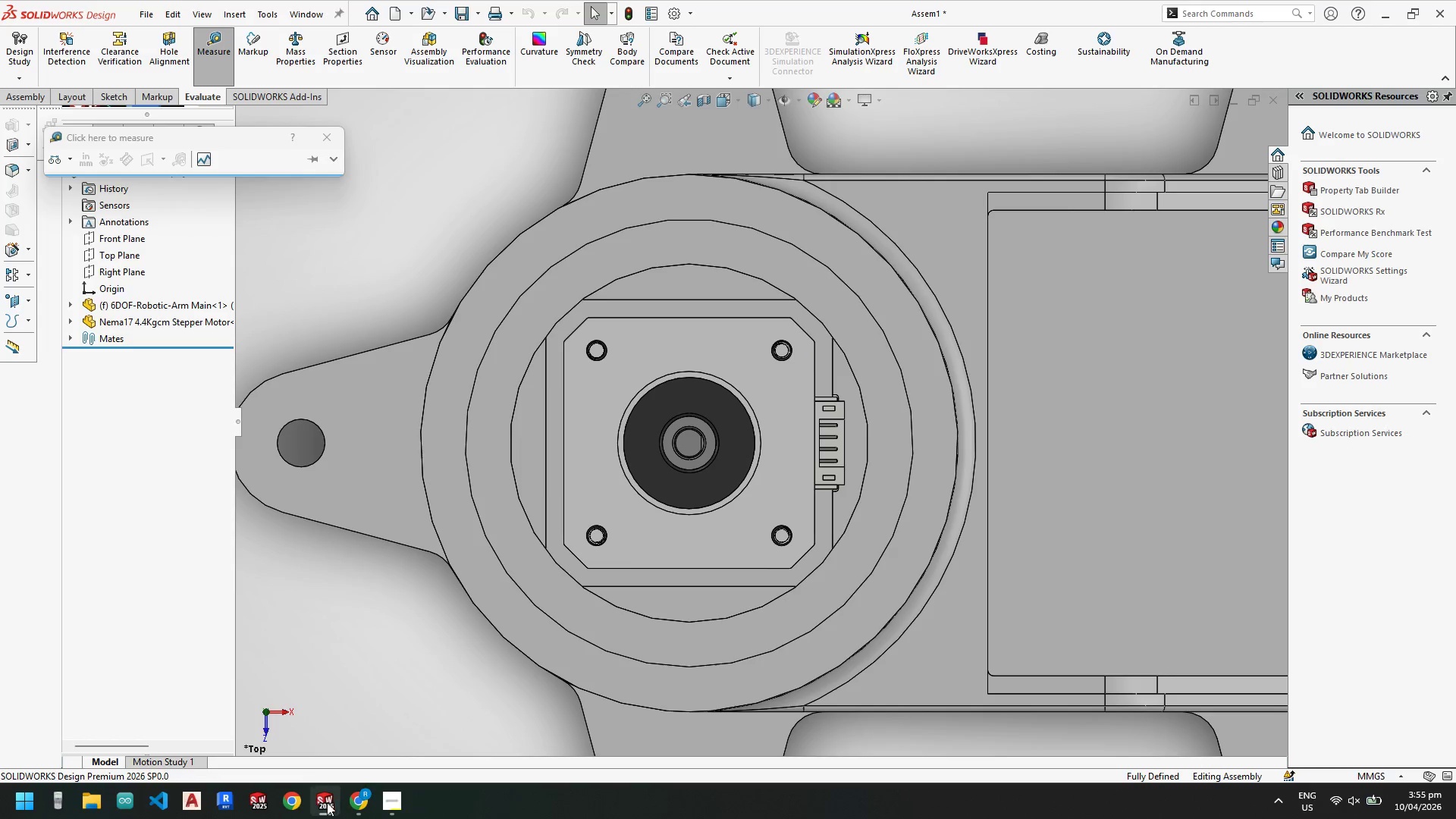 
left_click([250, 720])
 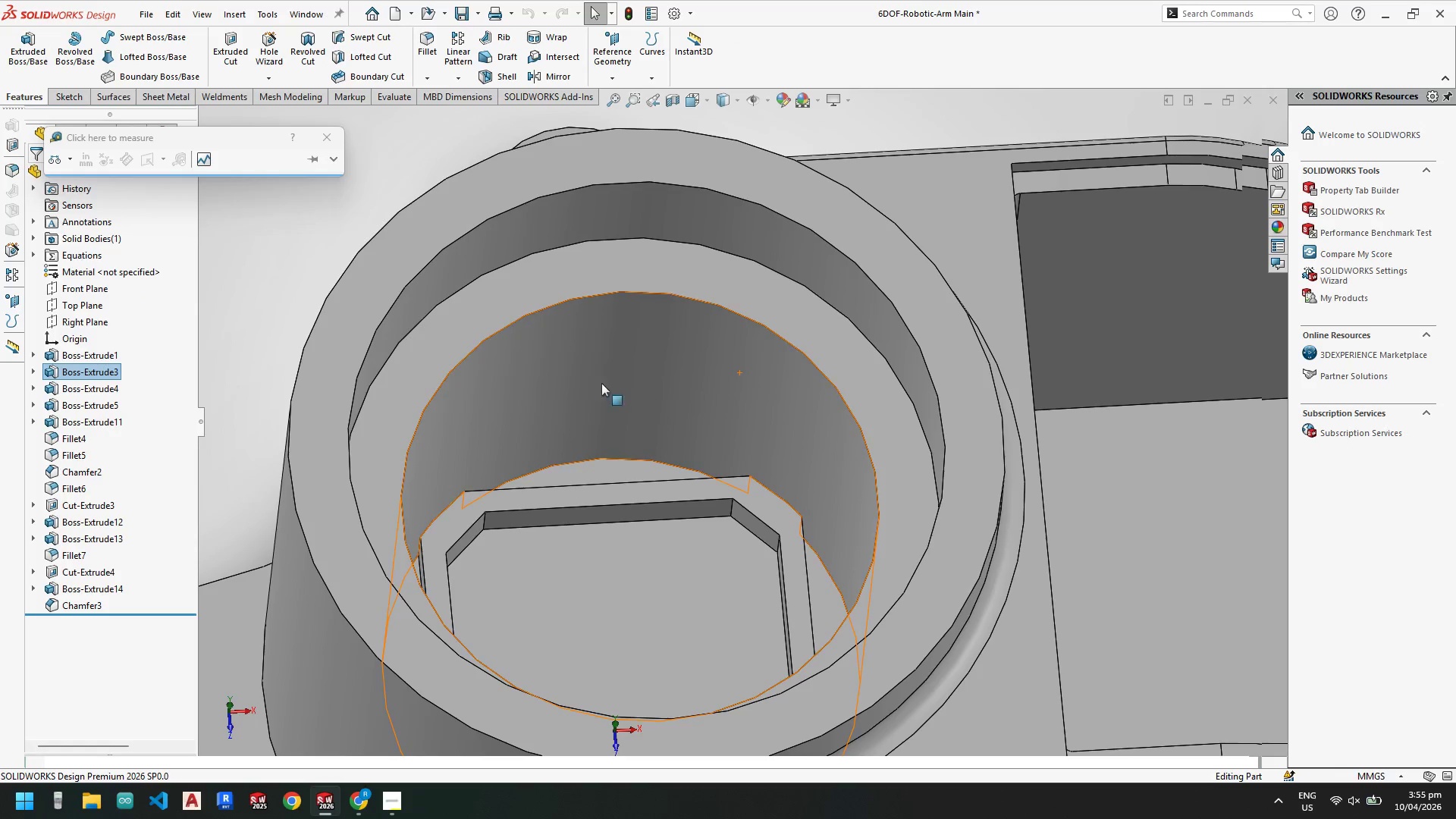 
key(Escape)
 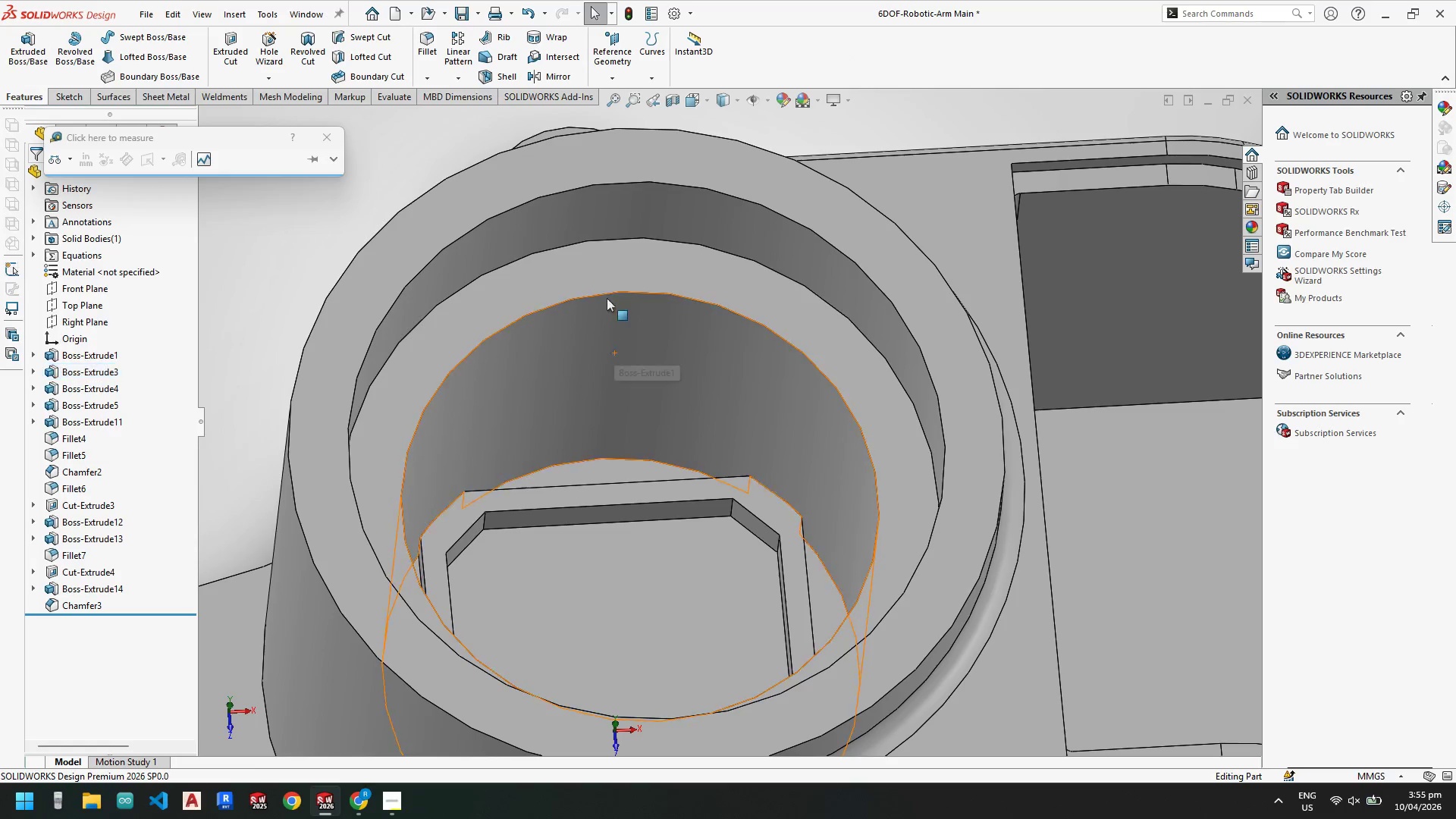 
key(Escape)
 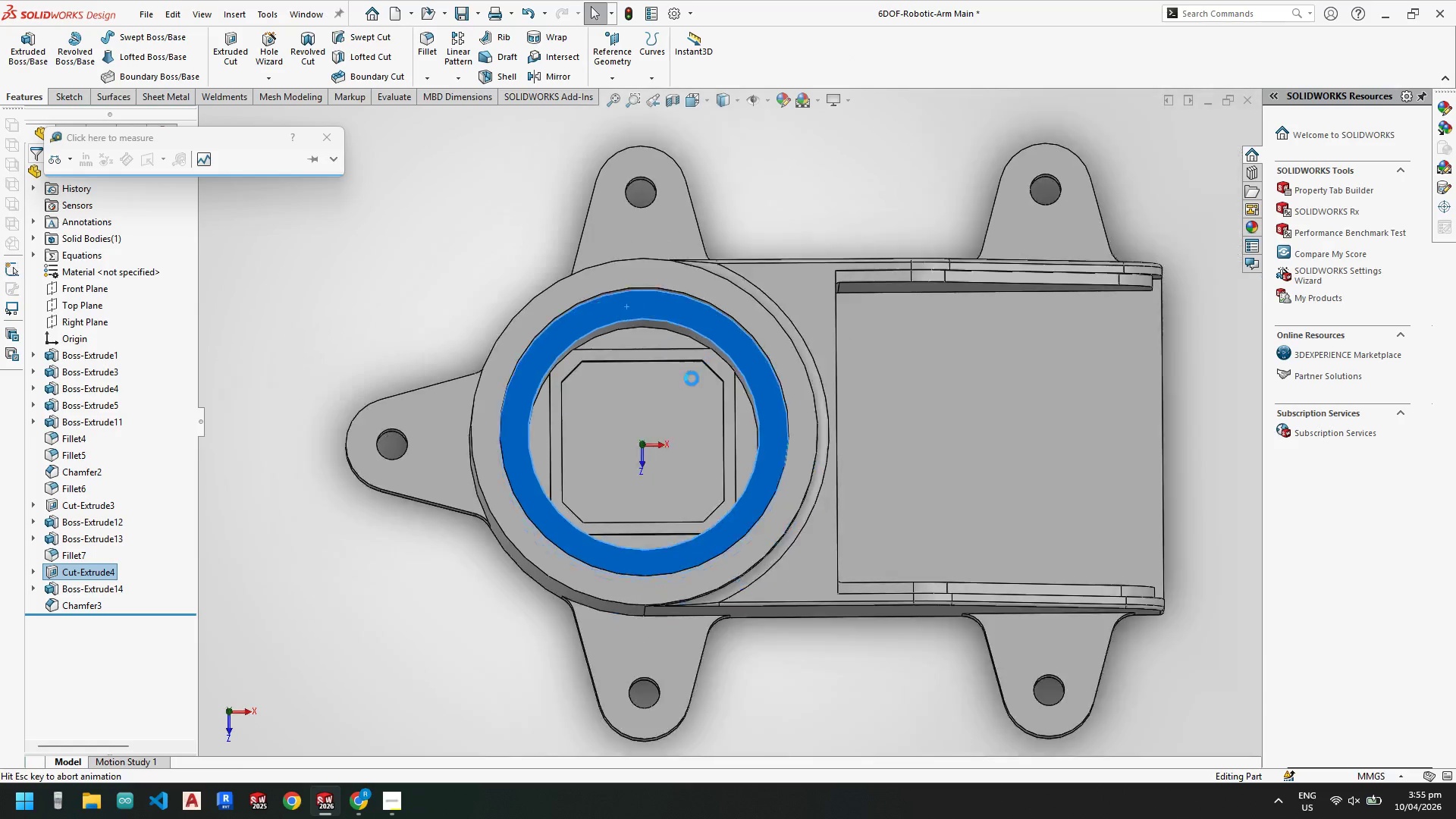 
key(Escape)
 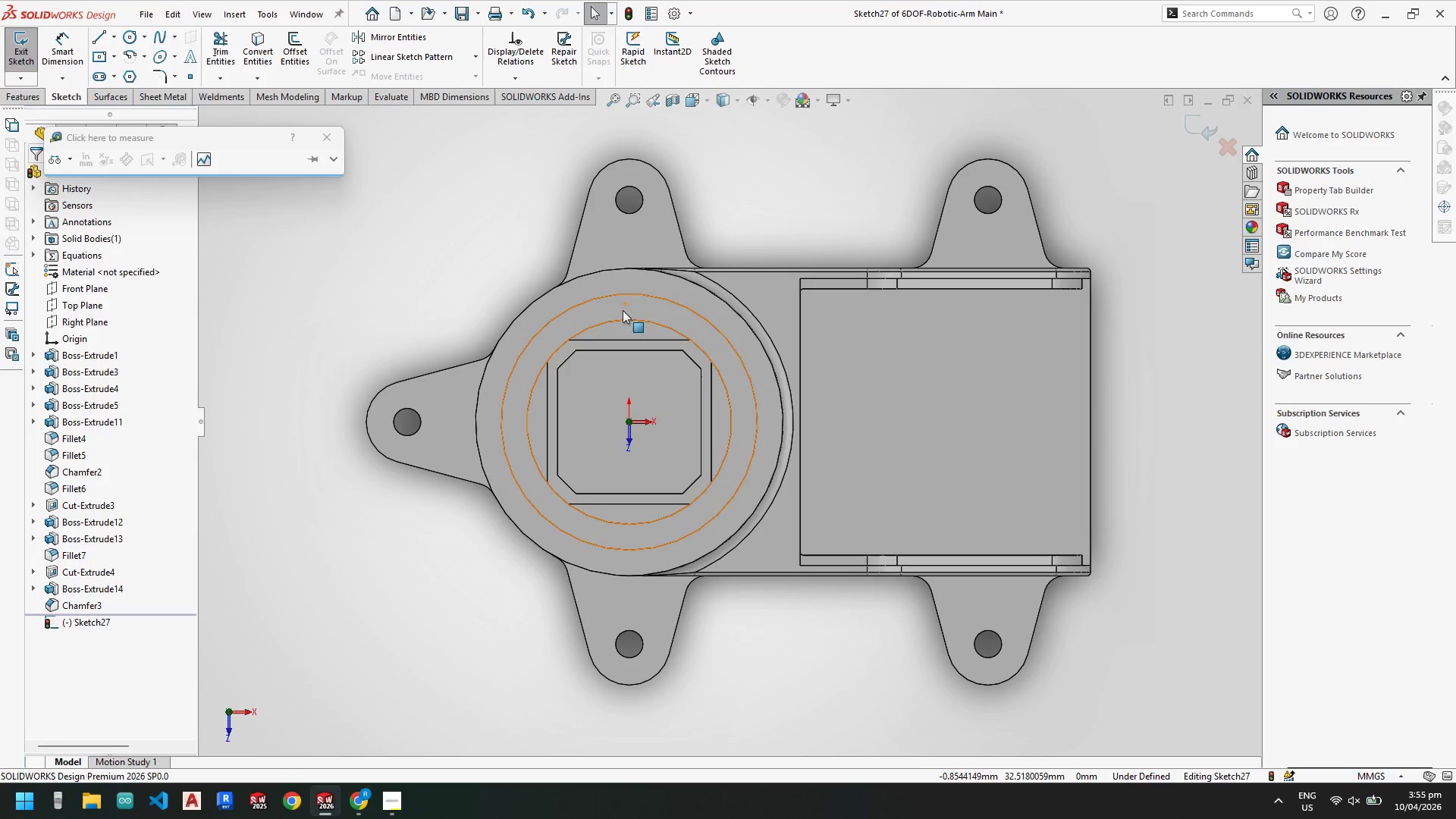 
key(Escape)
 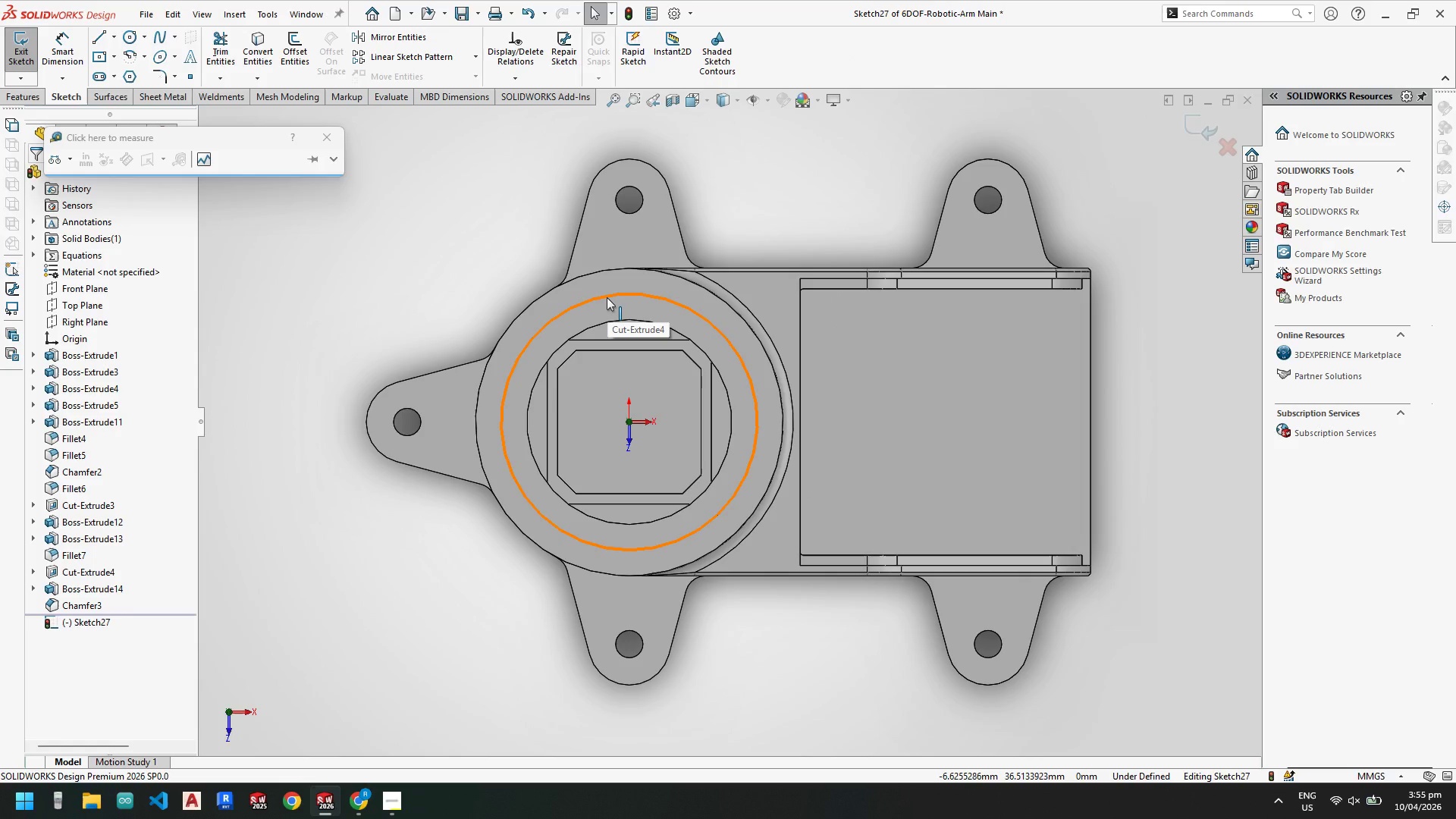 
left_click([607, 297])
 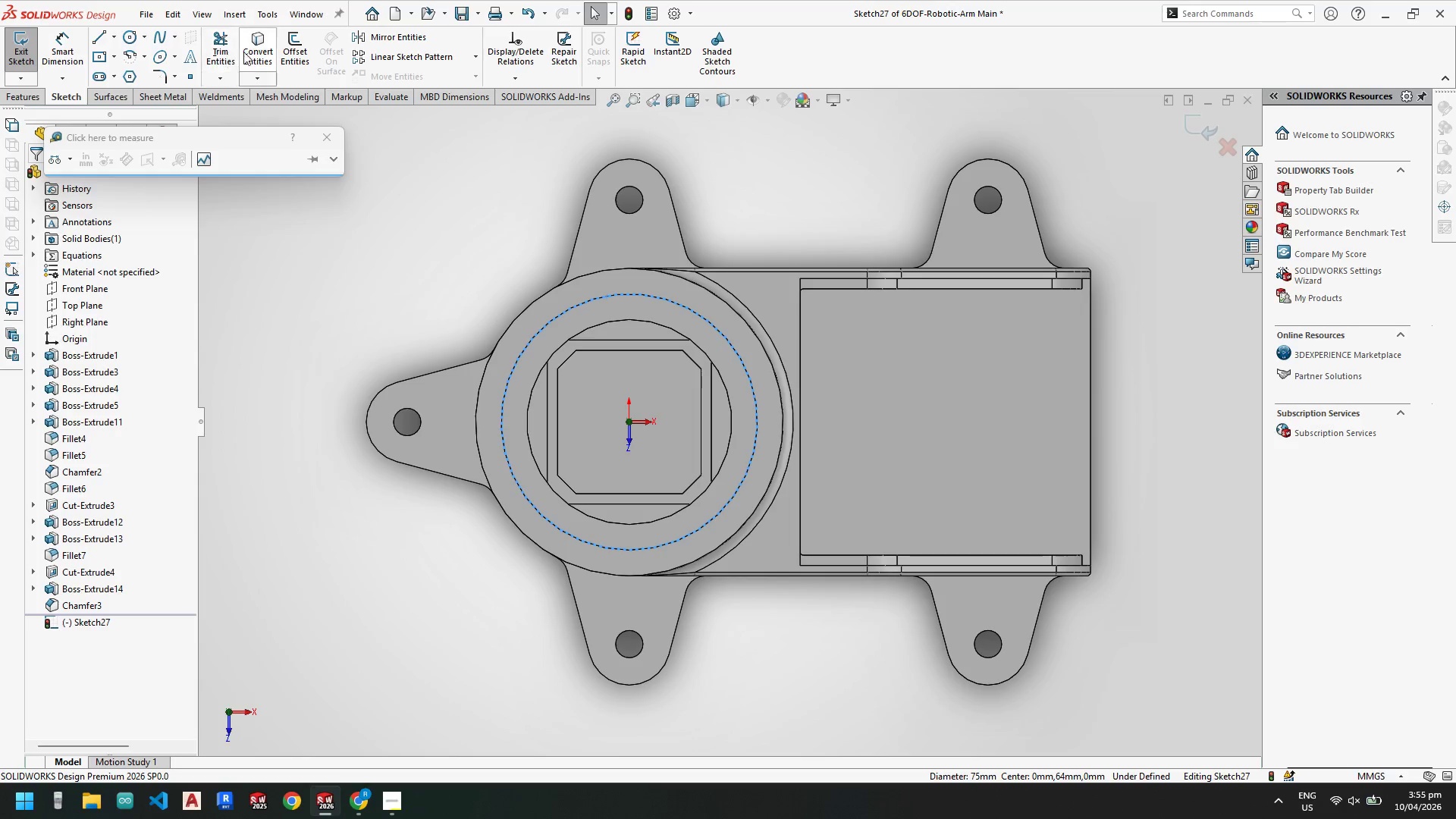 
left_click([252, 47])
 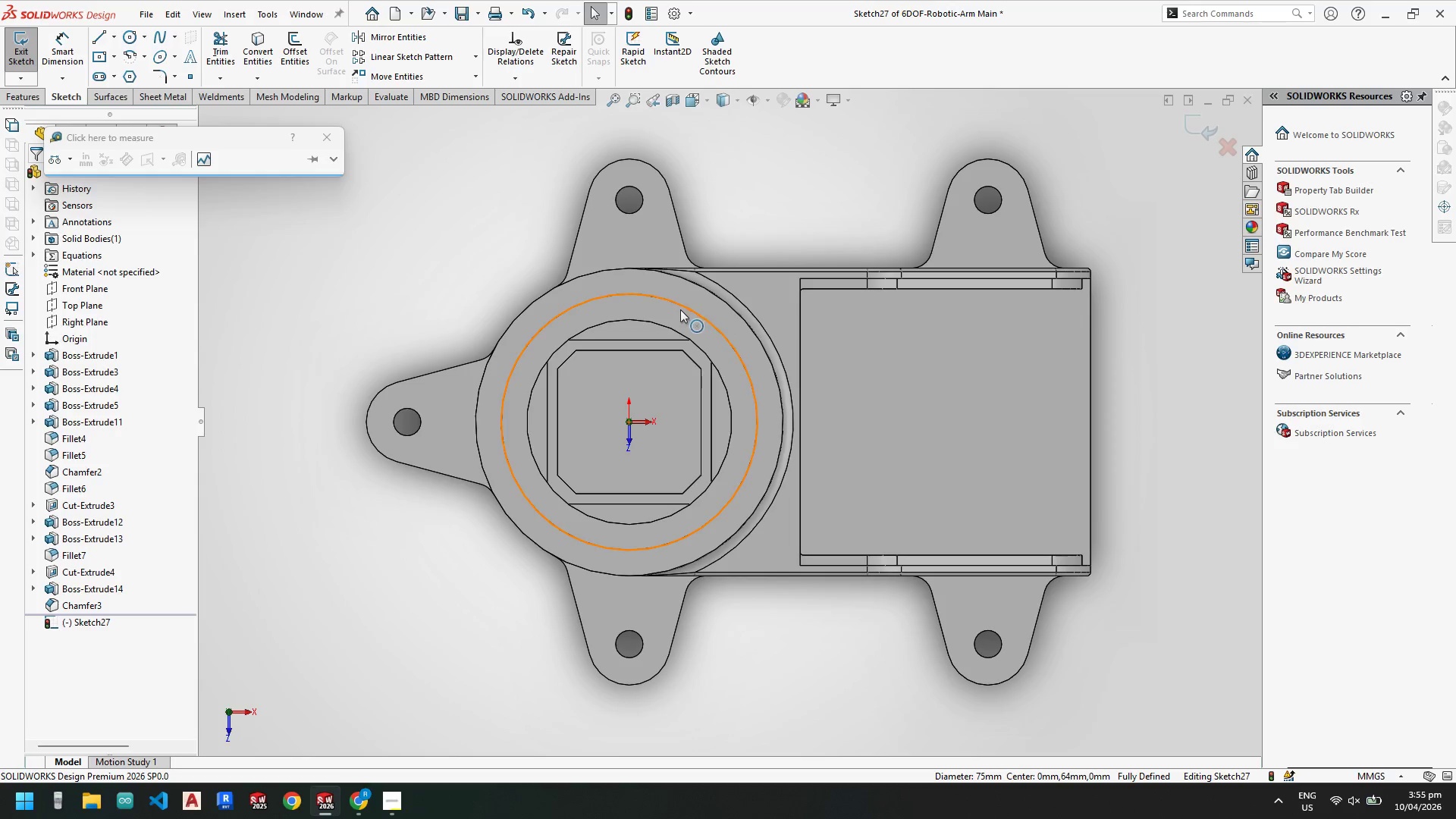 
scroll: coordinate [678, 318], scroll_direction: down, amount: 2.0
 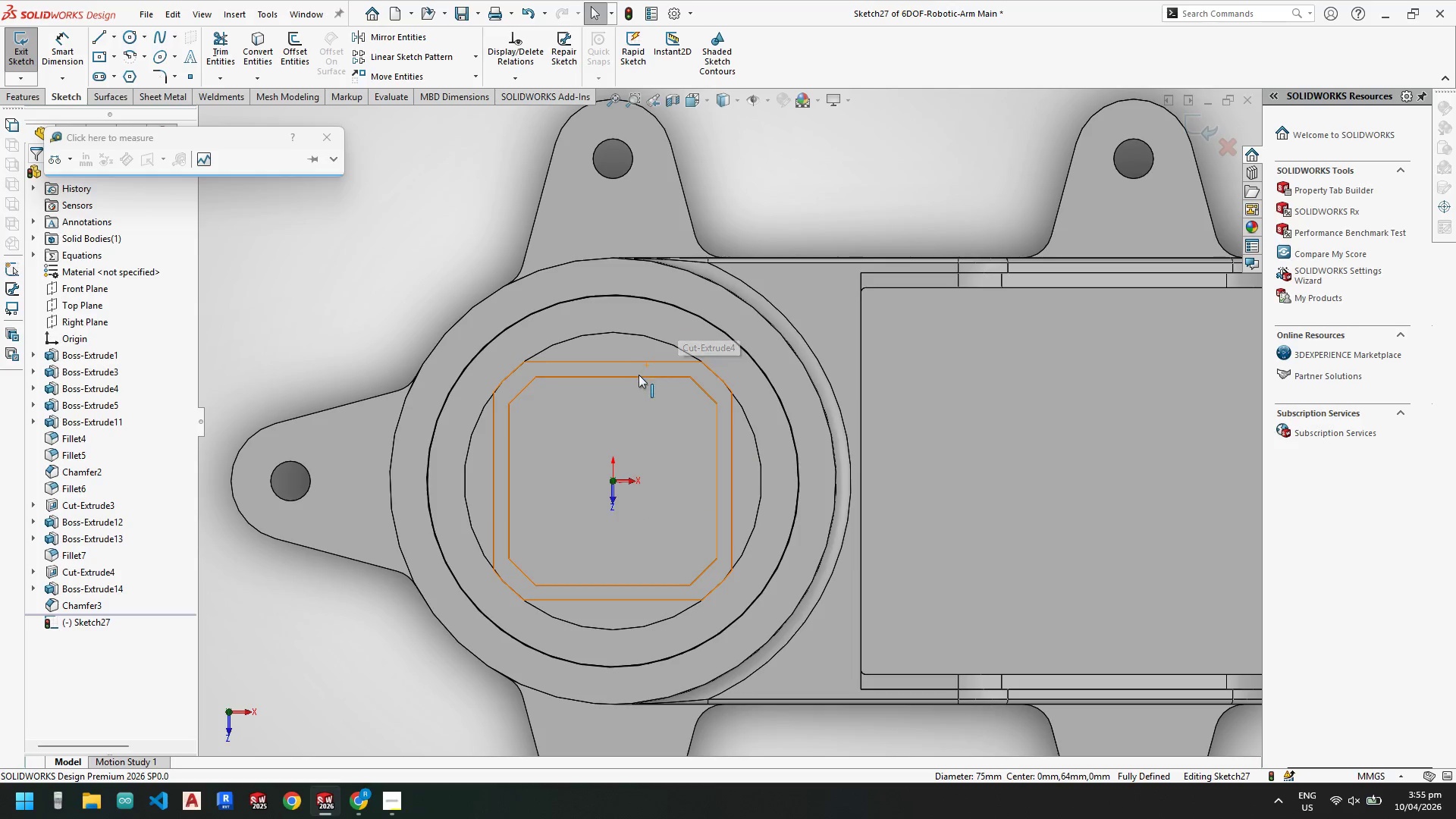 
left_click([640, 377])
 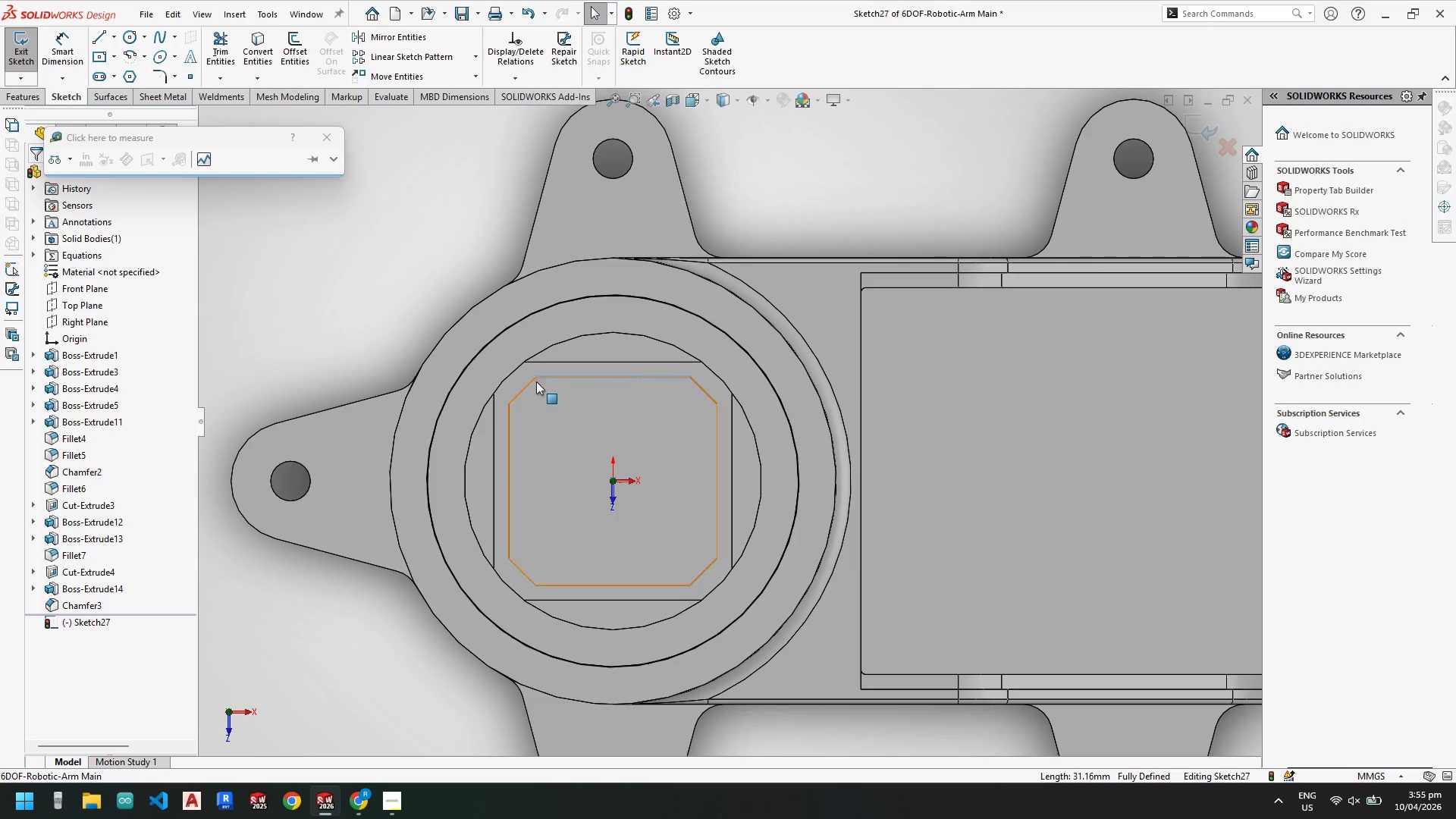 
hold_key(key=ControlLeft, duration=7.2)
left_click([523, 388])
 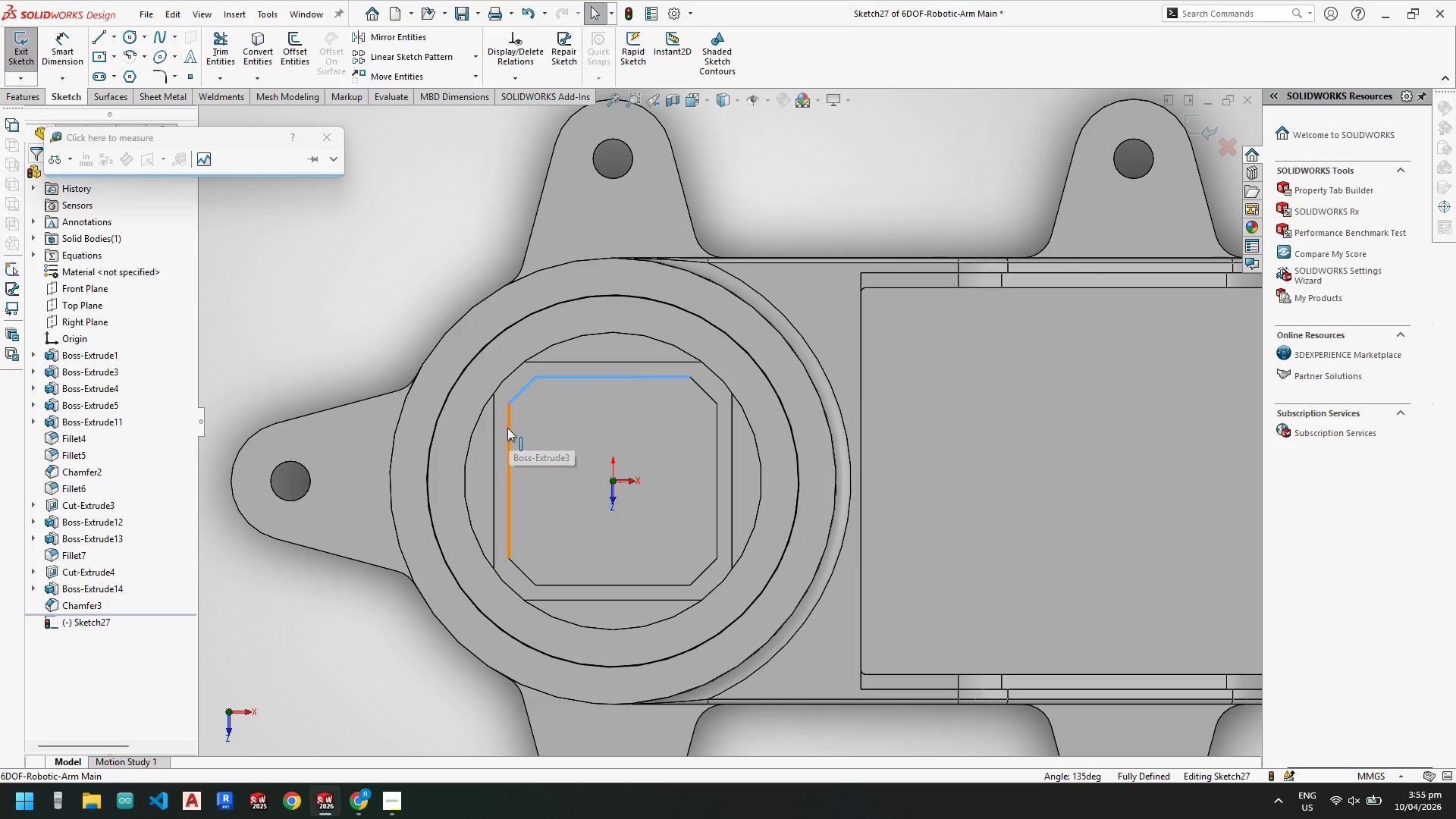 
left_click([507, 428])
 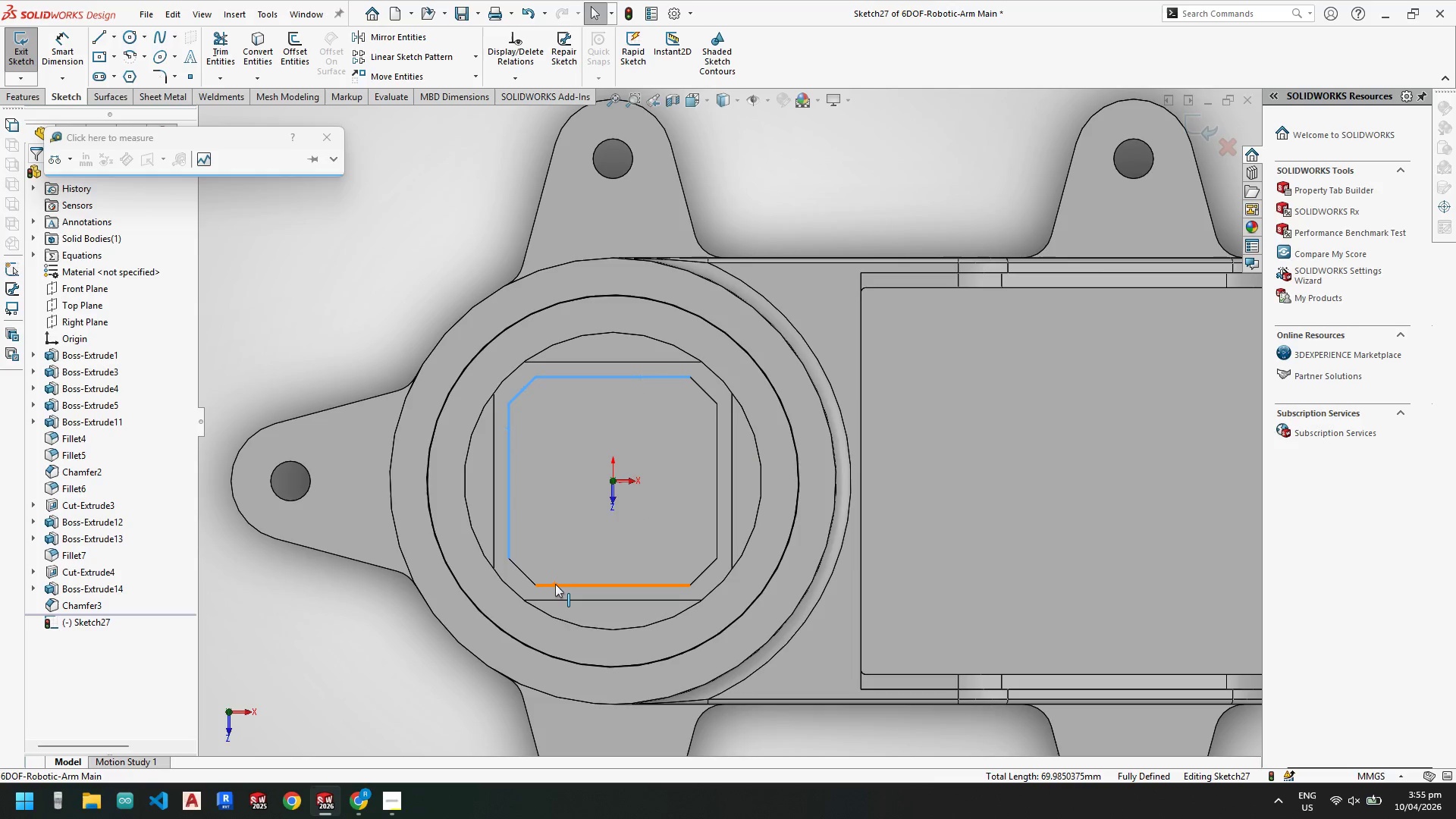 
left_click([557, 585])
 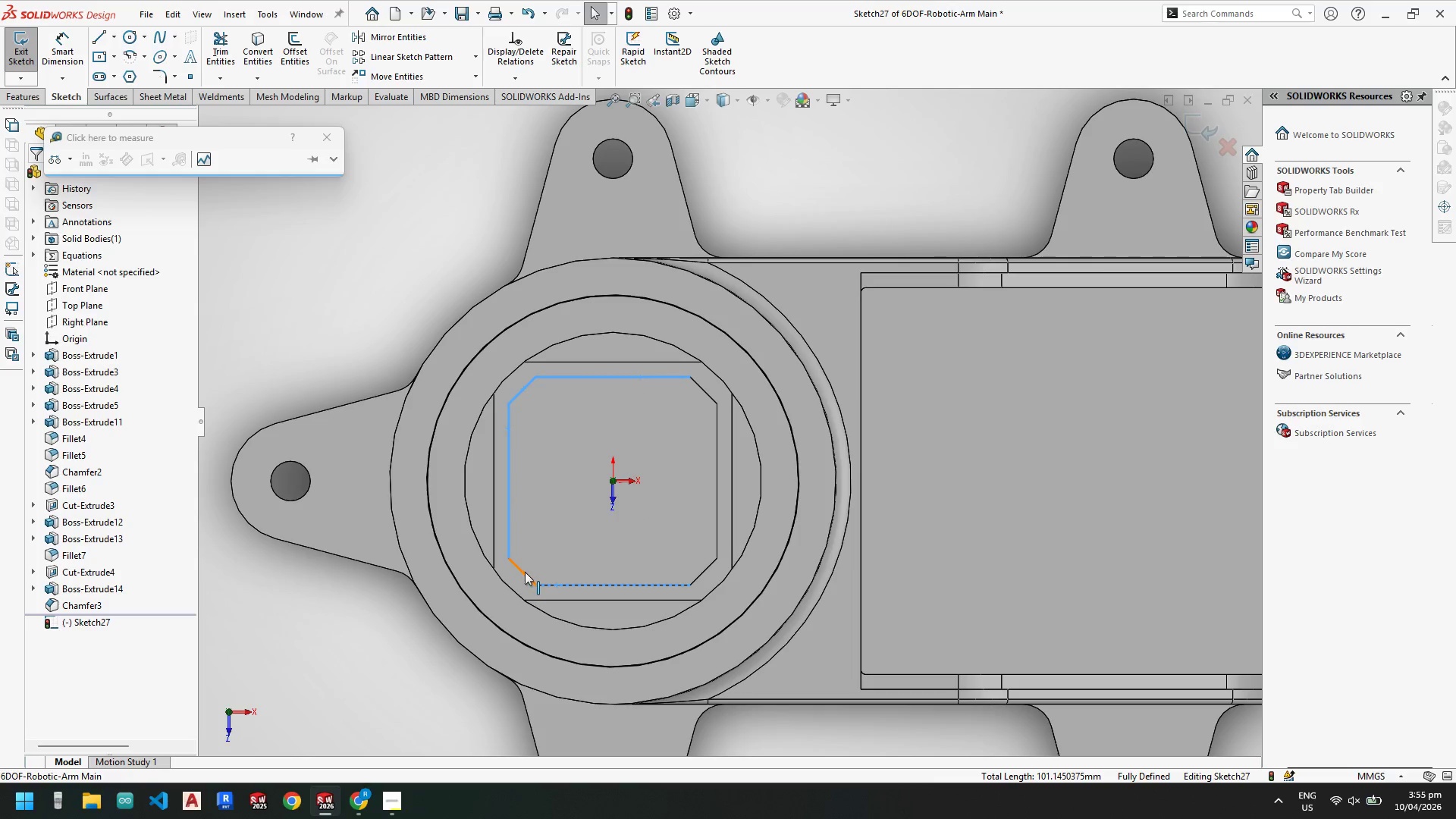 
left_click([526, 572])
 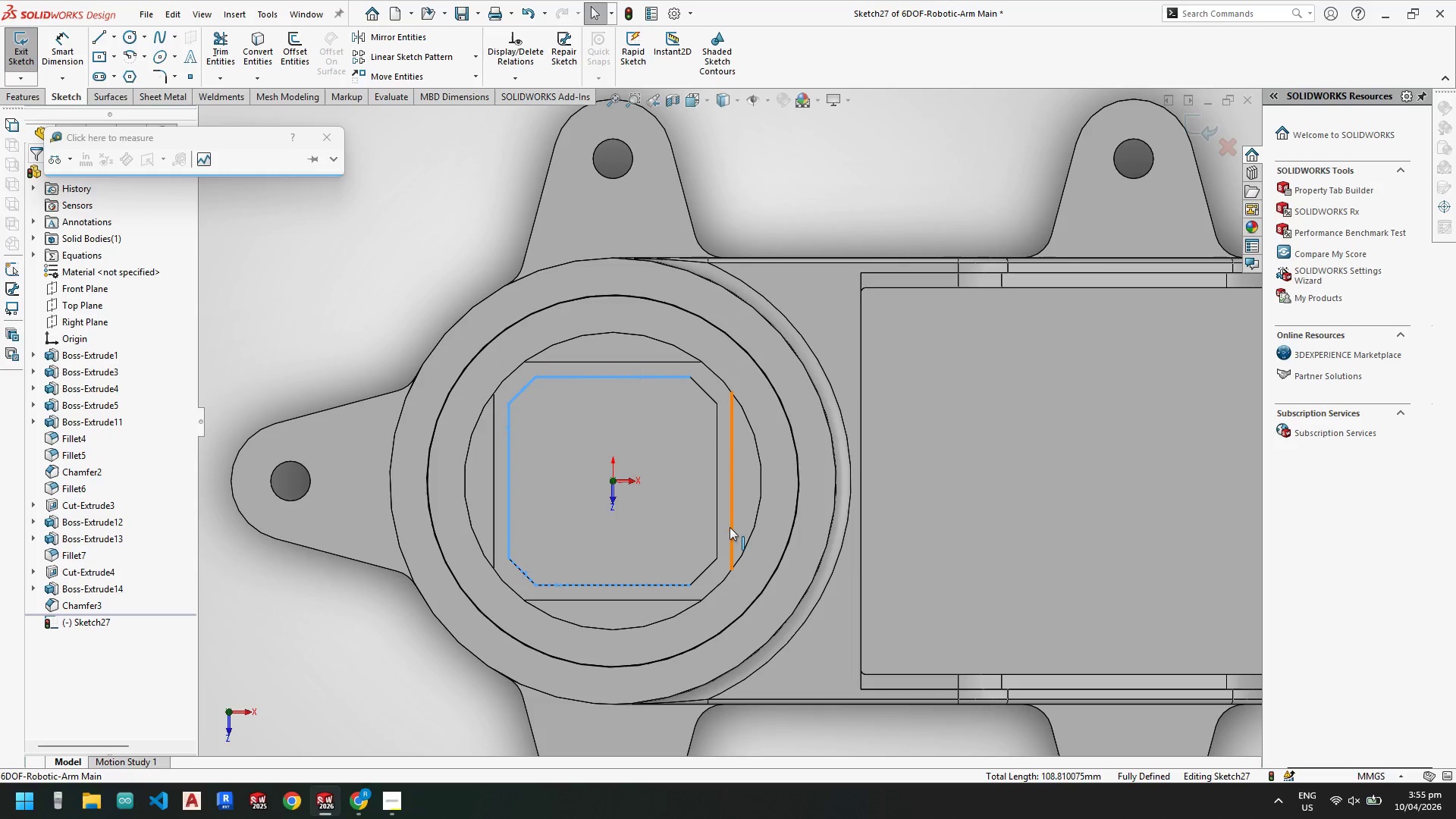 
left_click([733, 528])
 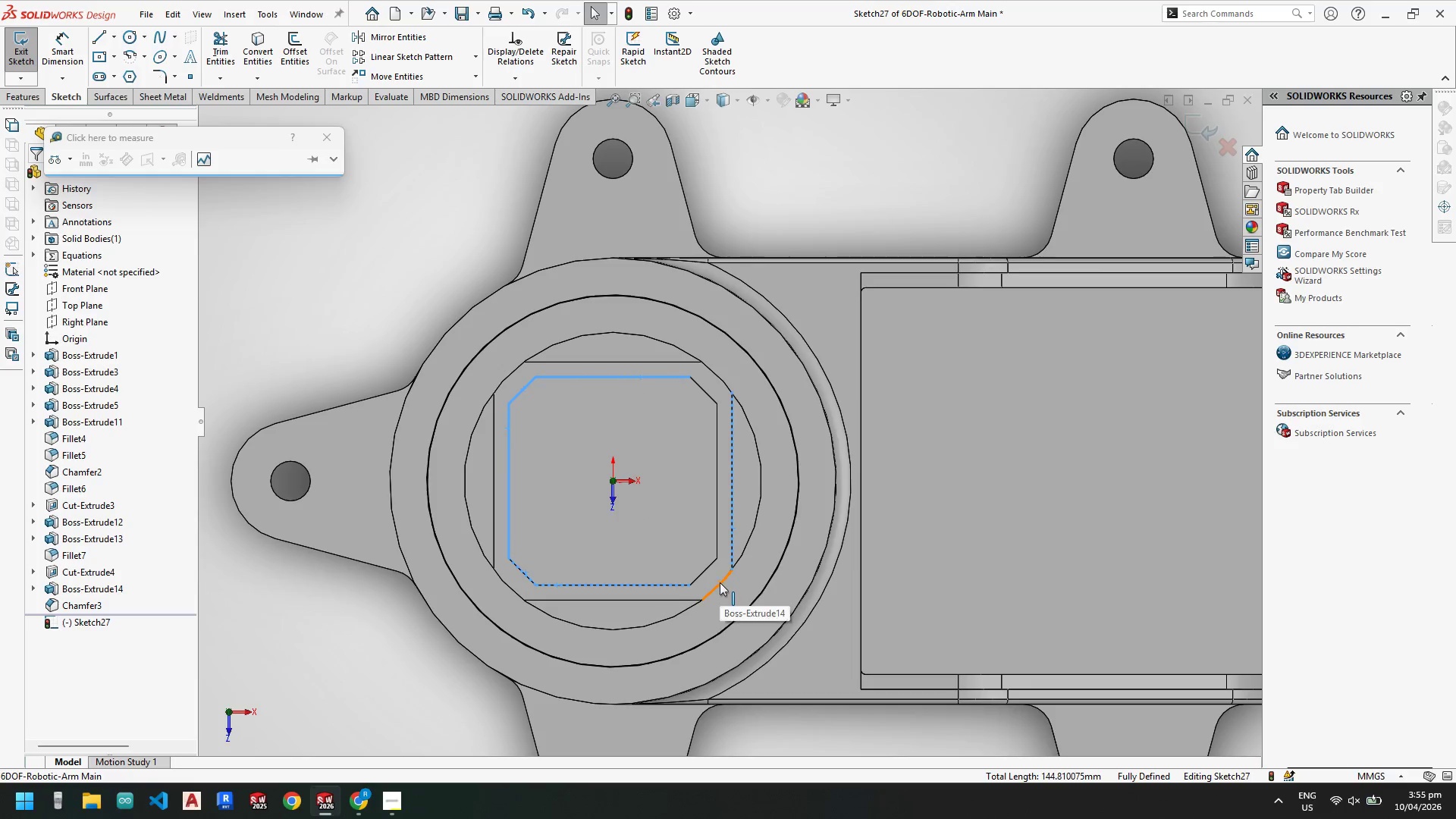 
left_click([720, 582])
 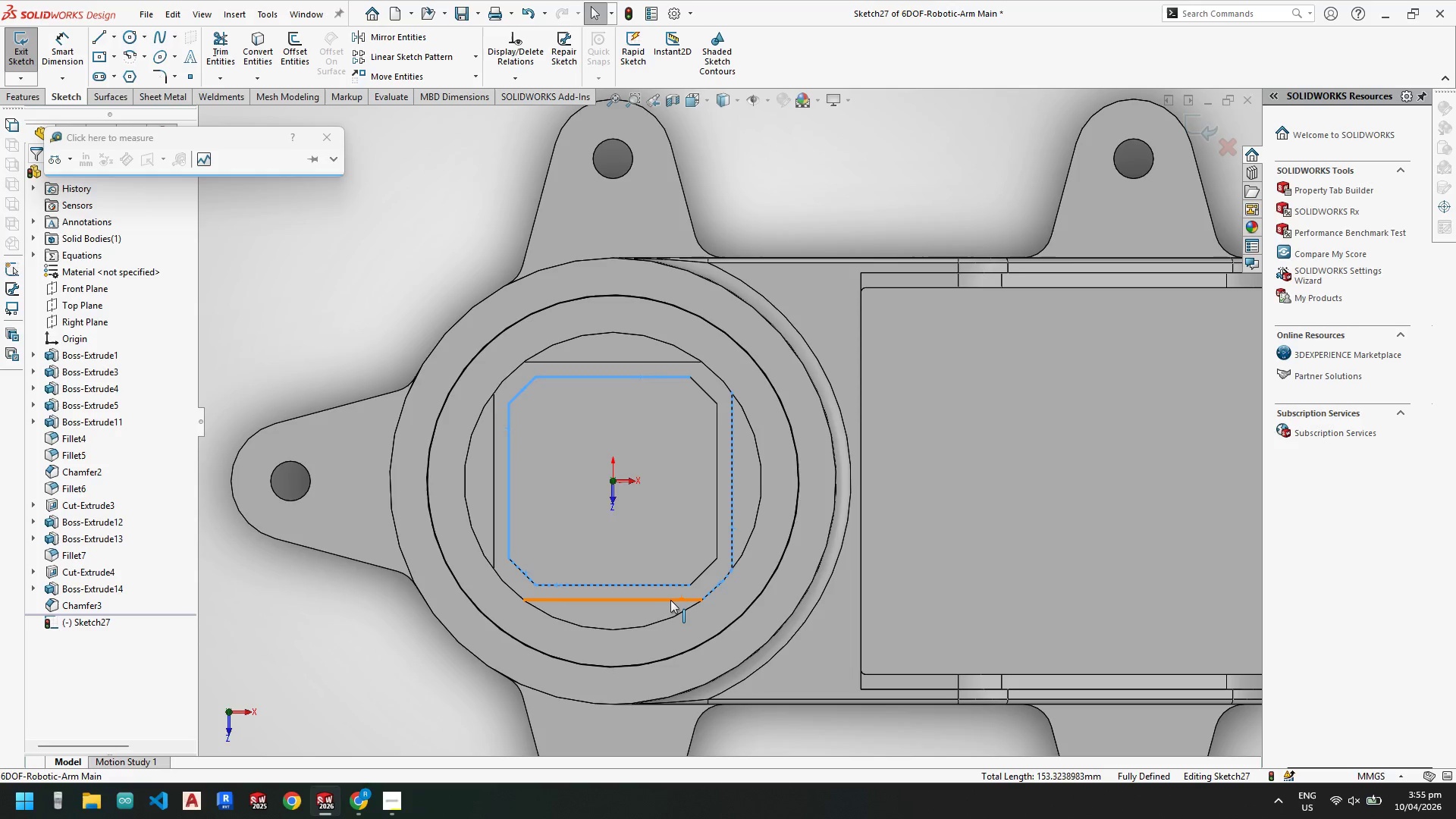 
left_click([670, 600])
 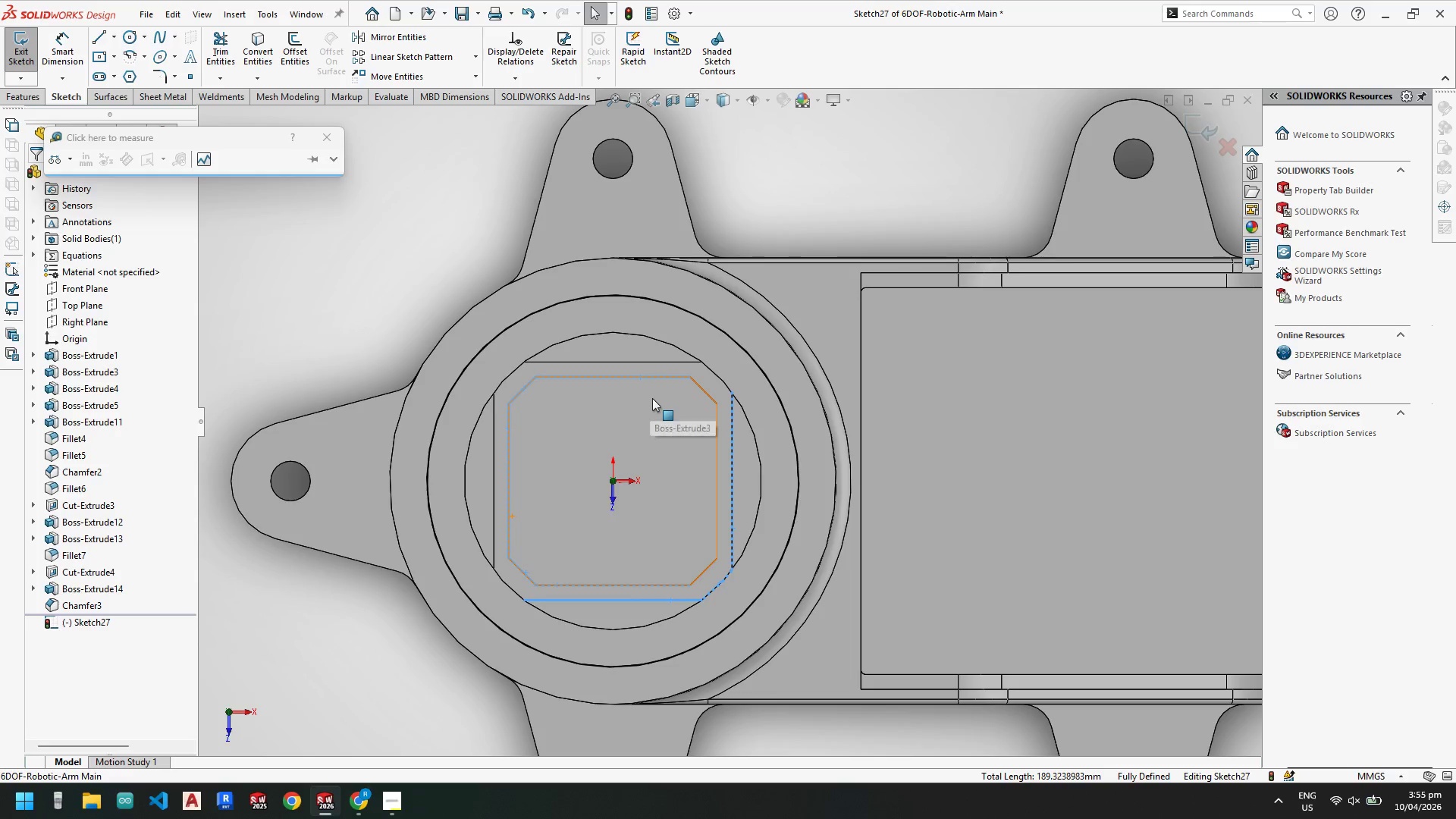 
key(Escape)
 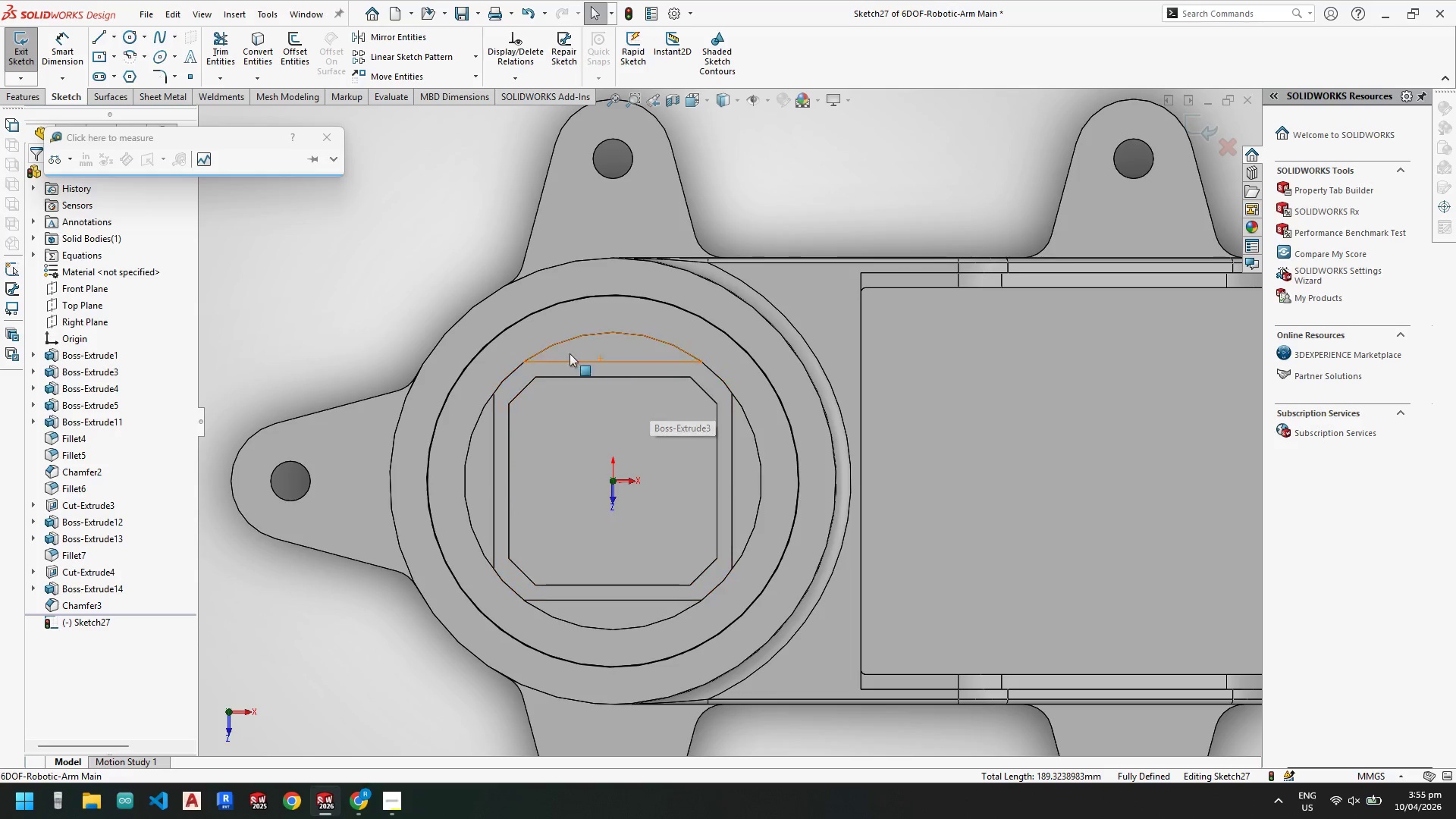 
key(Escape)
 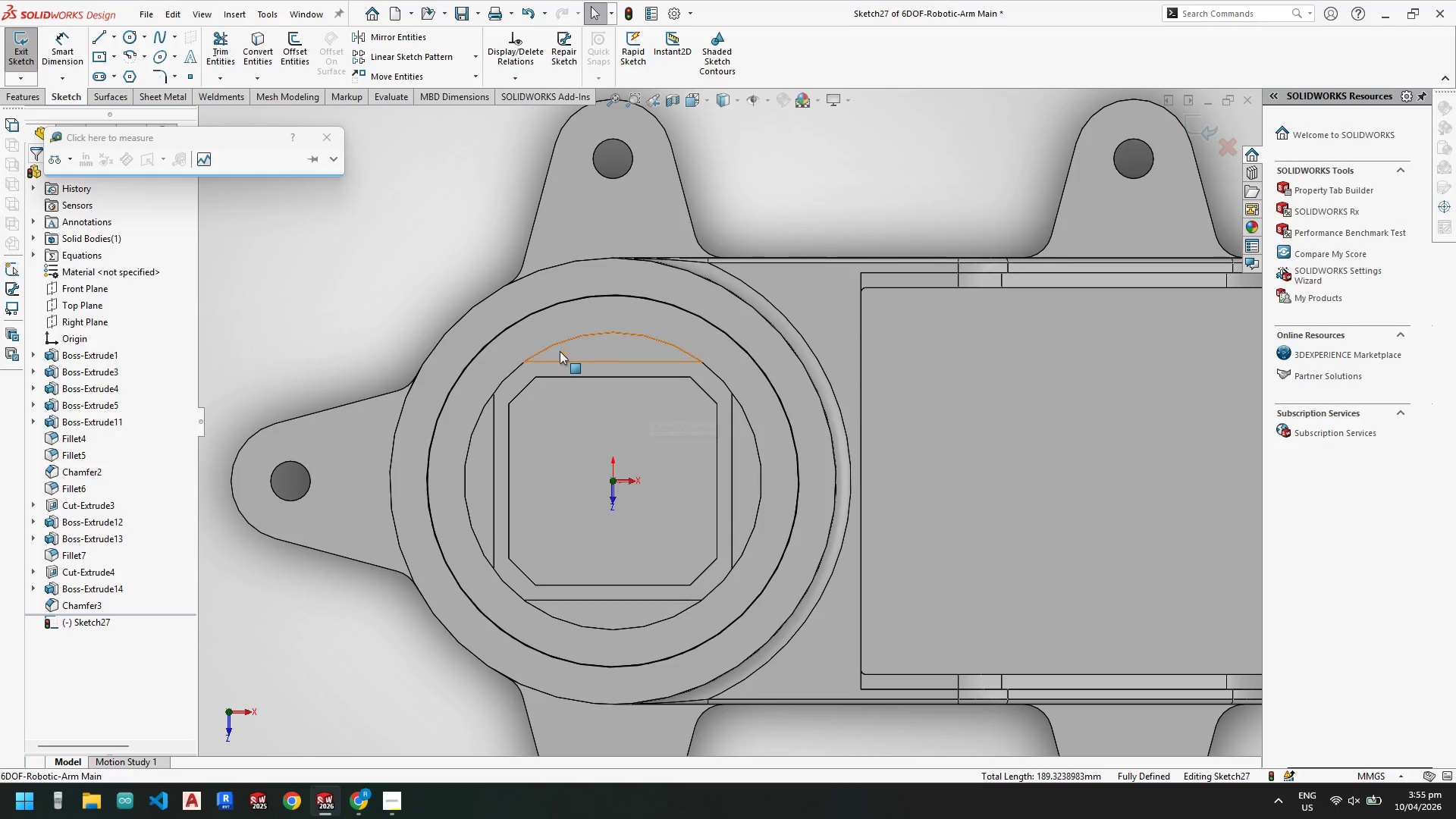 
key(Escape)
 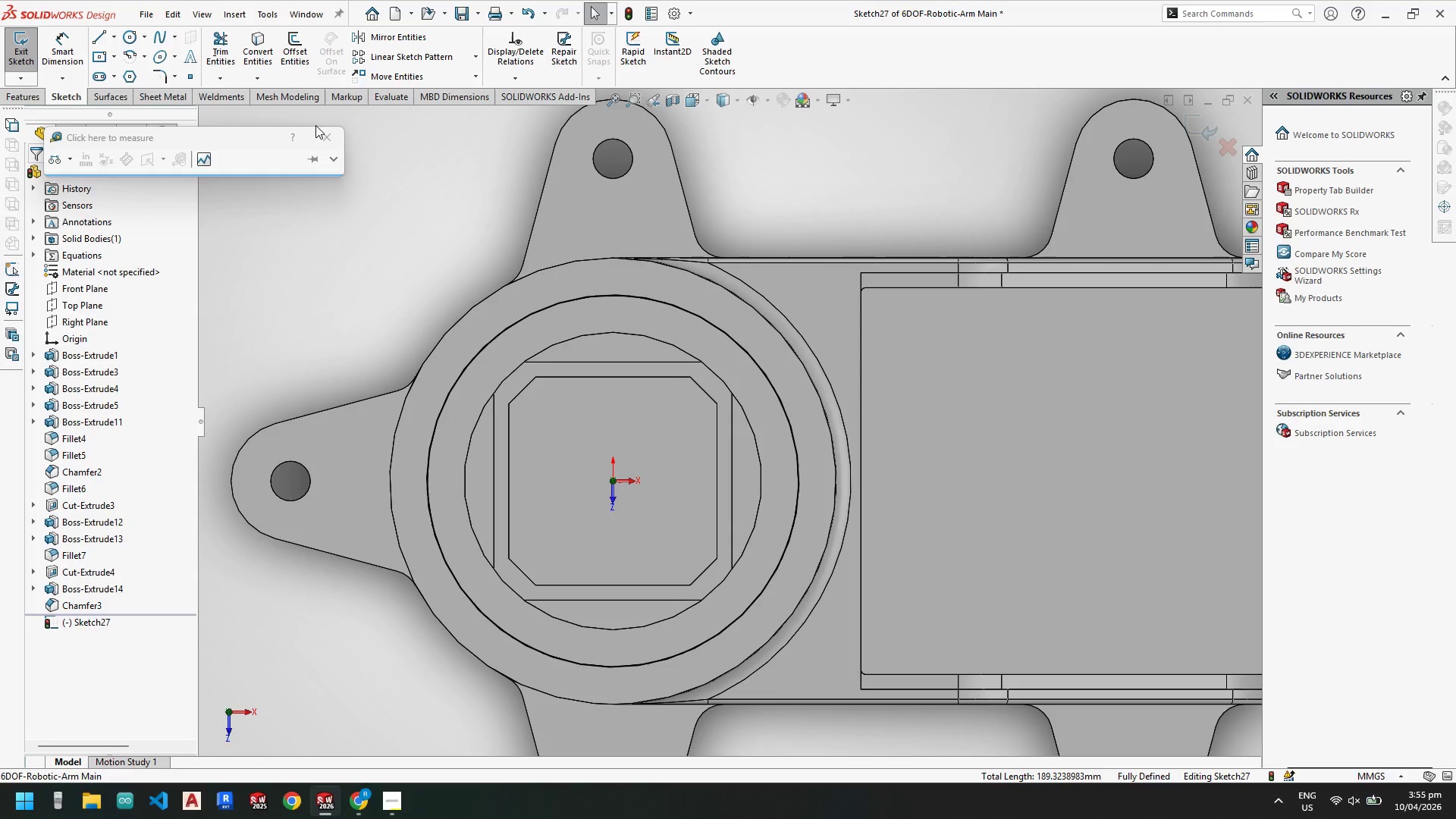 
left_click_drag(start_coordinate=[316, 128], to_coordinate=[319, 132])
 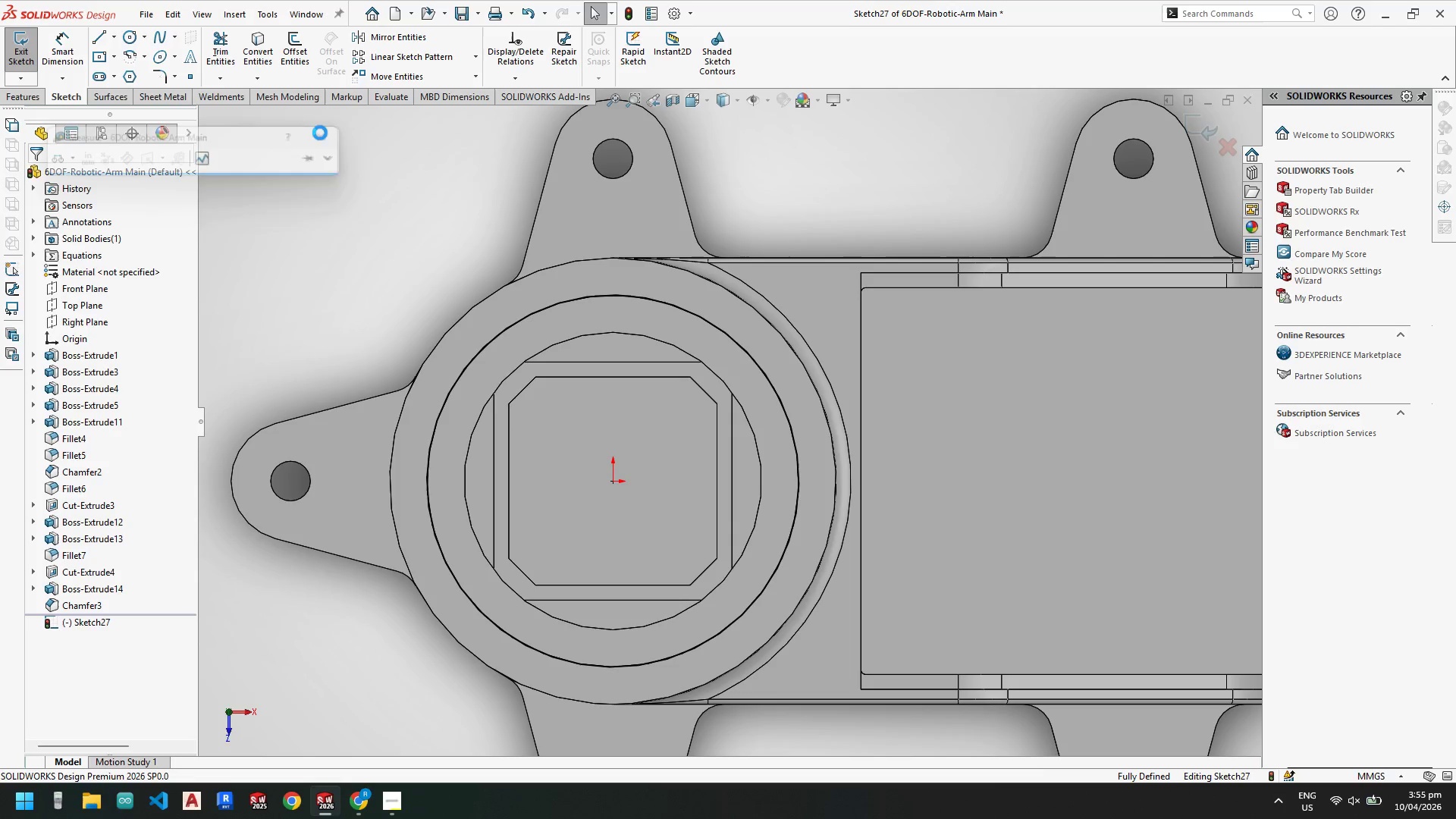 
double_click([320, 133])
 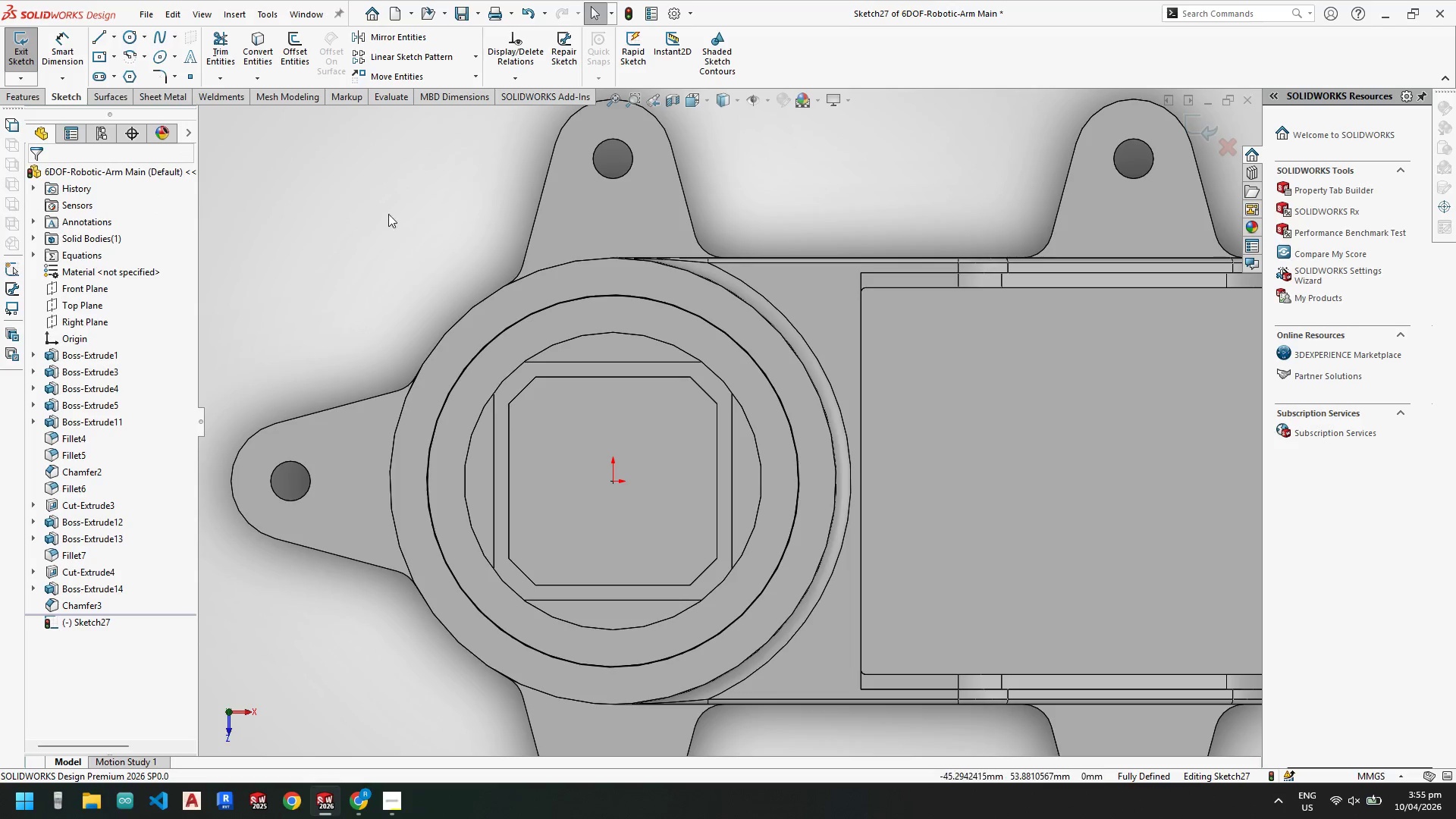 
key(Escape)
 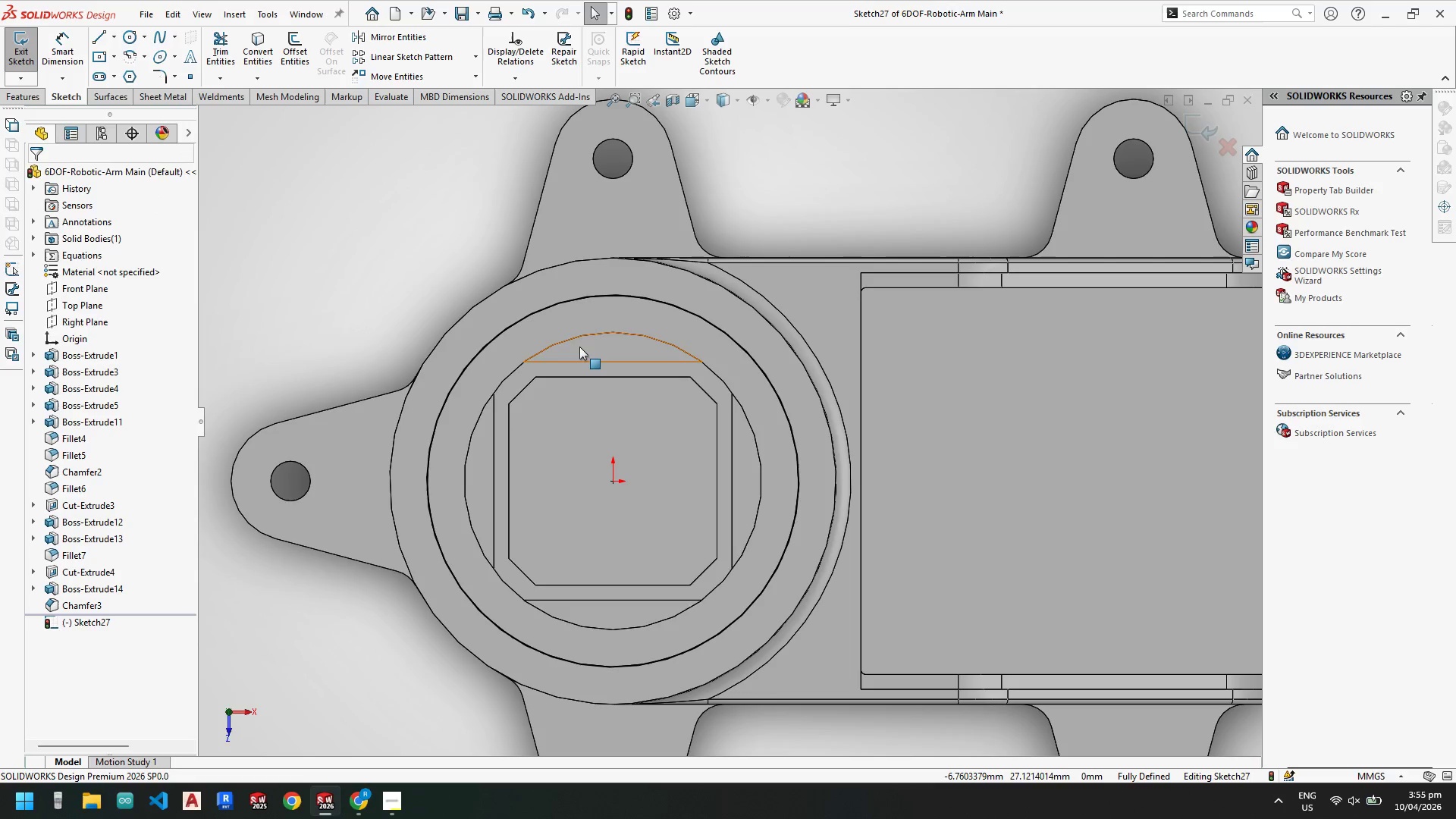 
key(Escape)
 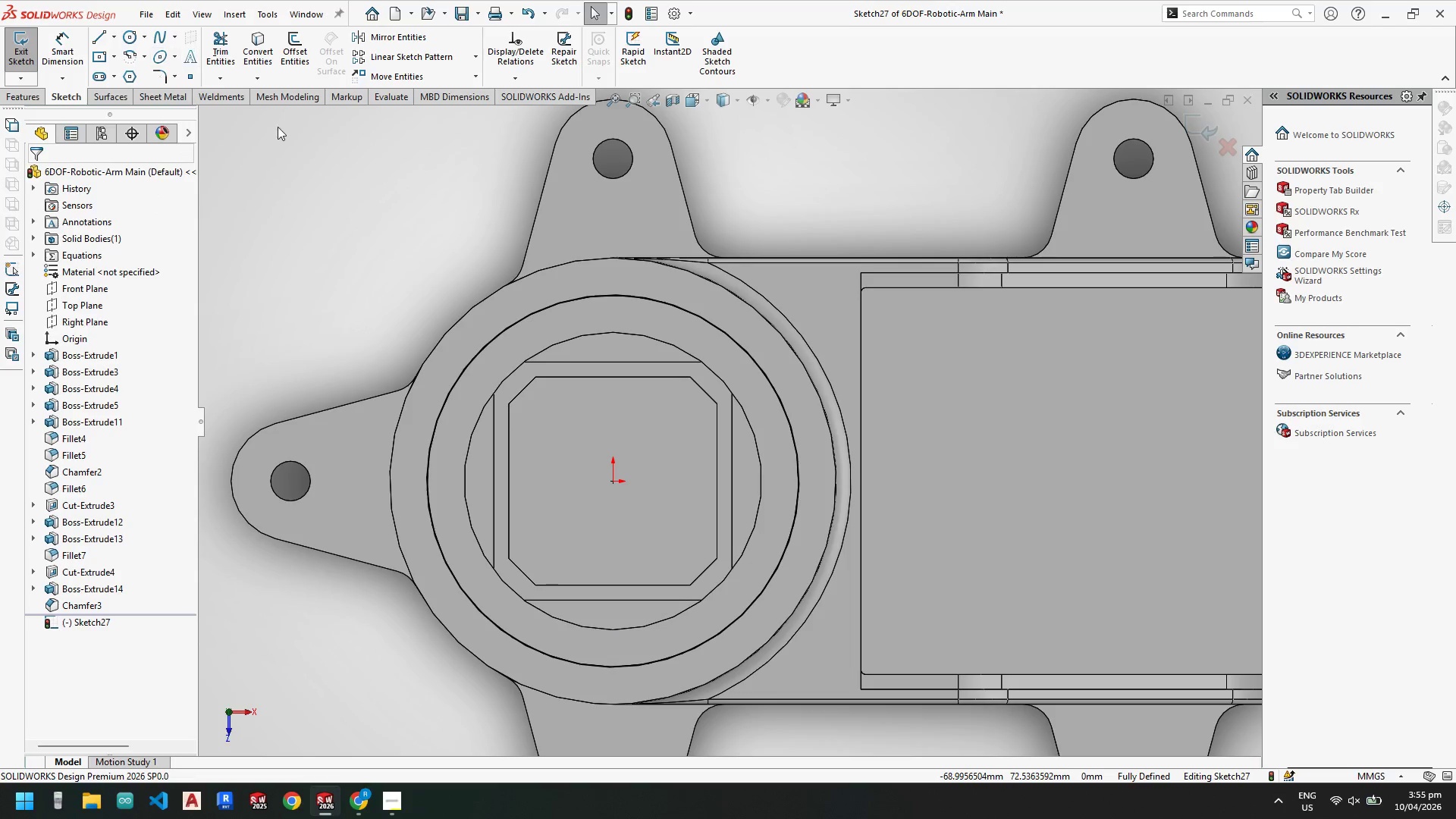 
mouse_move([536, 363])
 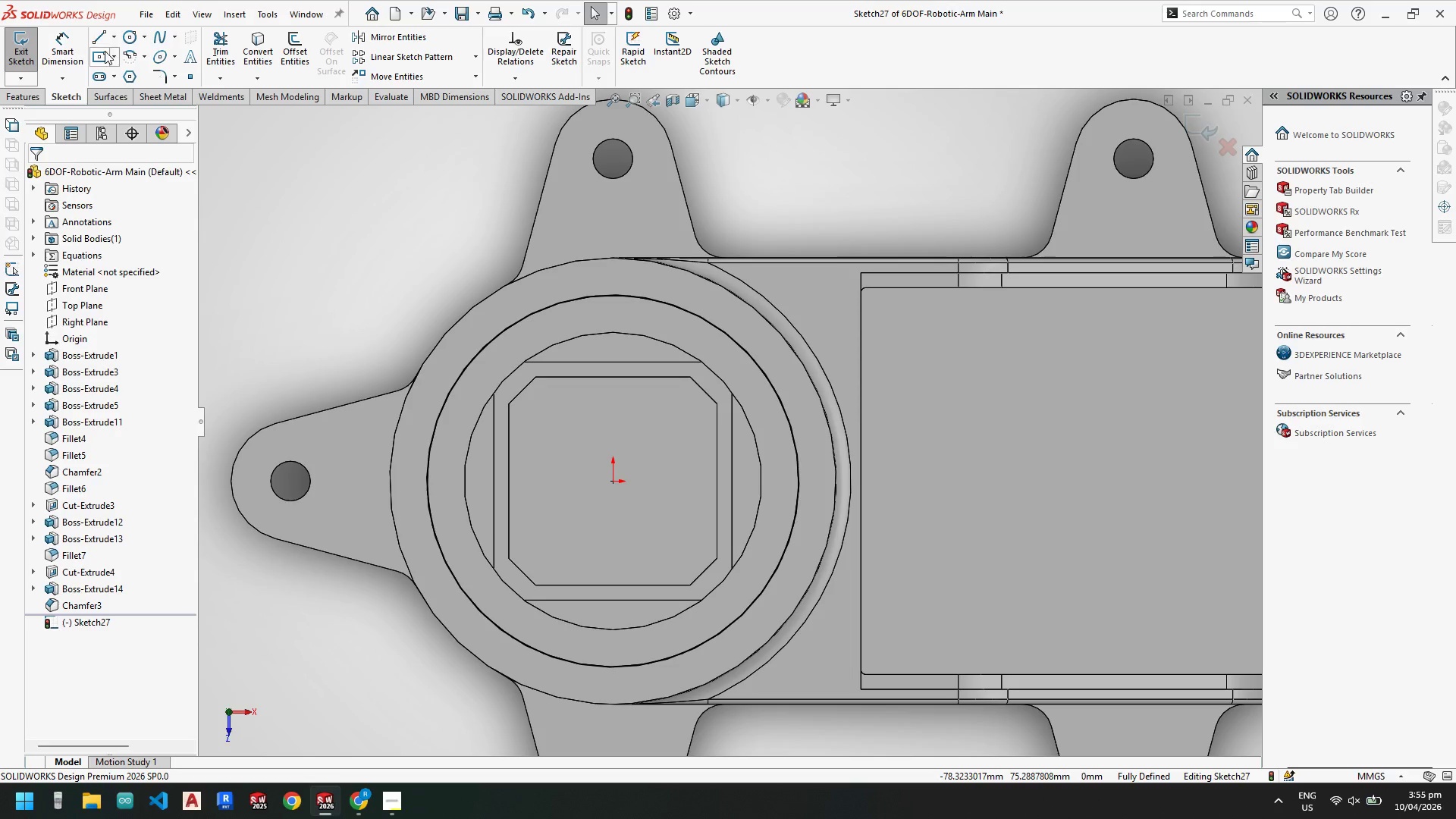 
left_click_drag(start_coordinate=[99, 53], to_coordinate=[102, 57])
 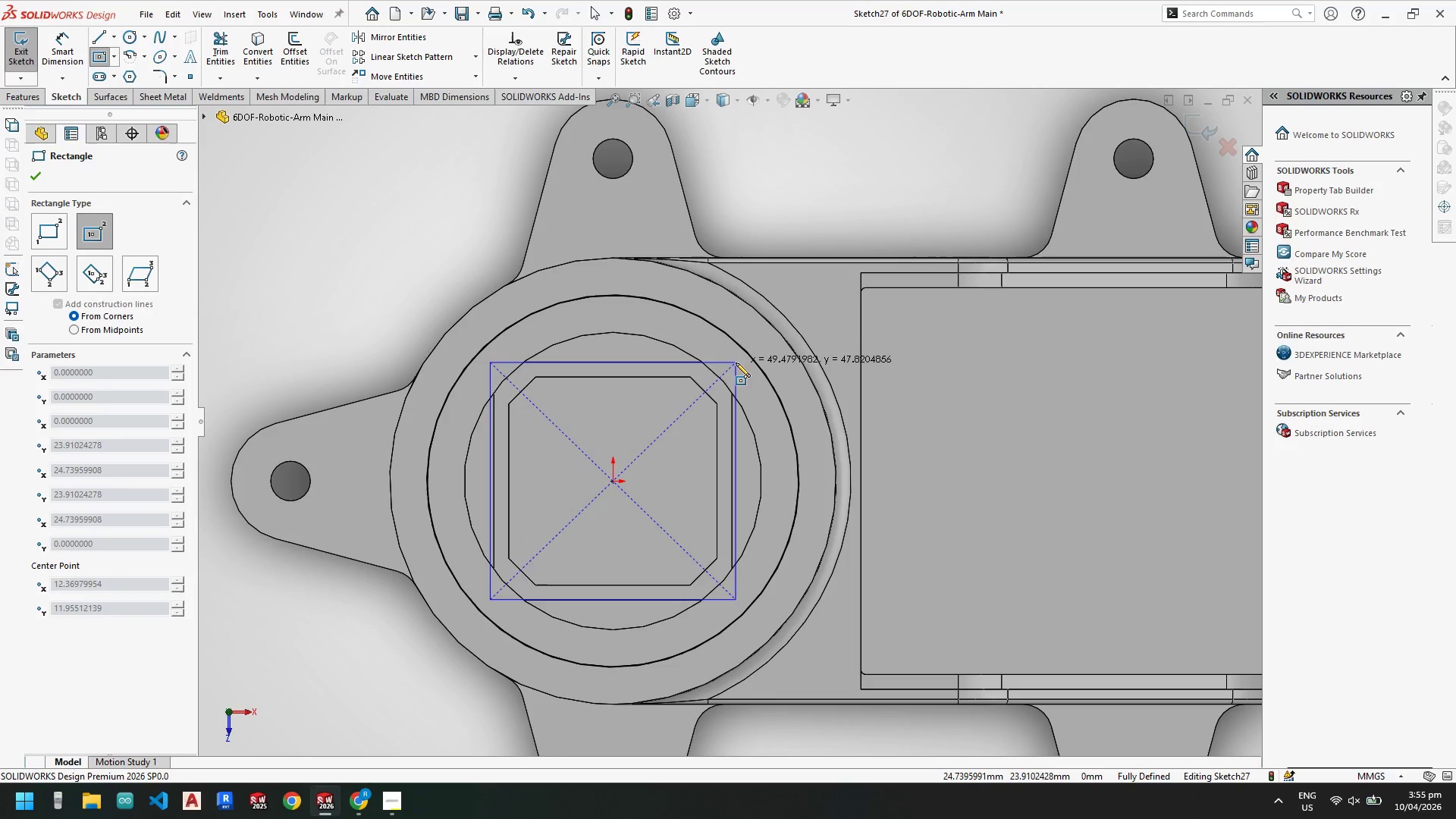 
left_click([731, 364])
 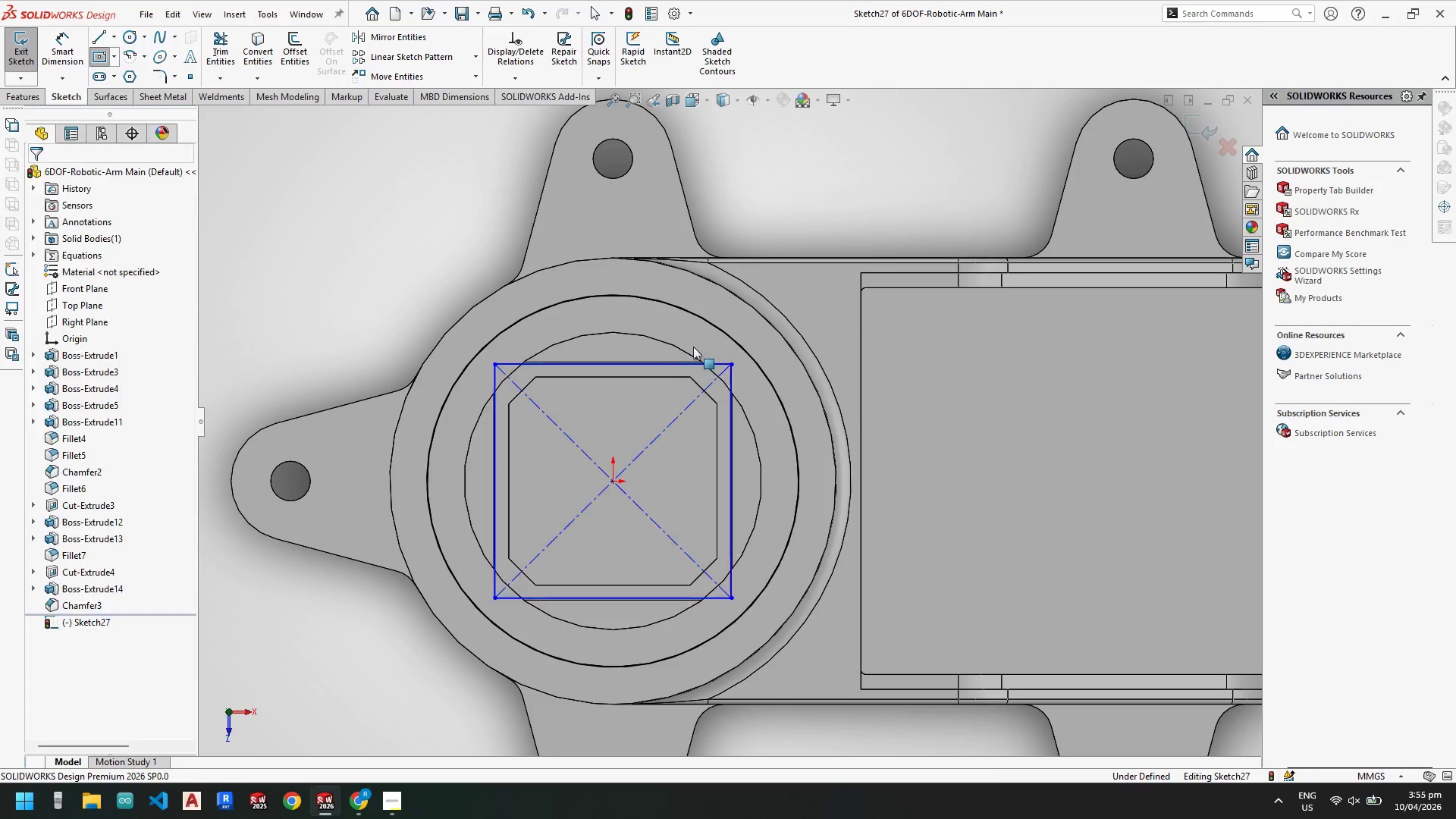 
key(Escape)
 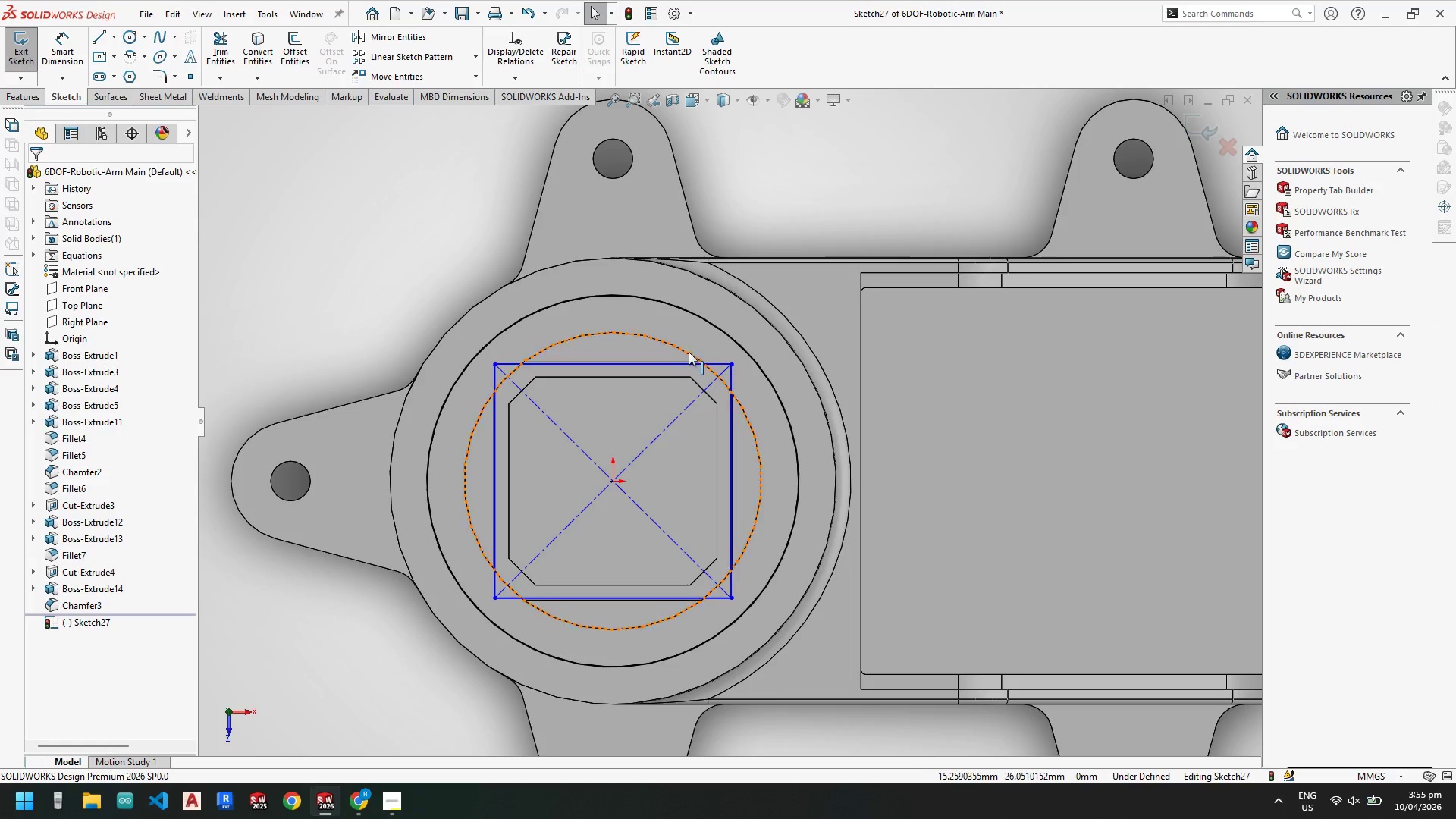 
key(Escape)
 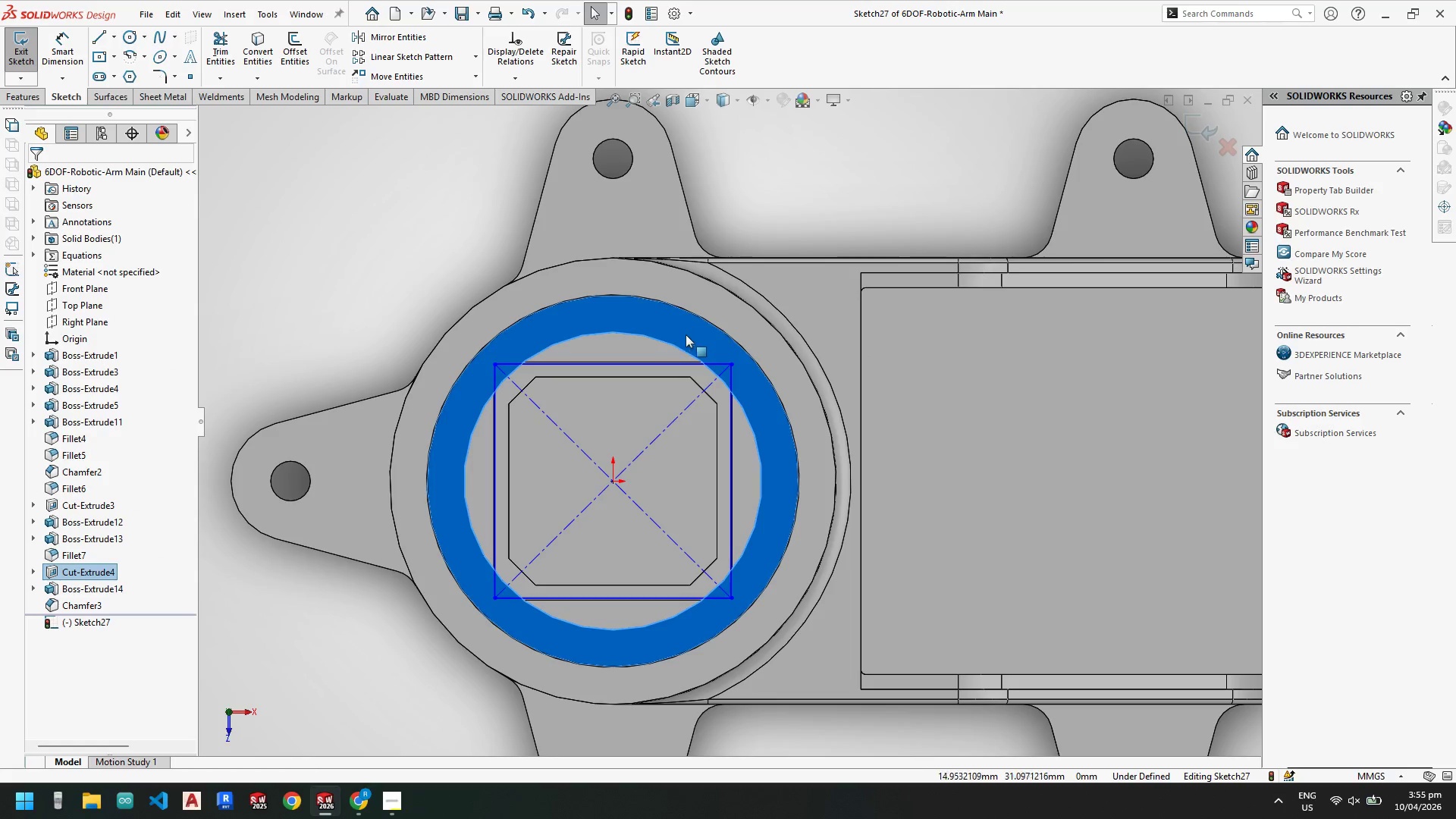 
key(Escape)
 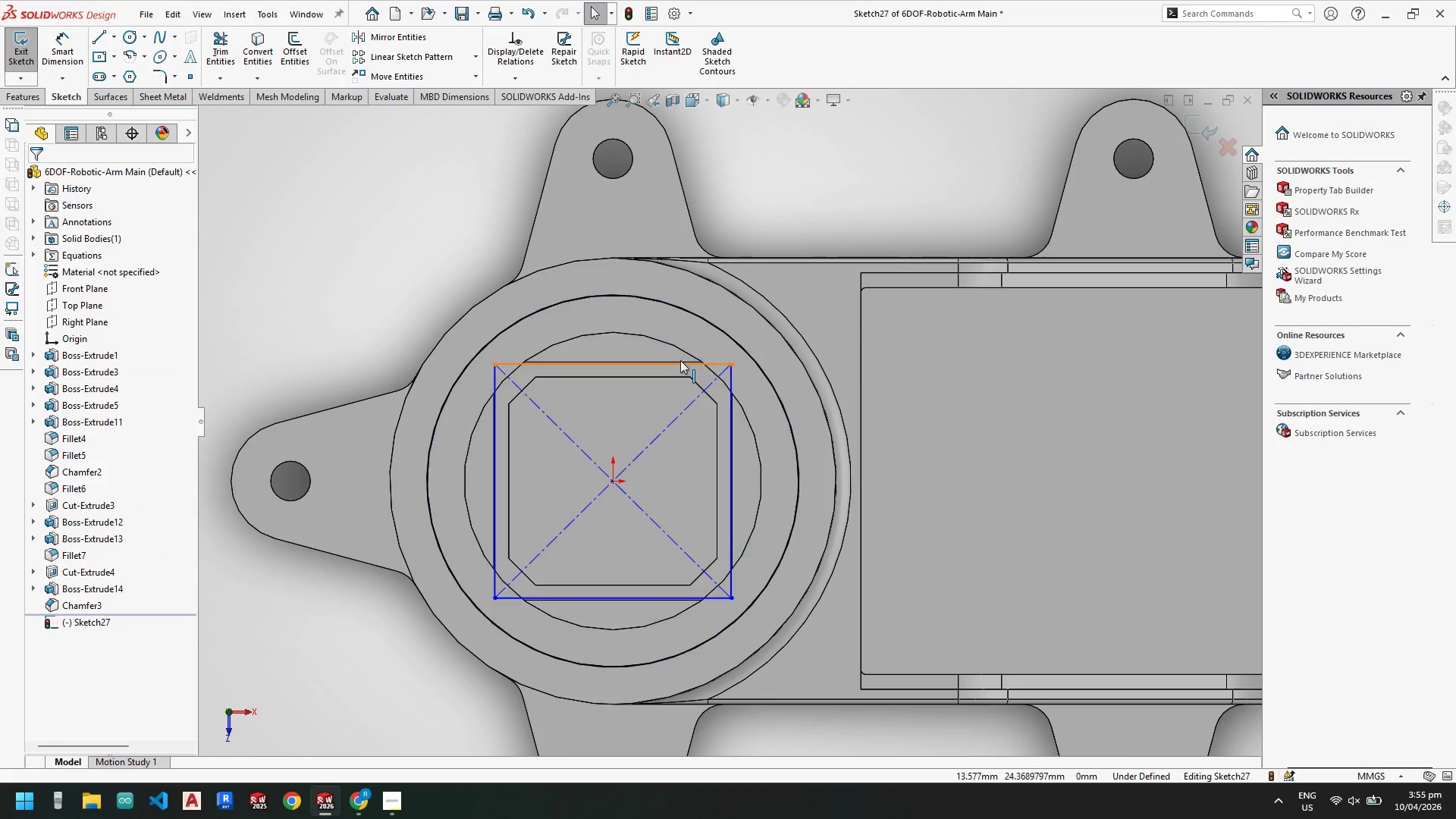 
key(Escape)
 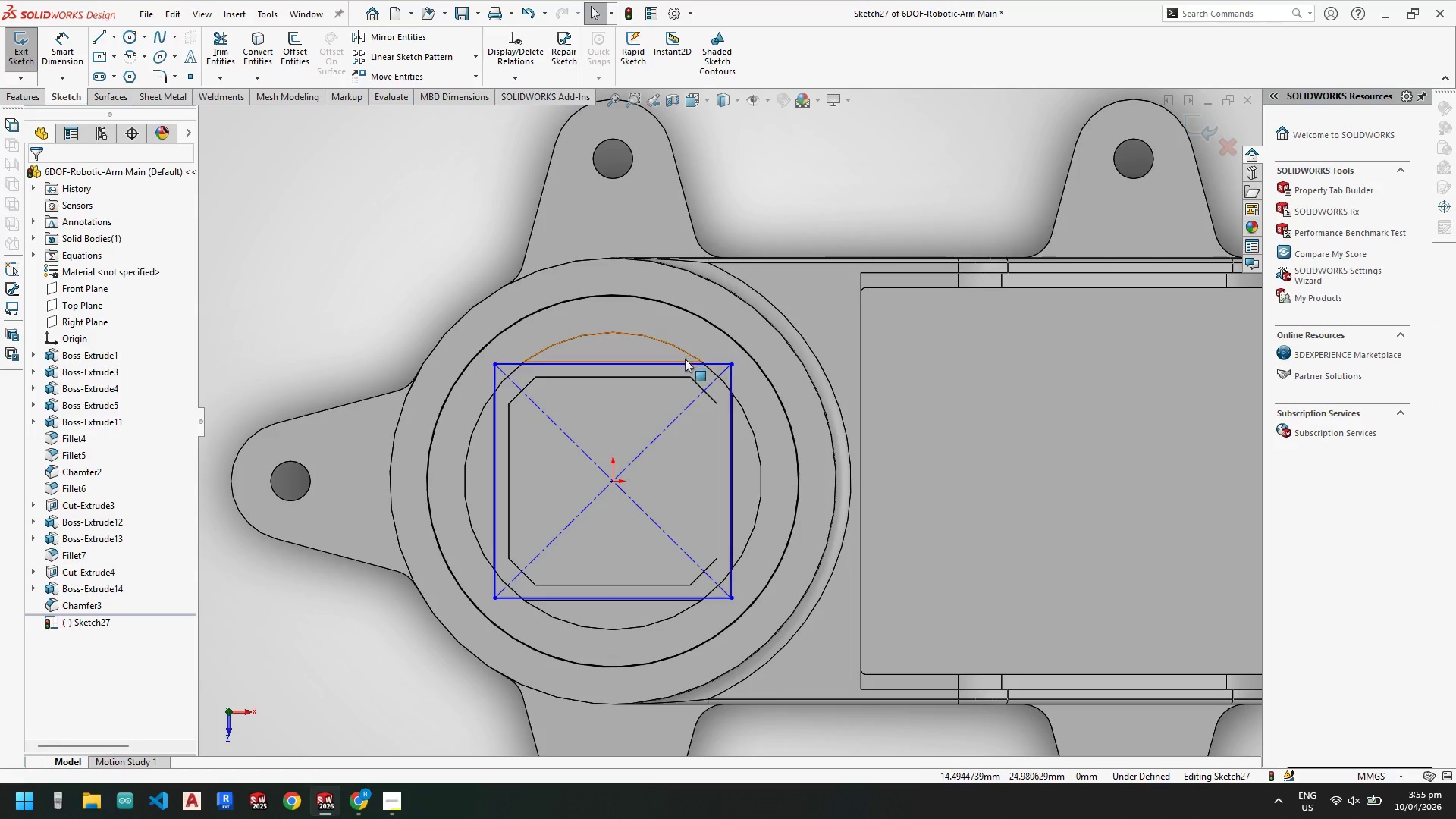 
scroll: coordinate [687, 366], scroll_direction: down, amount: 5.0
 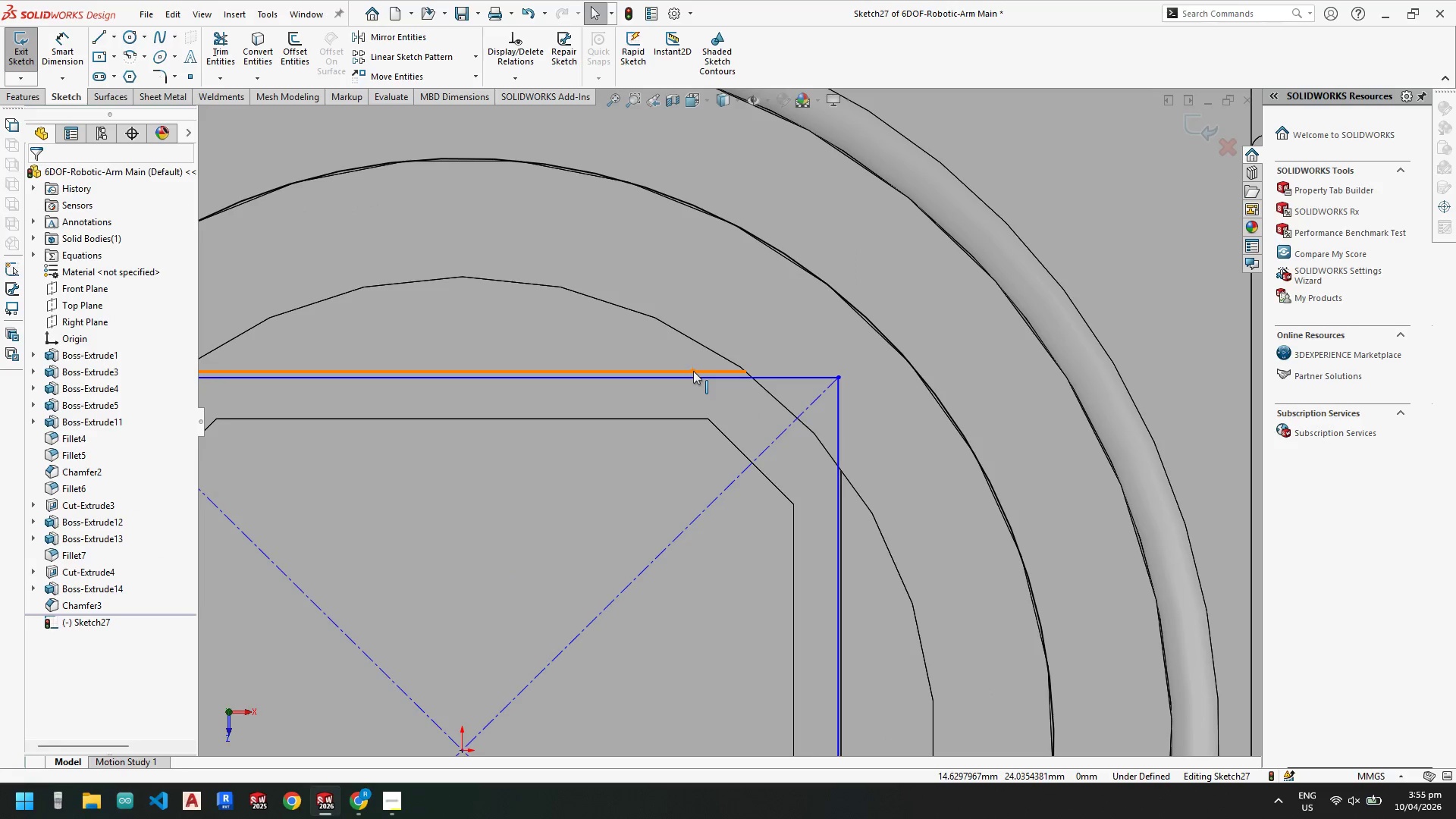 
left_click([693, 371])
 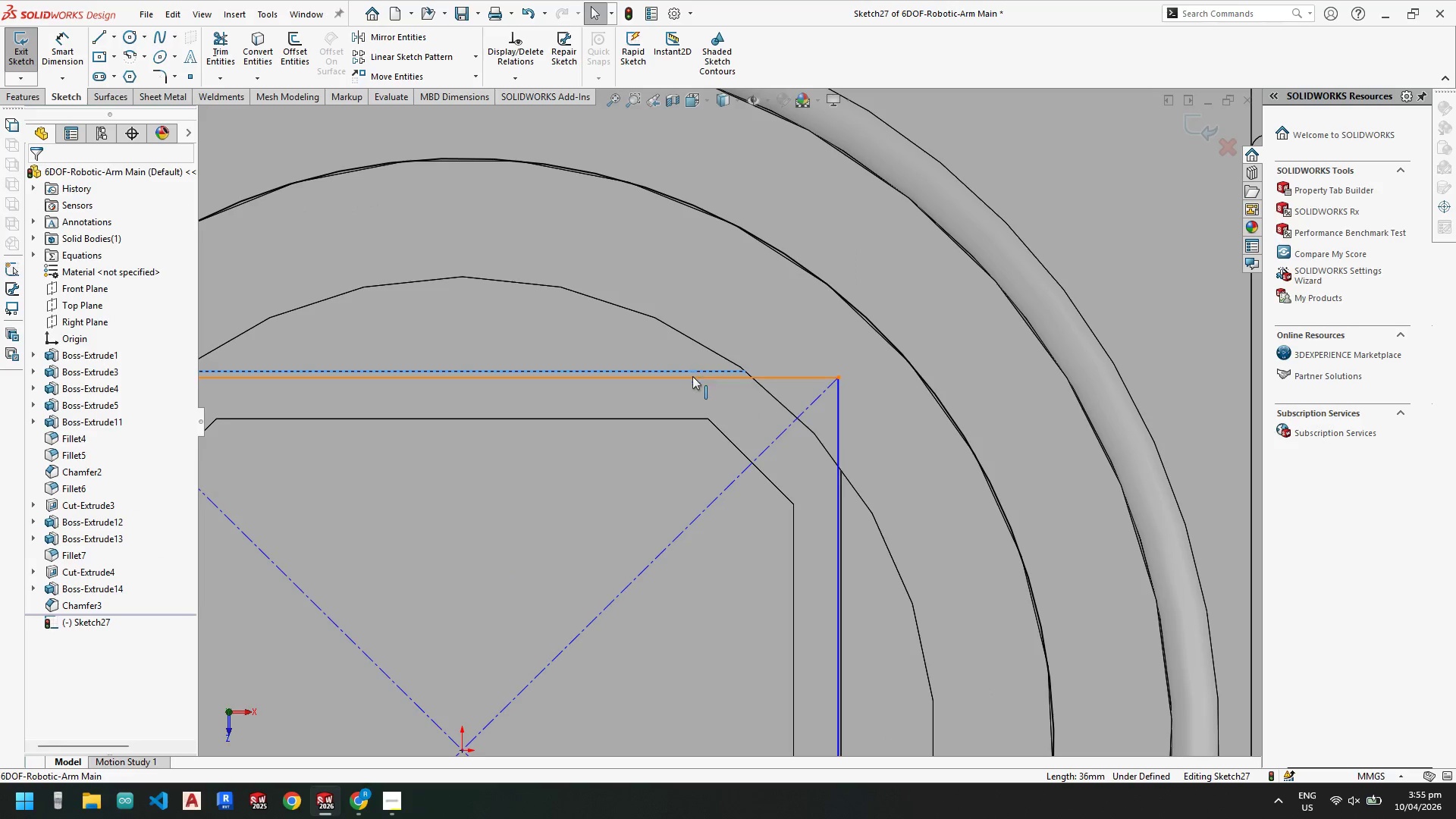 
hold_key(key=ControlLeft, duration=0.48)
left_click([691, 378])
 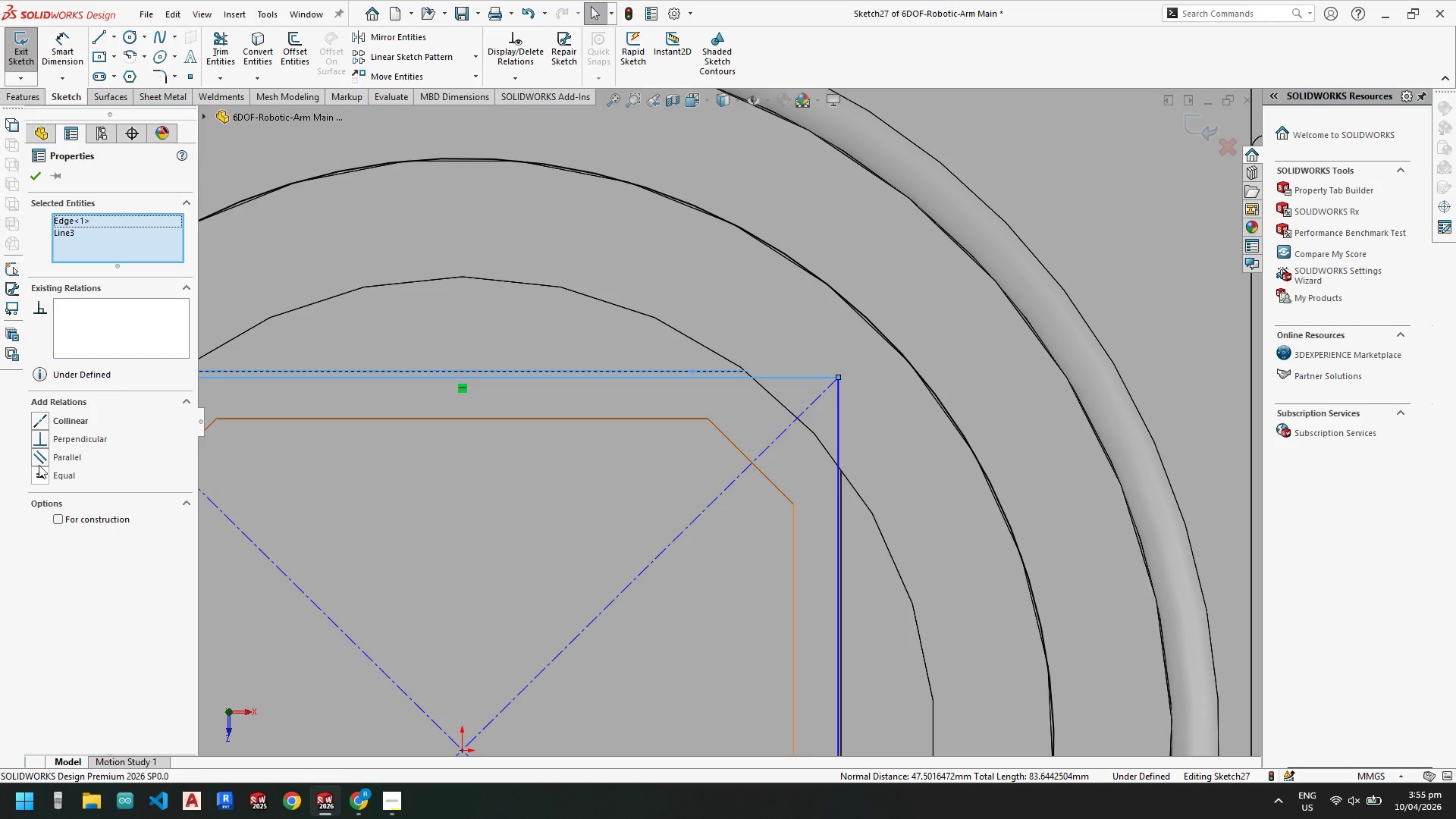 
left_click([40, 418])
 